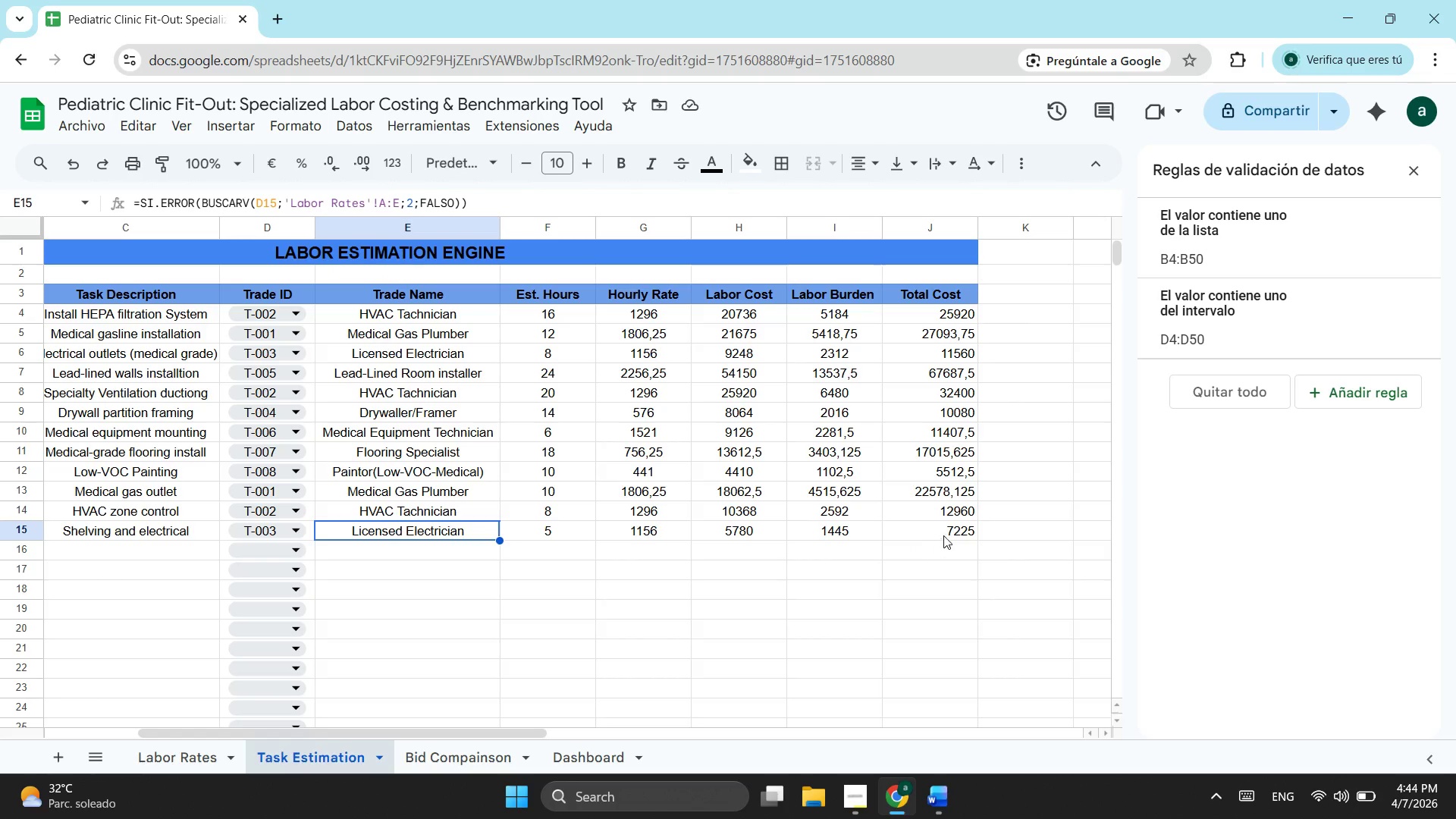 
left_click_drag(start_coordinate=[946, 533], to_coordinate=[428, 536])
 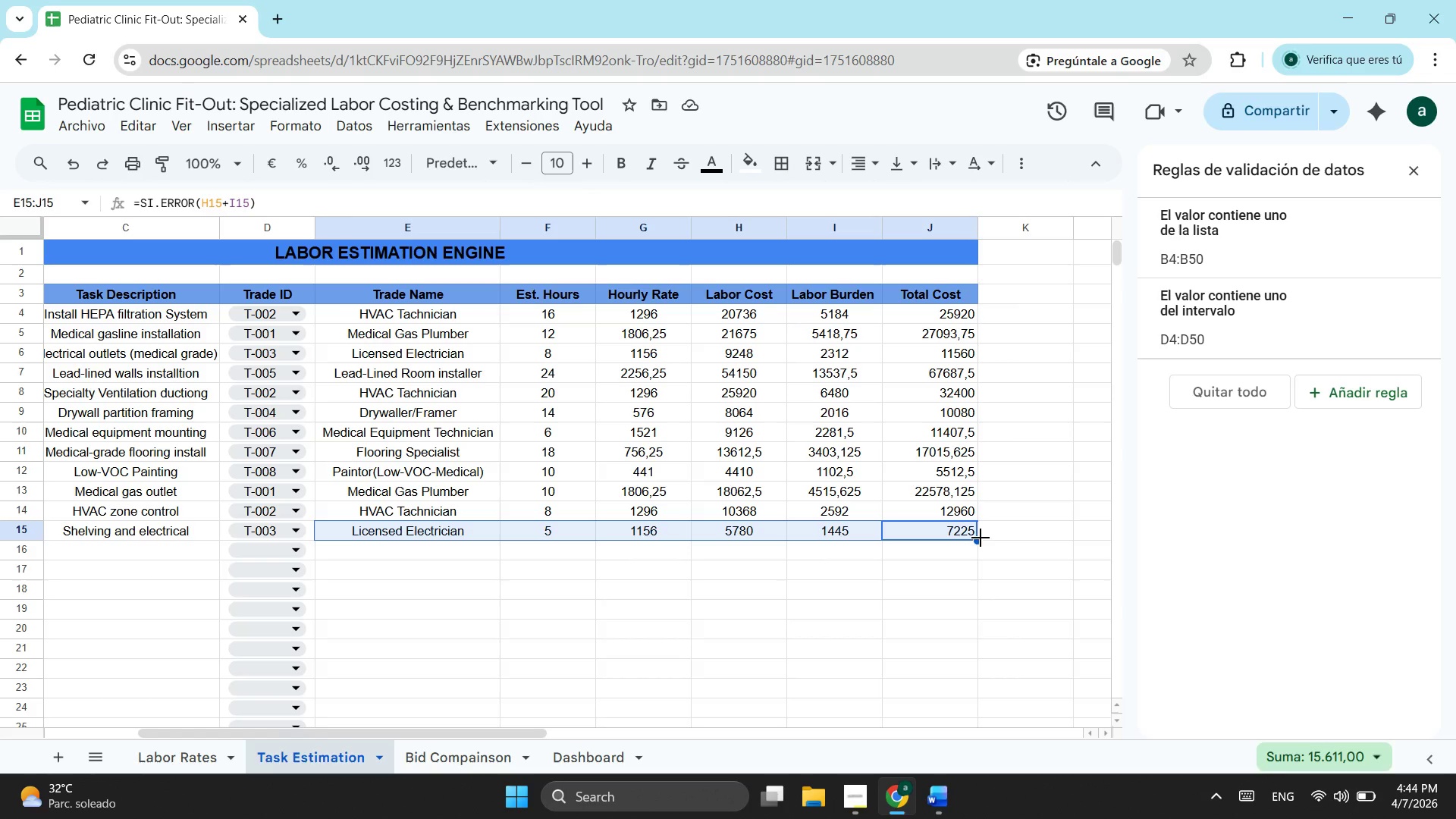 
wait(7.33)
 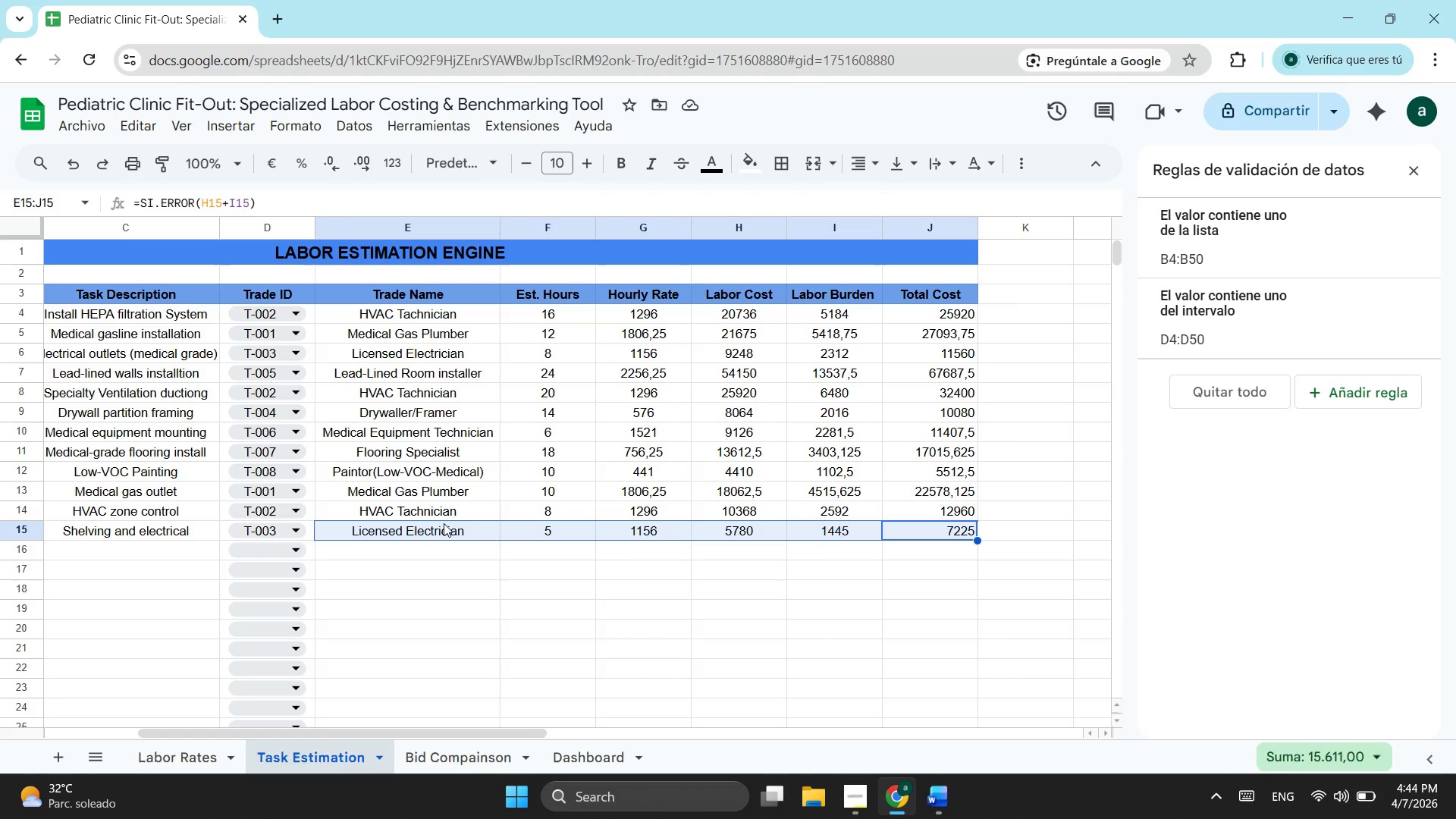 
left_click_drag(start_coordinate=[978, 540], to_coordinate=[961, 663])
 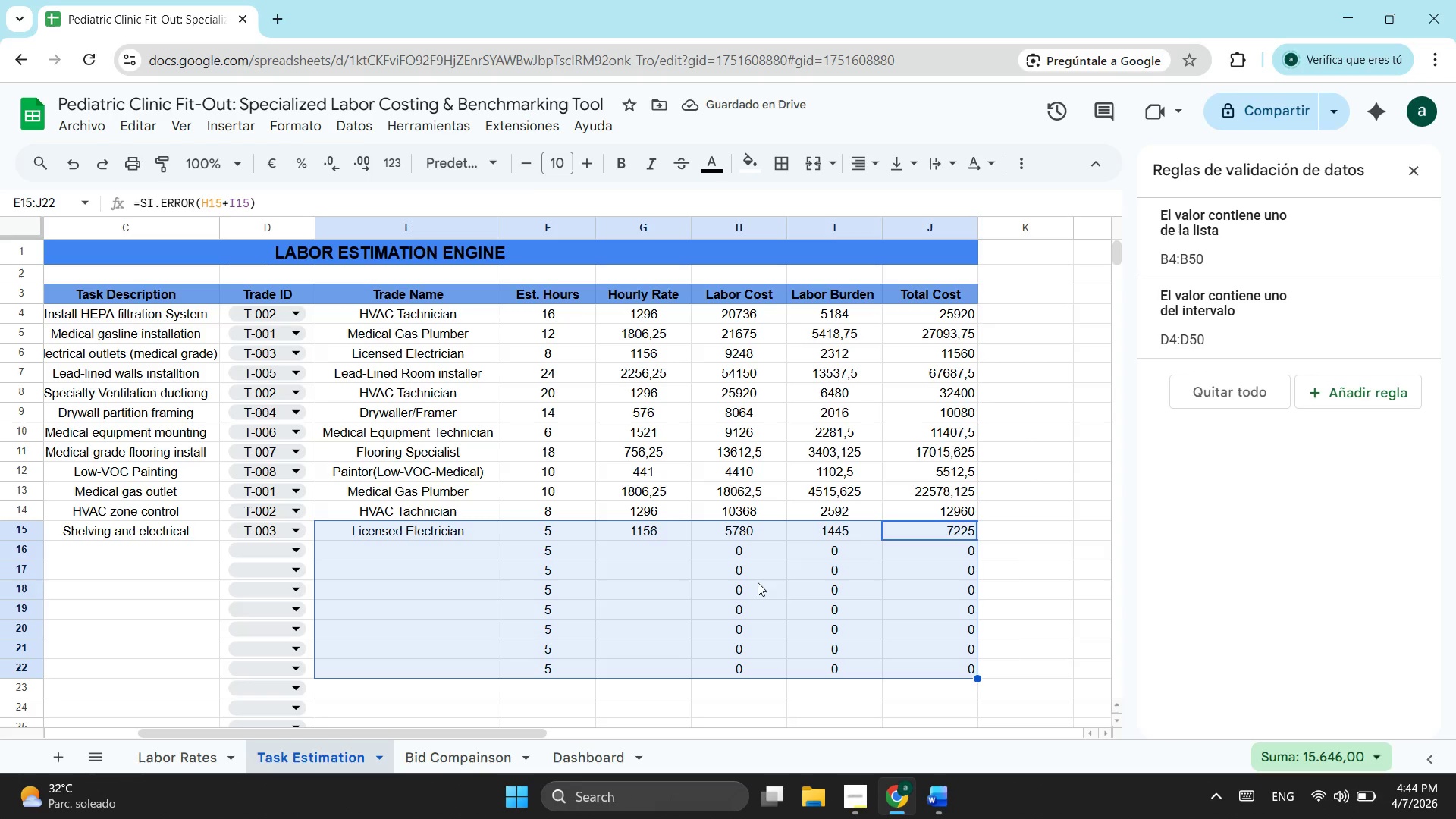 
left_click([860, 560])
 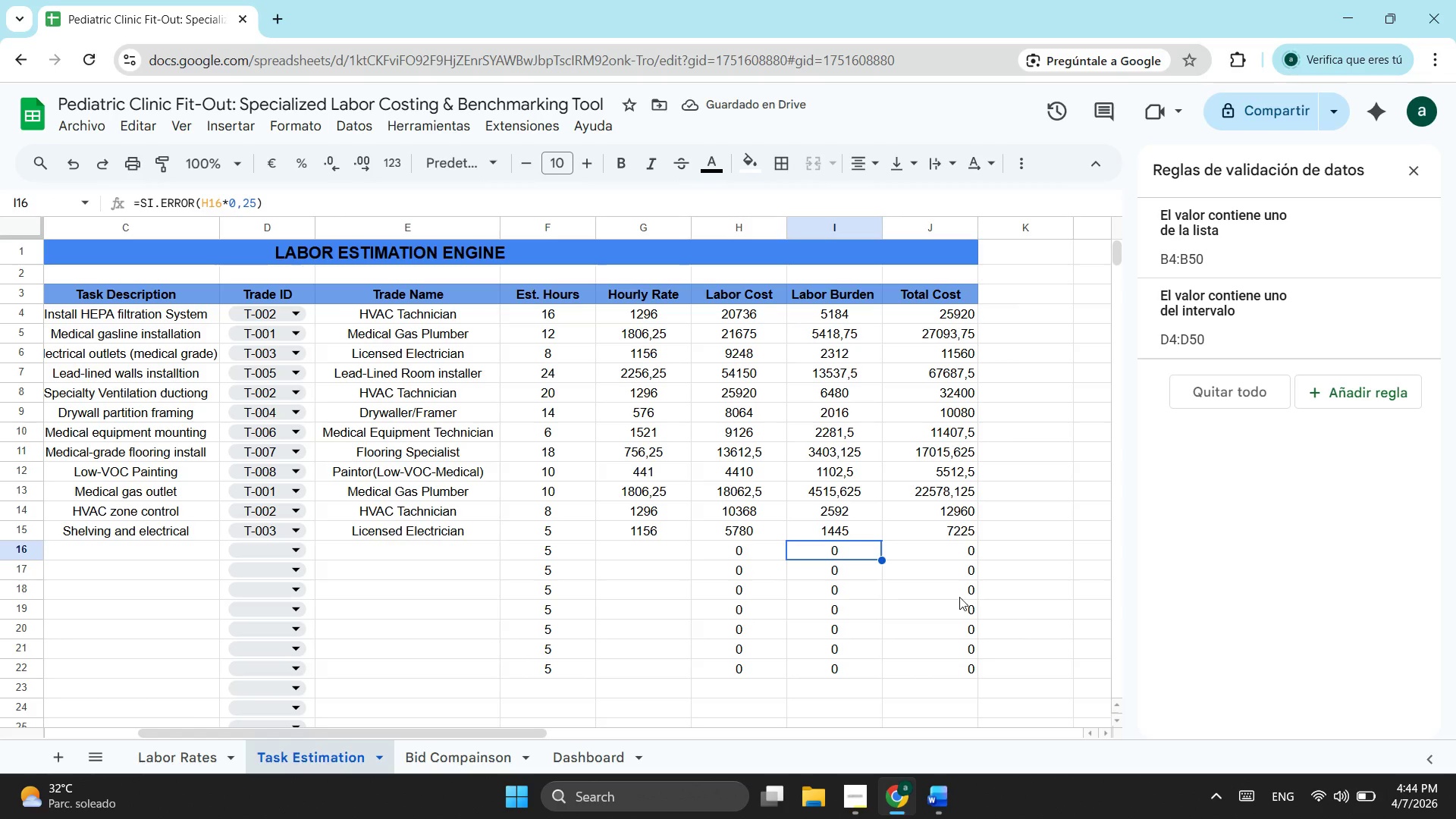 
left_click([961, 597])
 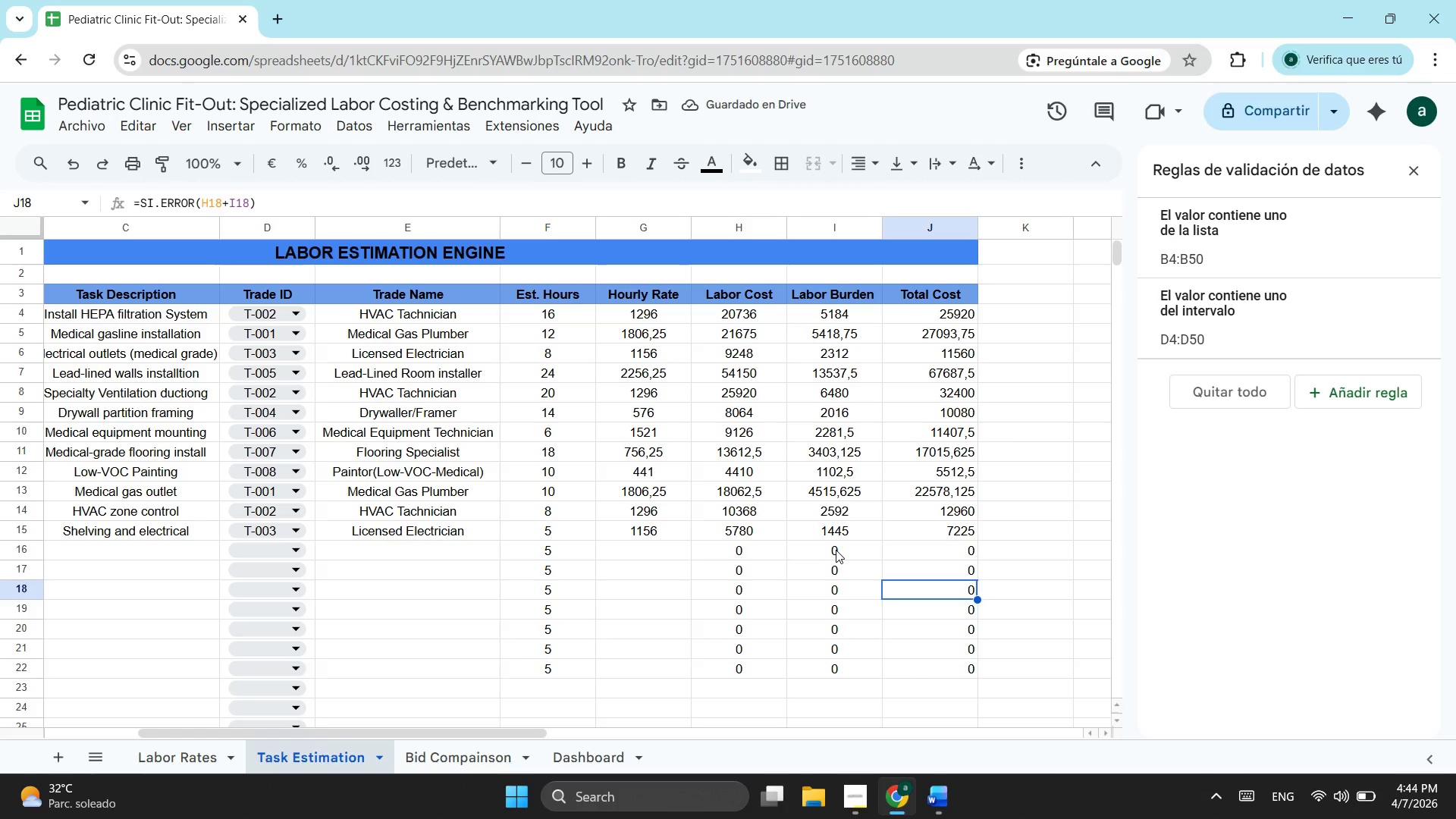 
left_click([836, 550])
 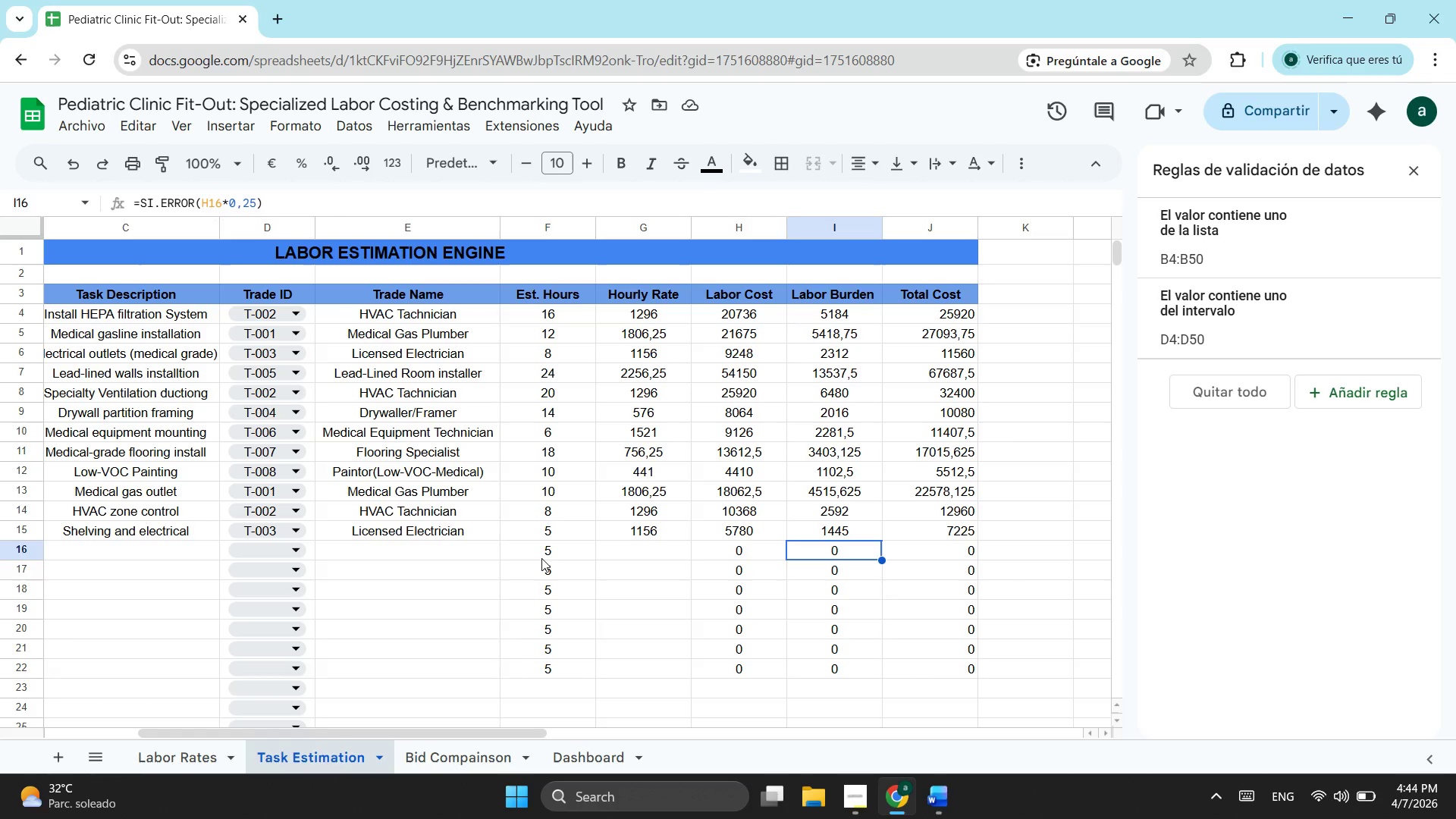 
left_click([551, 558])
 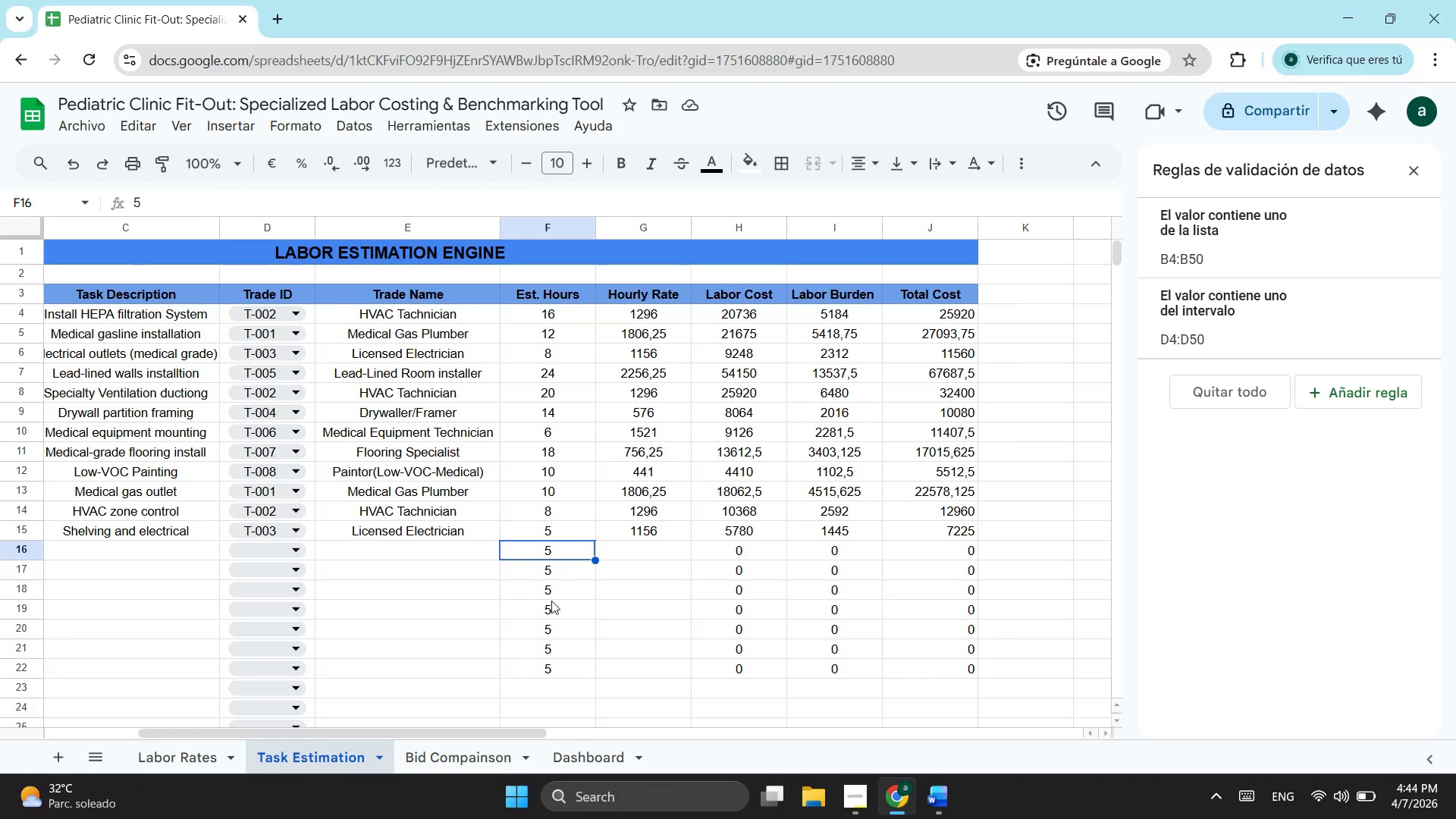 
key(Backspace)
 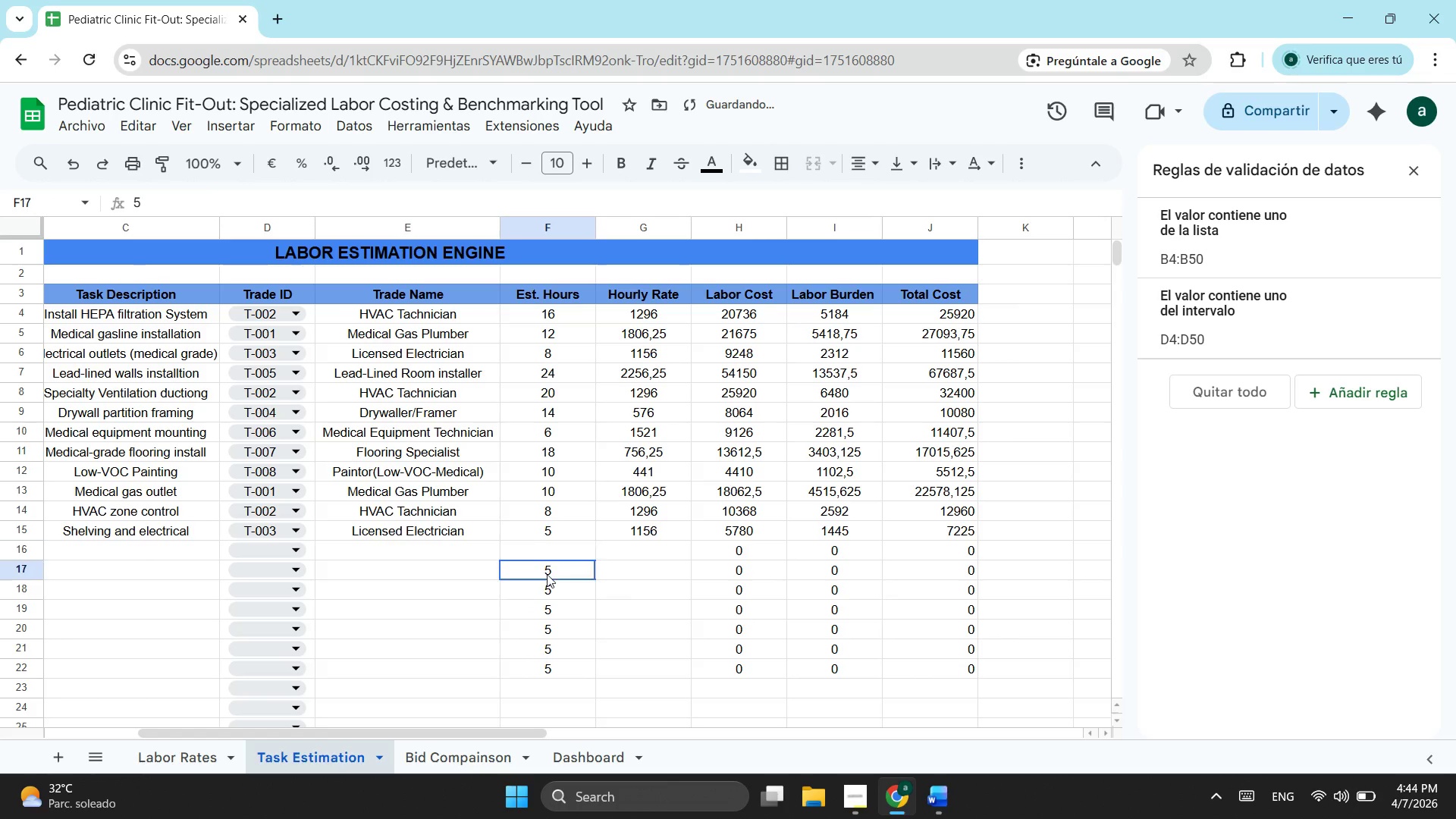 
left_click([547, 574])
 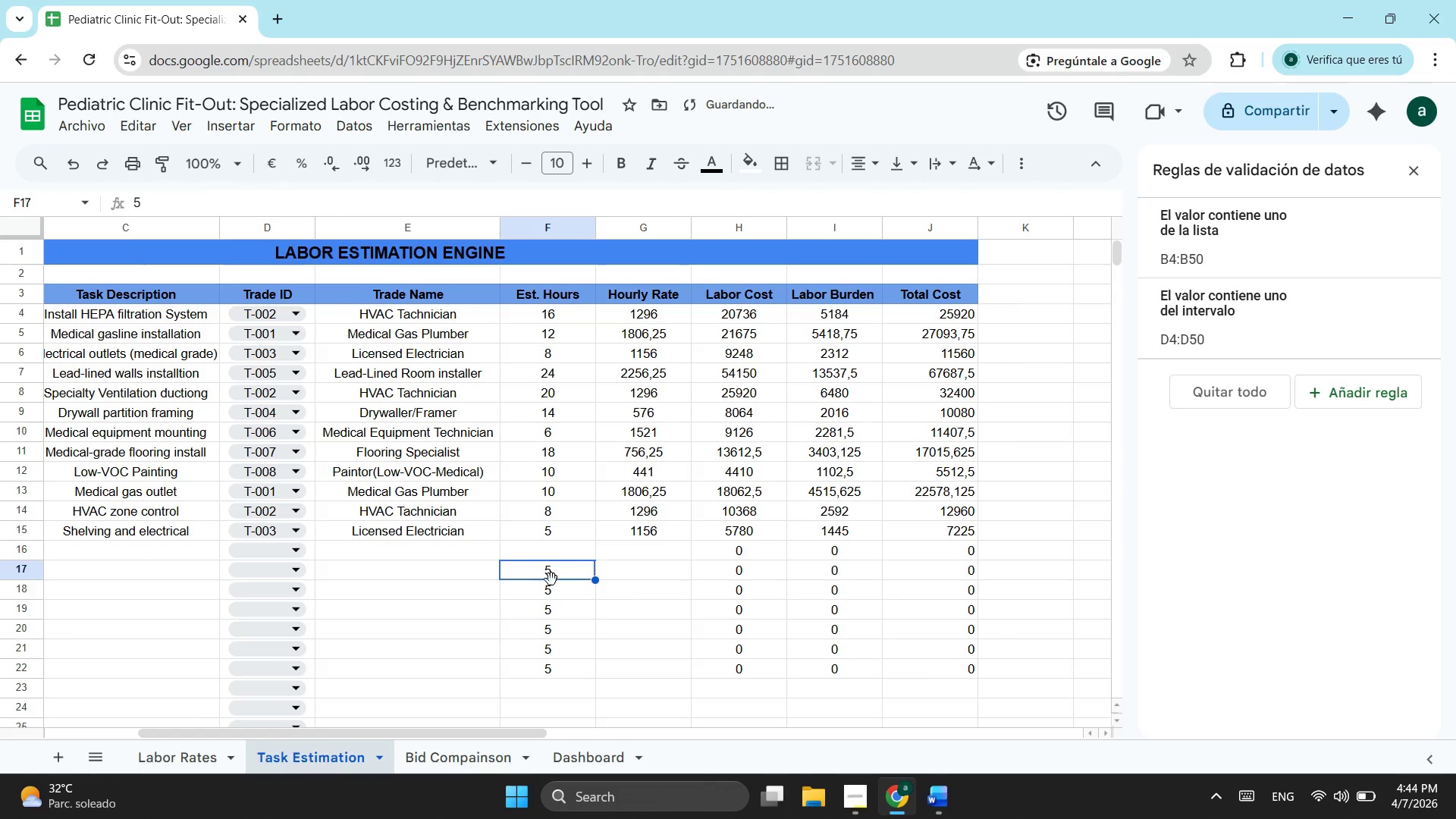 
key(Backspace)
 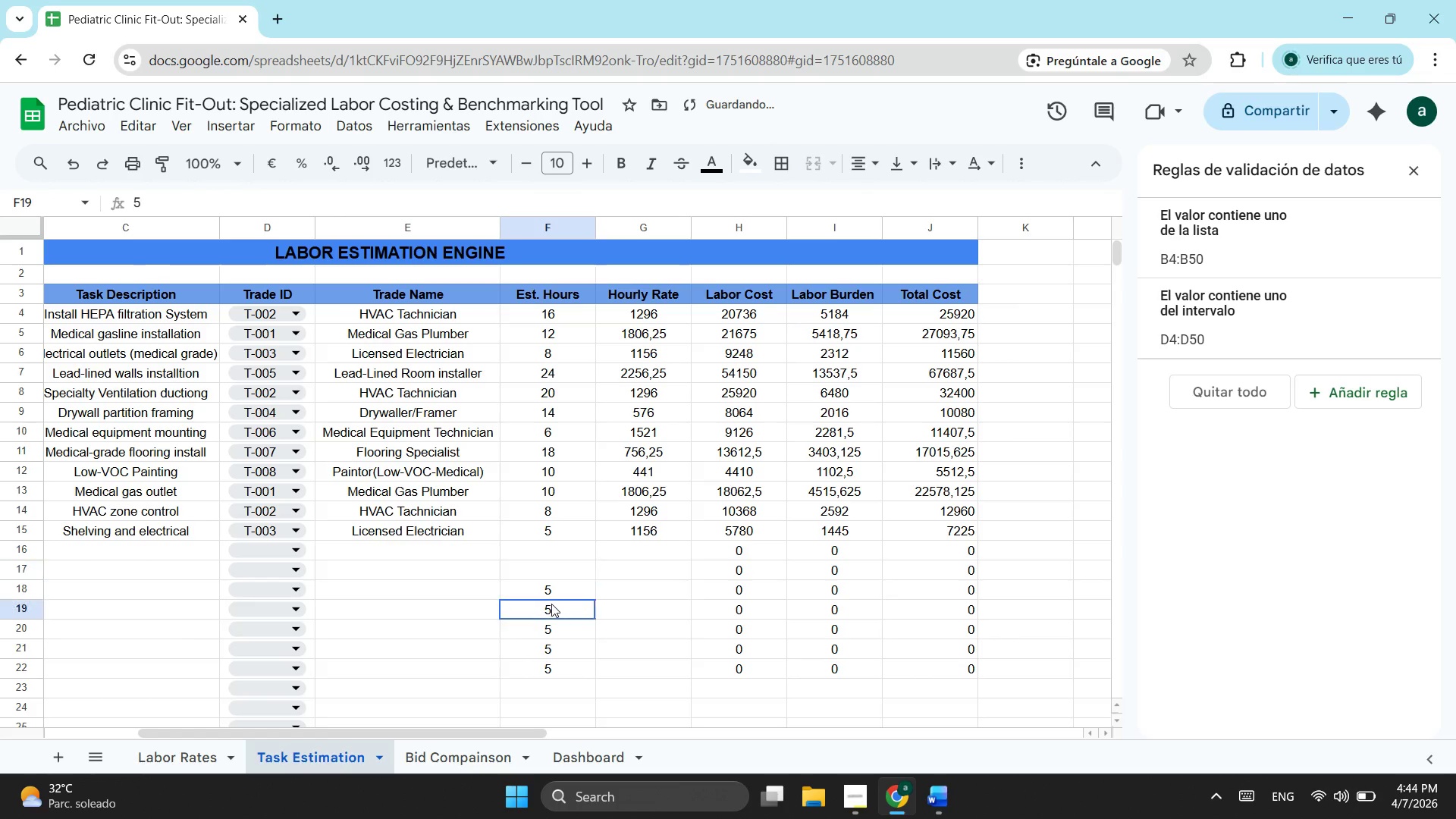 
left_click([551, 604])
 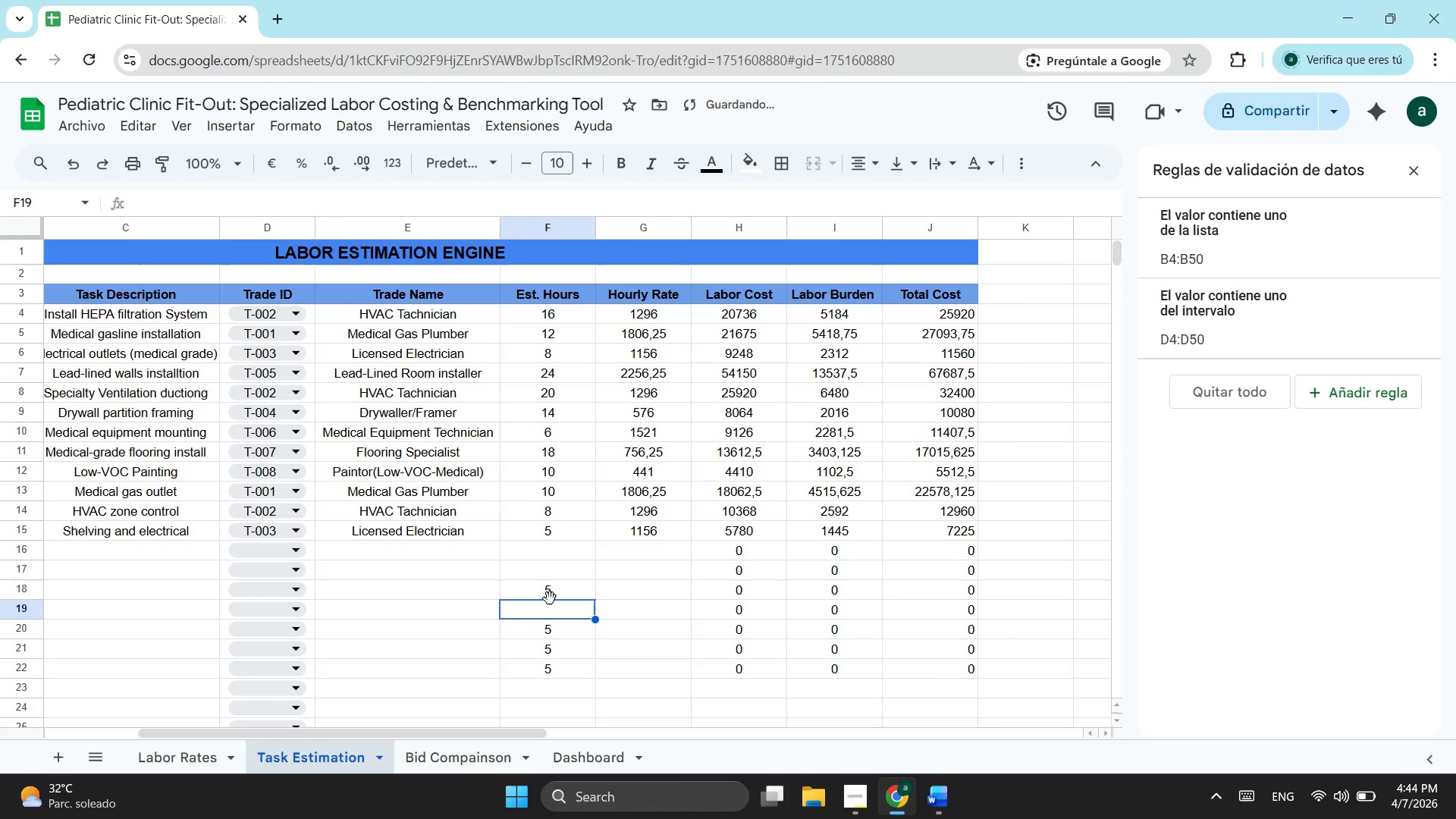 
key(Backspace)
 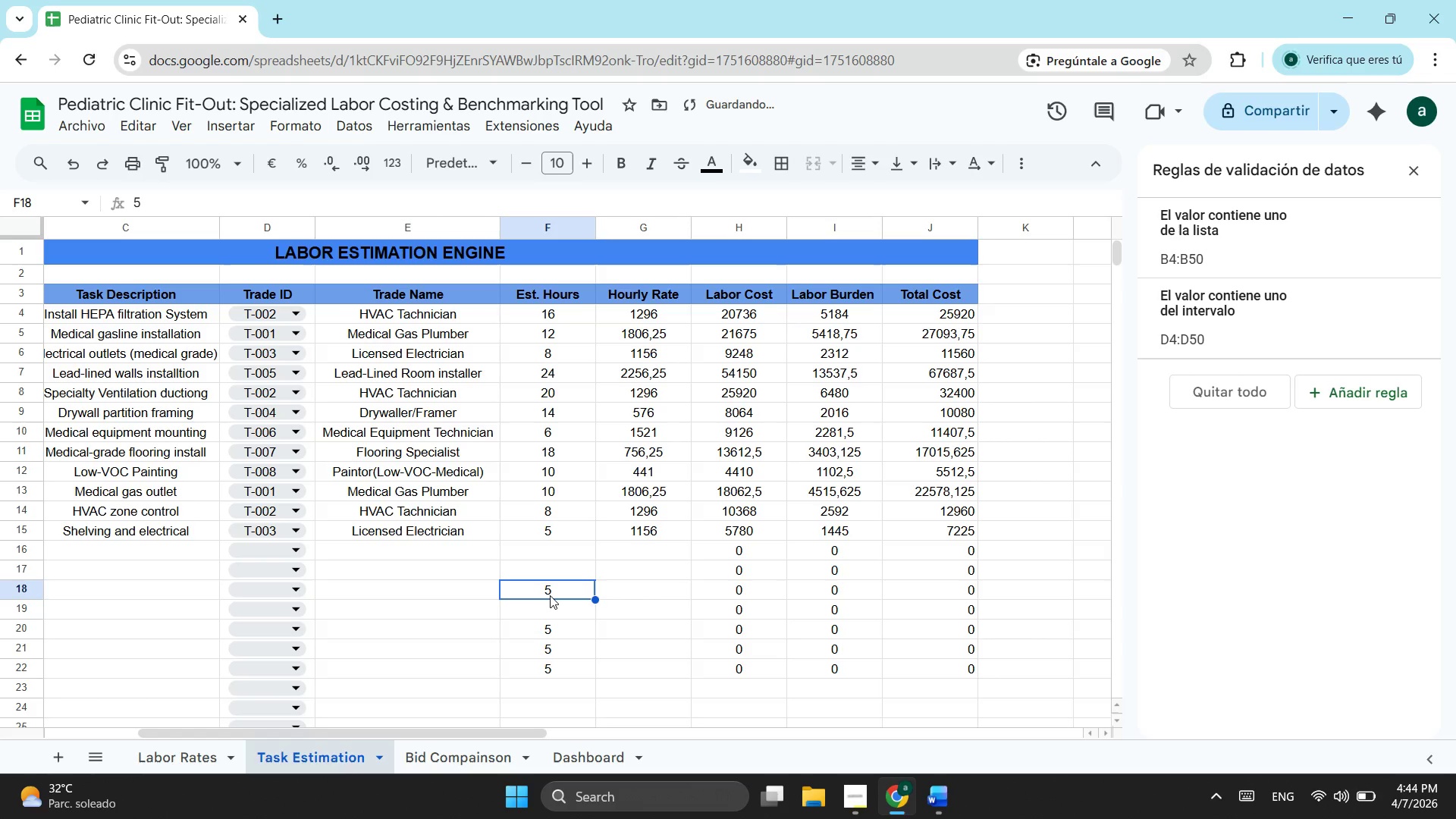 
left_click([550, 595])
 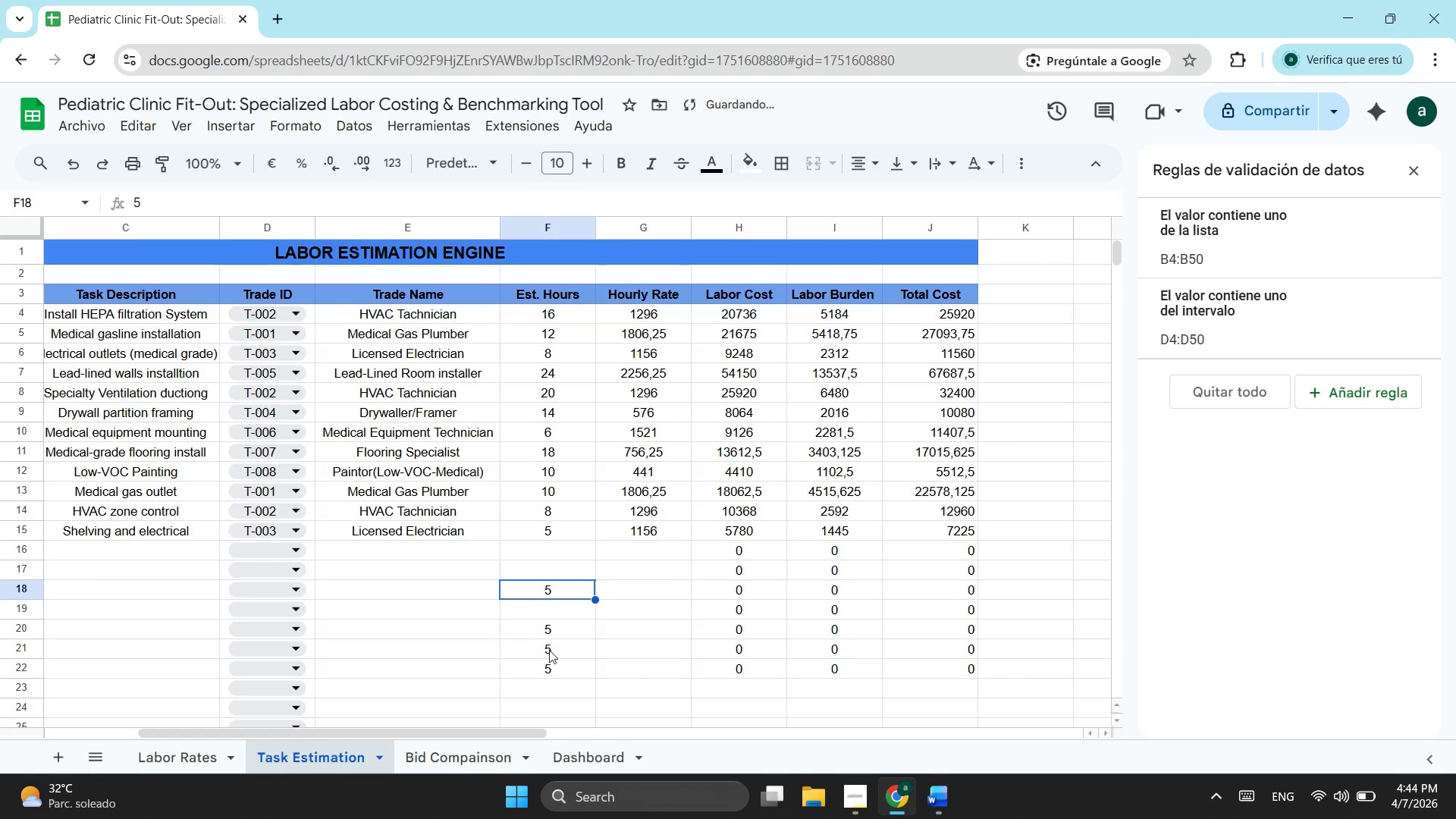 
key(Backspace)
 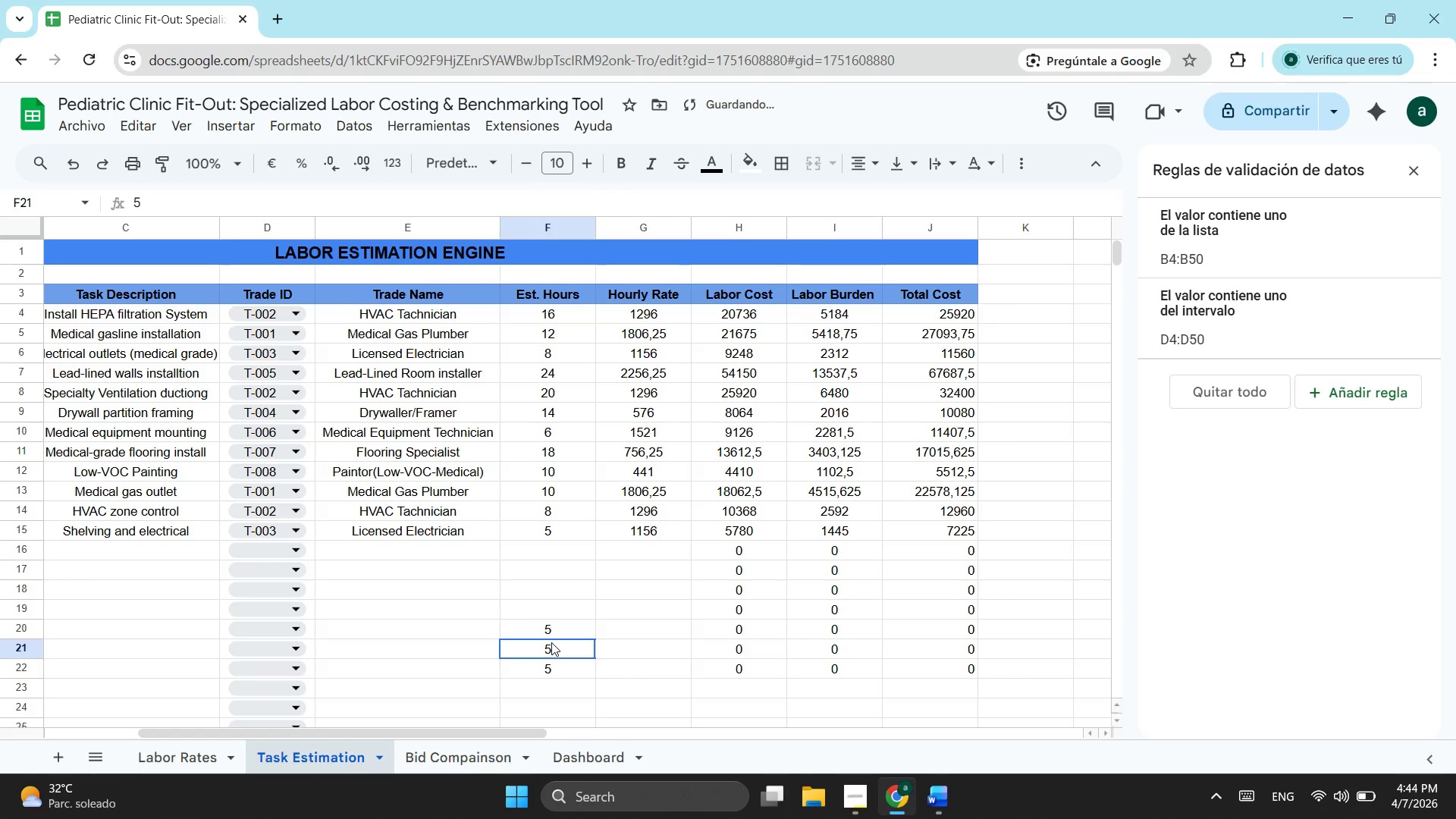 
left_click([551, 642])
 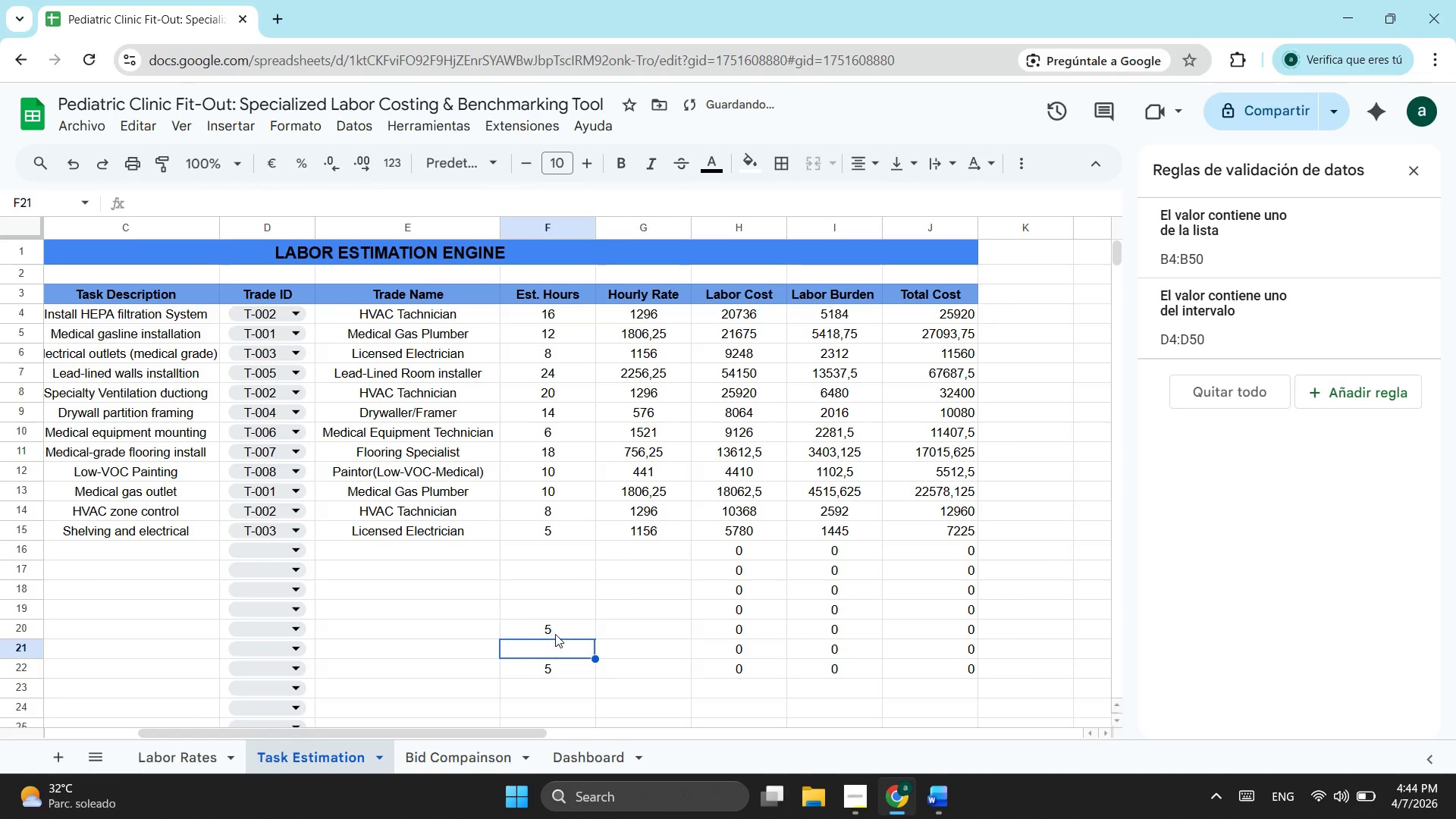 
key(Backspace)
 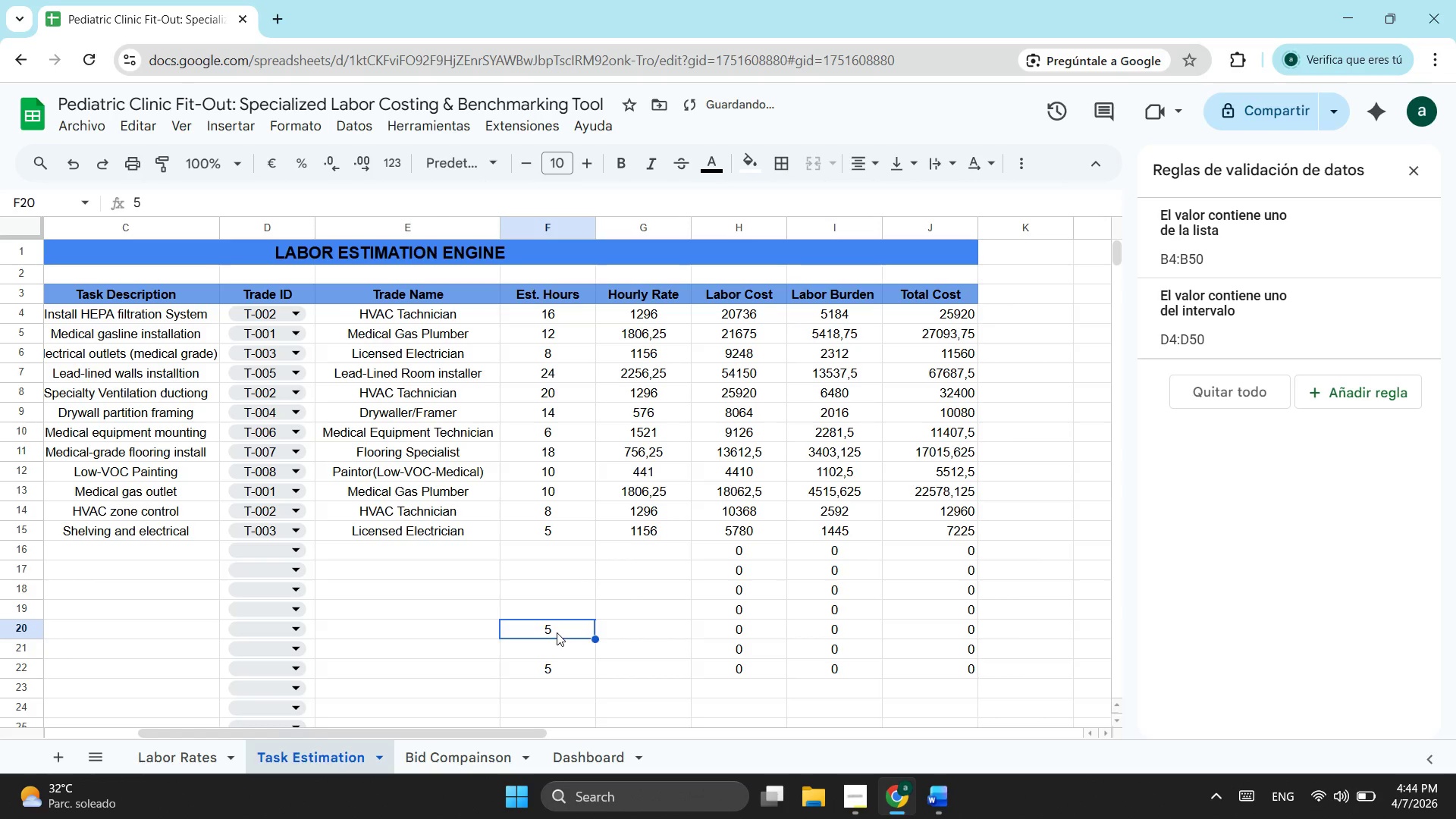 
left_click([557, 632])
 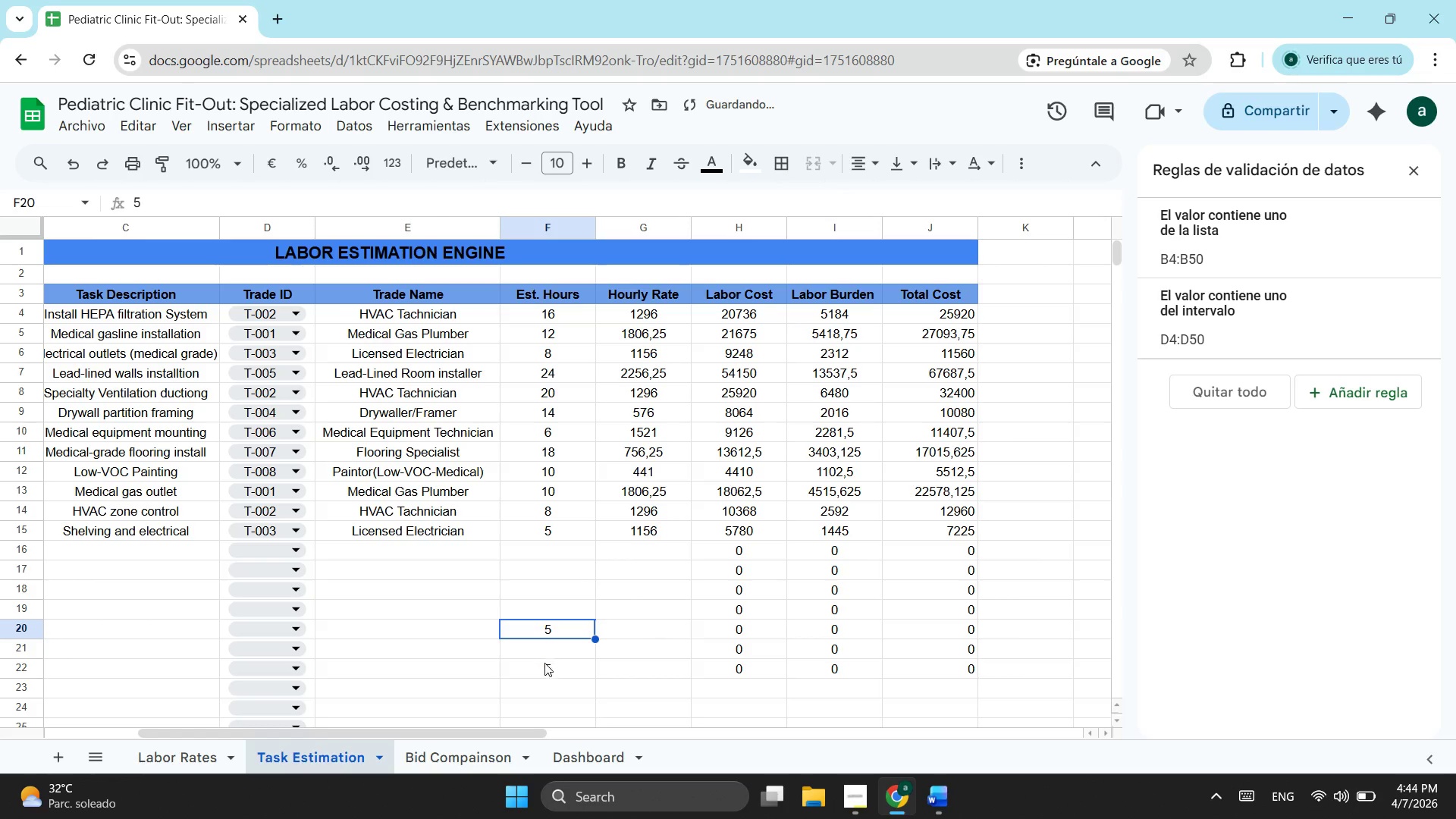 
key(Backspace)
 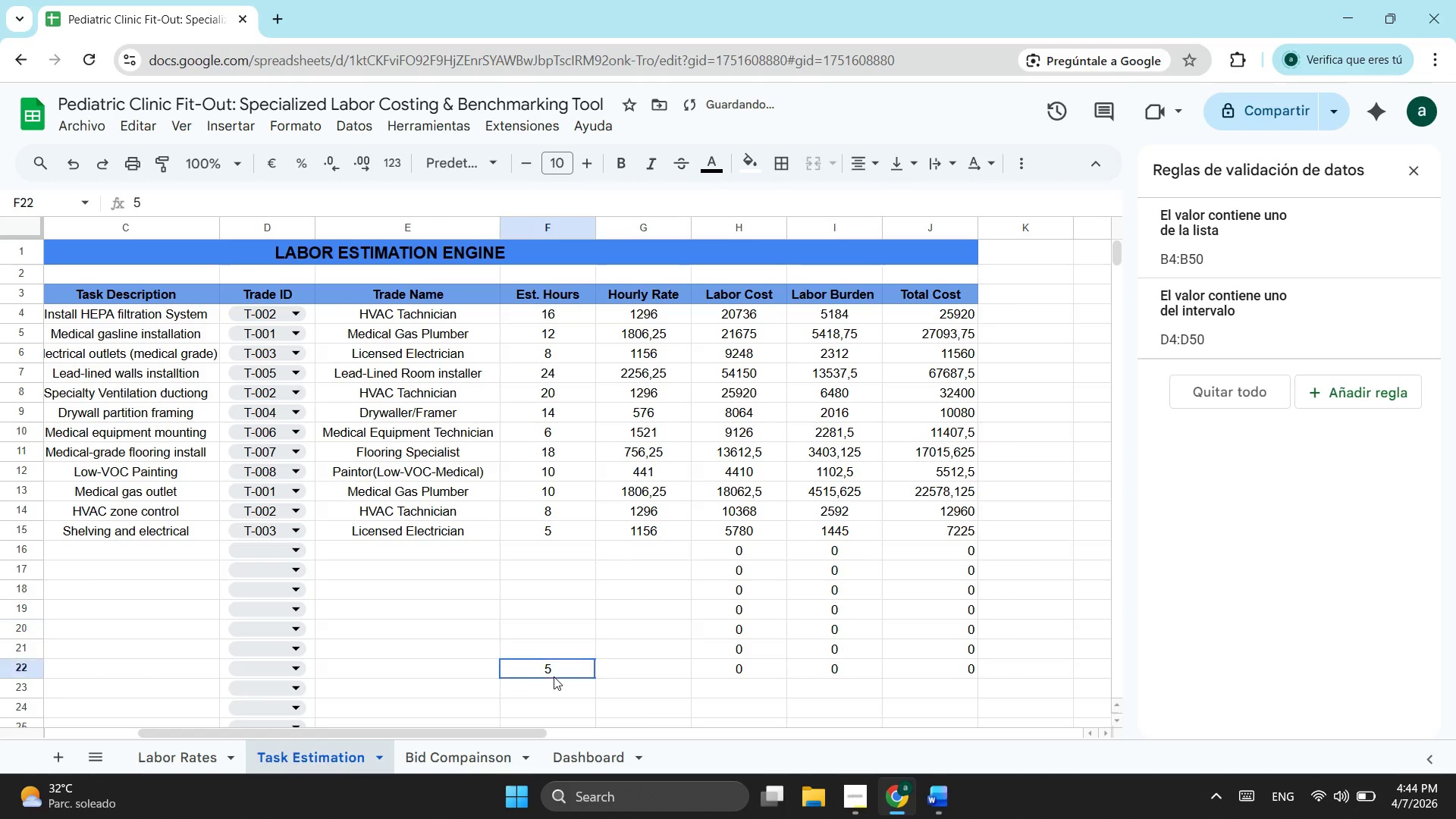 
left_click([554, 676])
 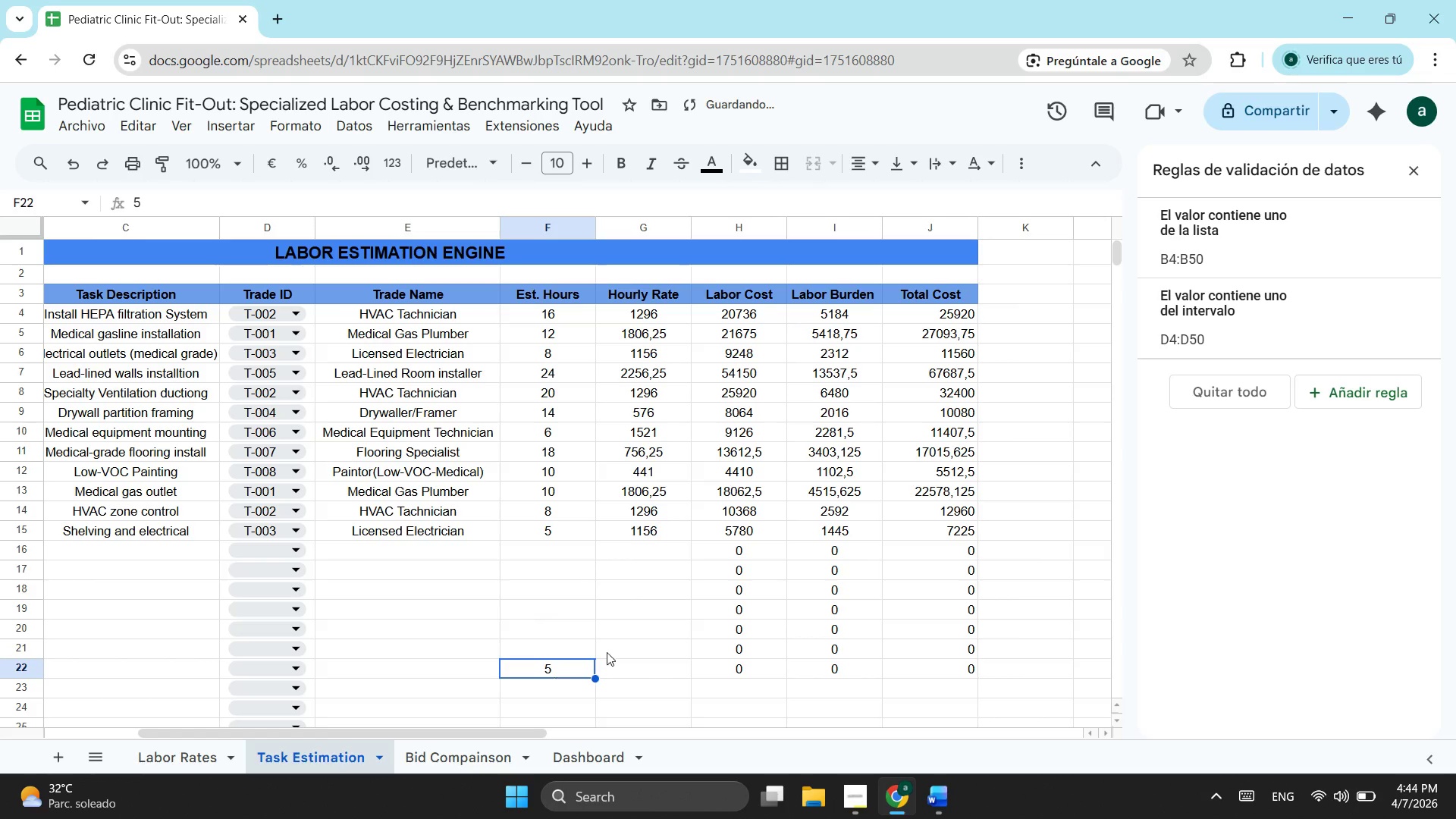 
key(Backspace)
 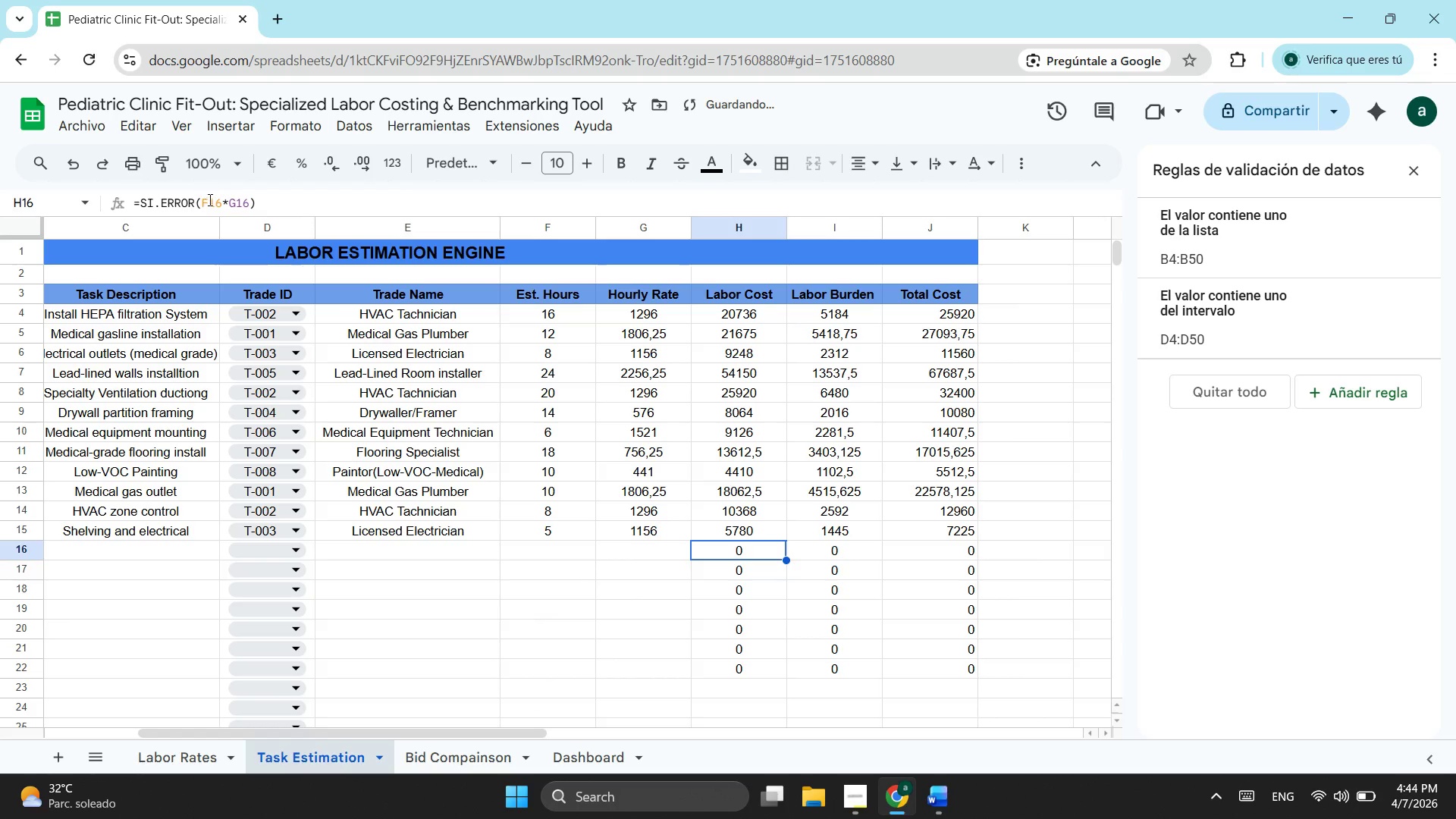 
left_click([200, 208])
 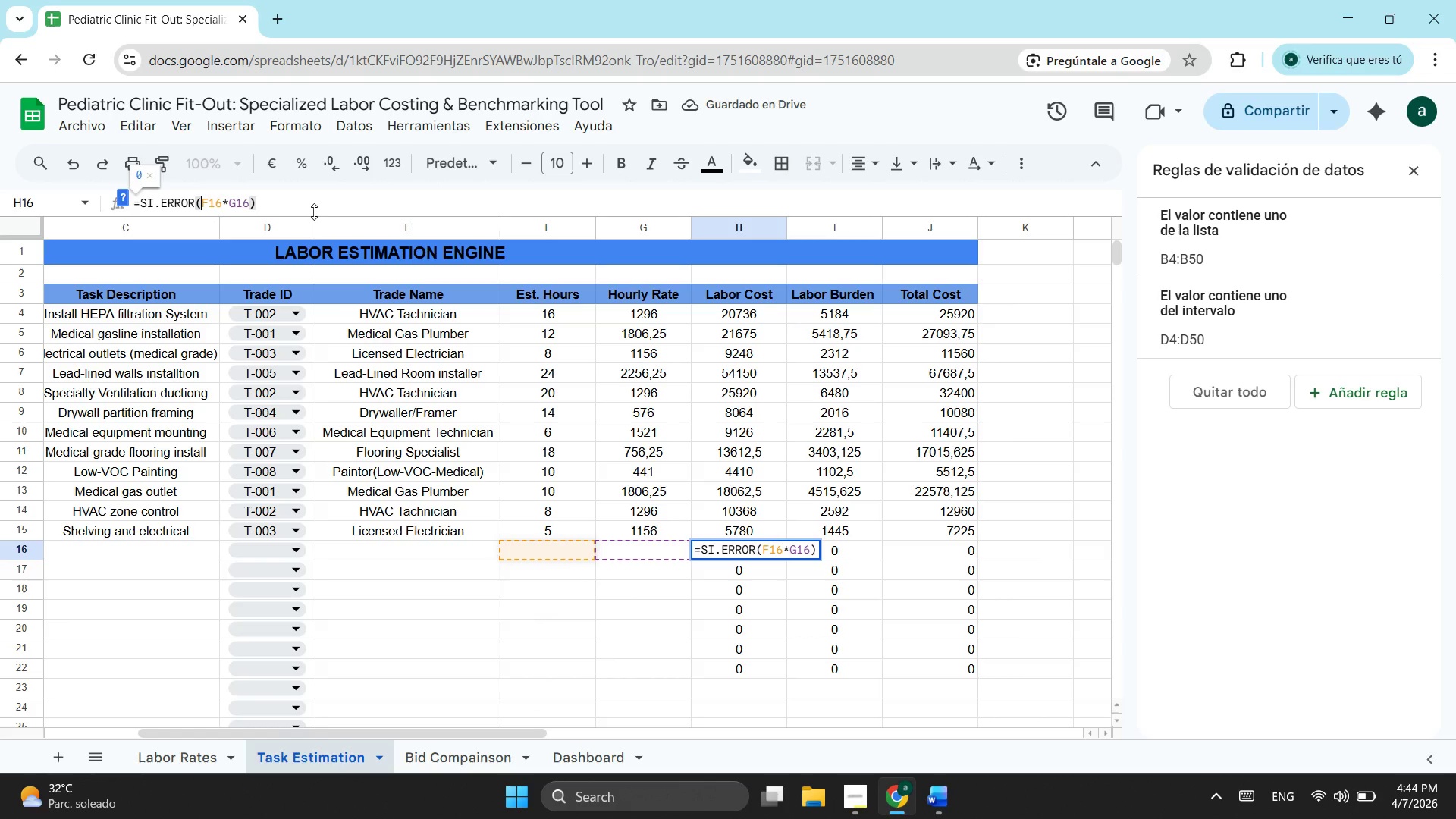 
key(Shift+ShiftLeft)
 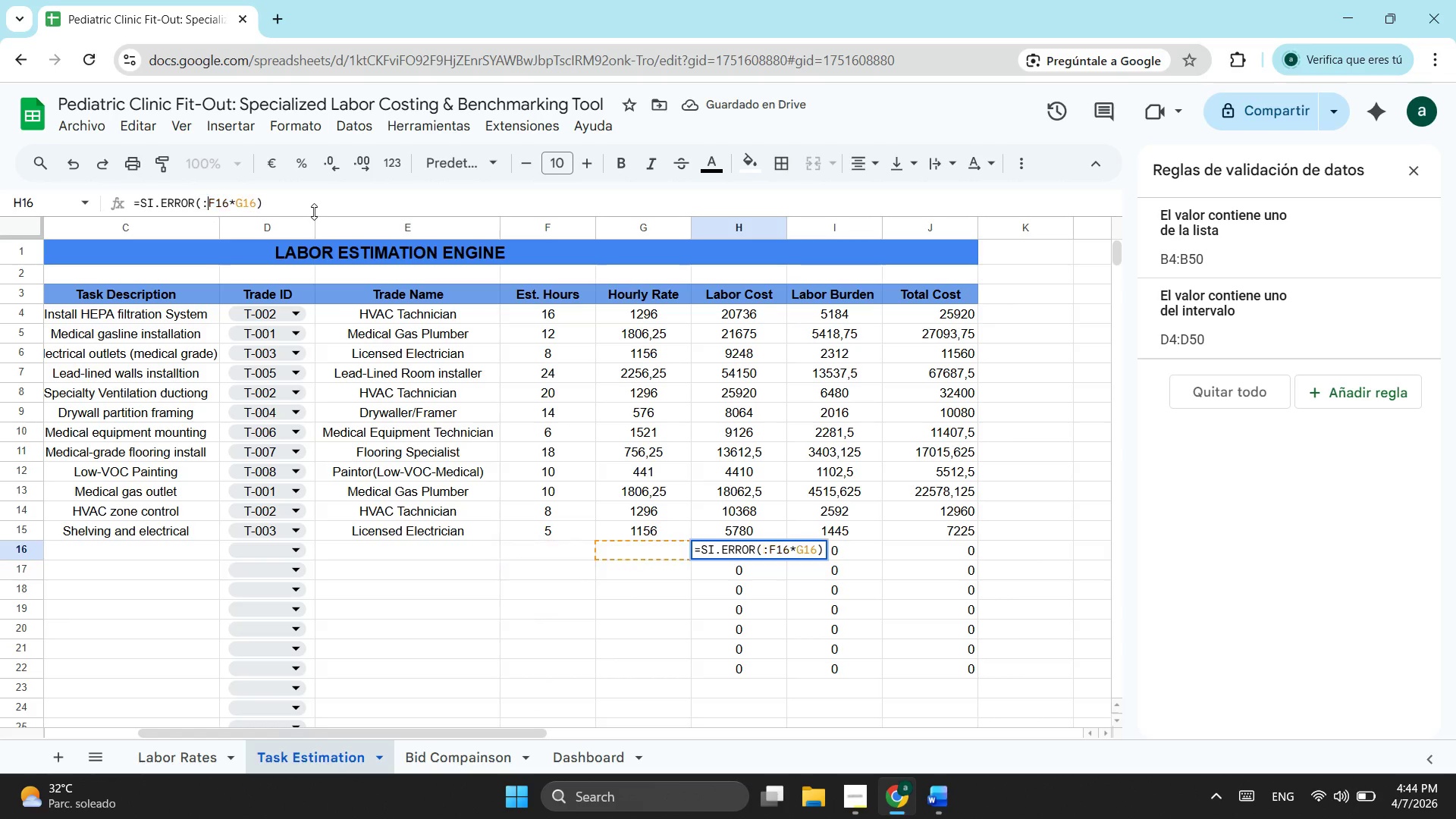 
key(Shift+Semicolon)
 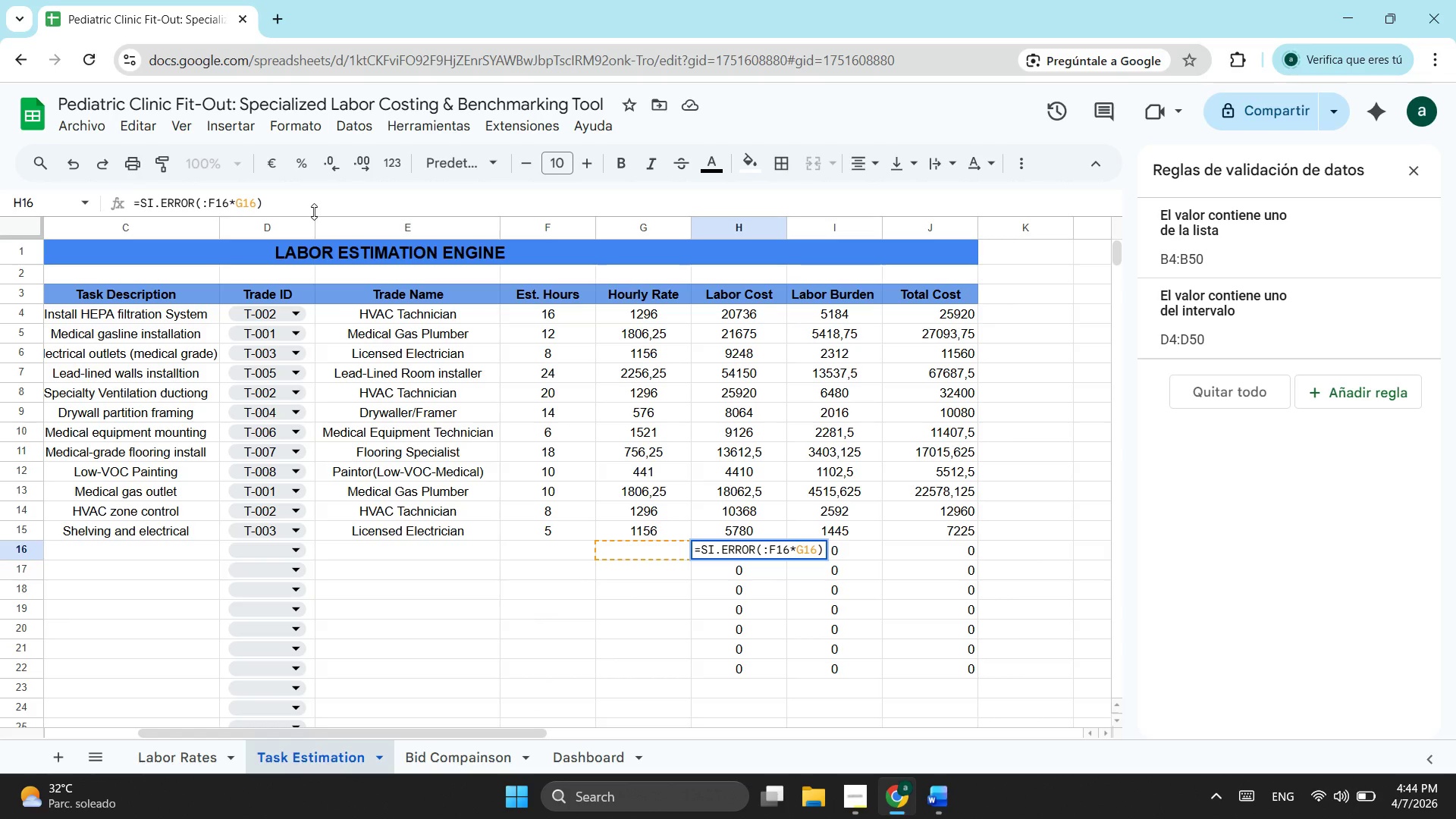 
key(Backspace)
 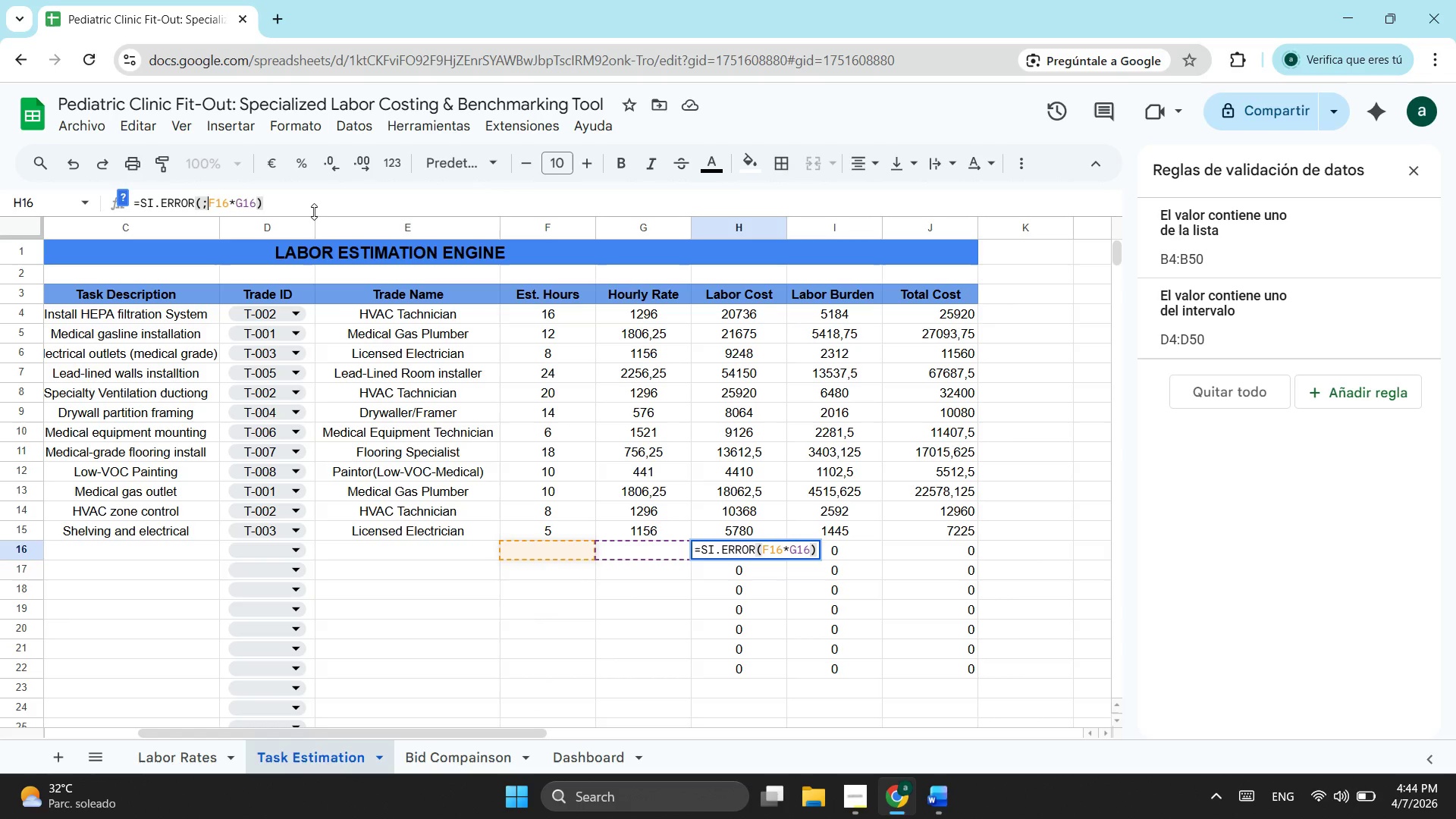 
key(Semicolon)
 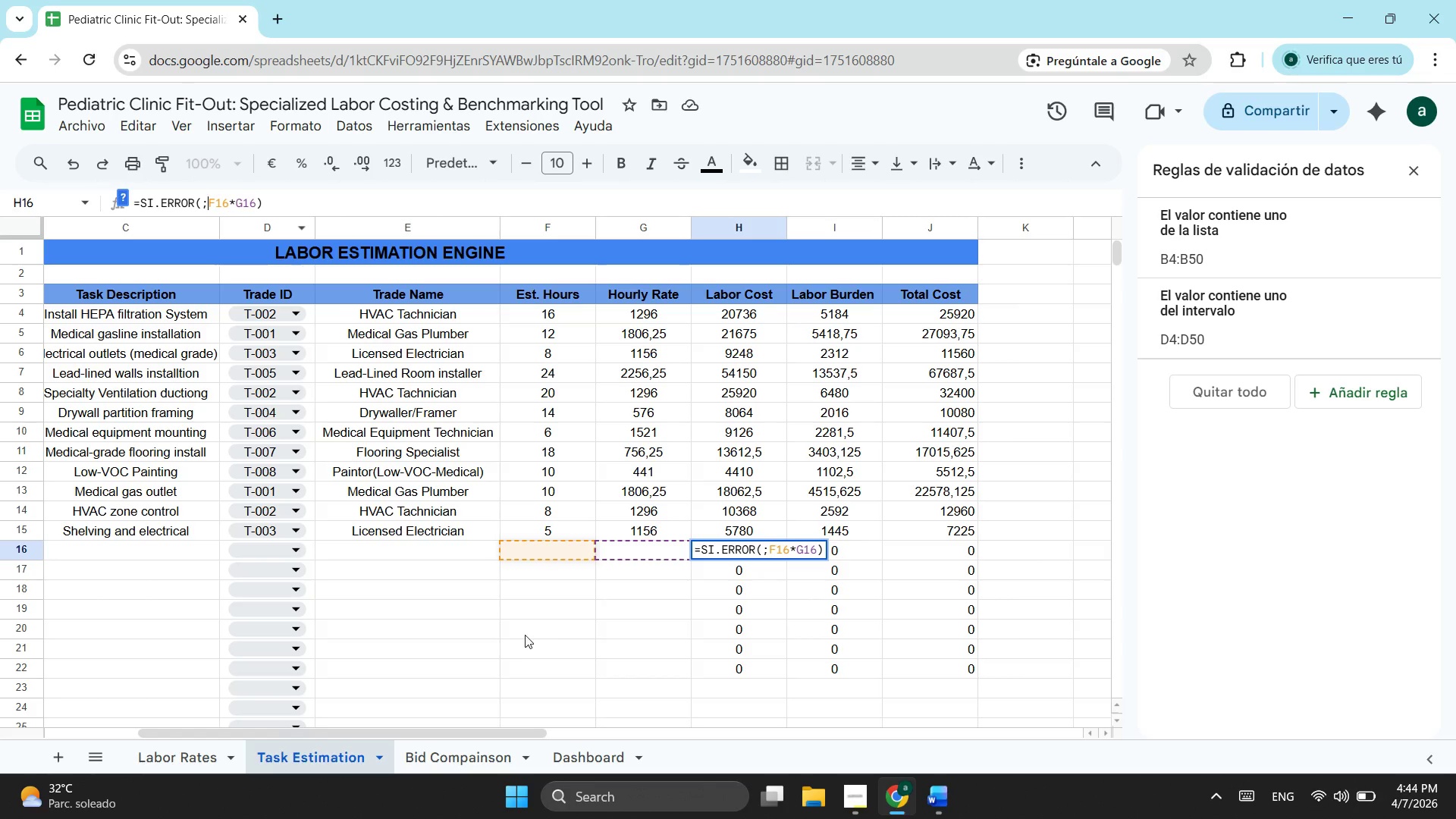 
left_click([296, 205])
 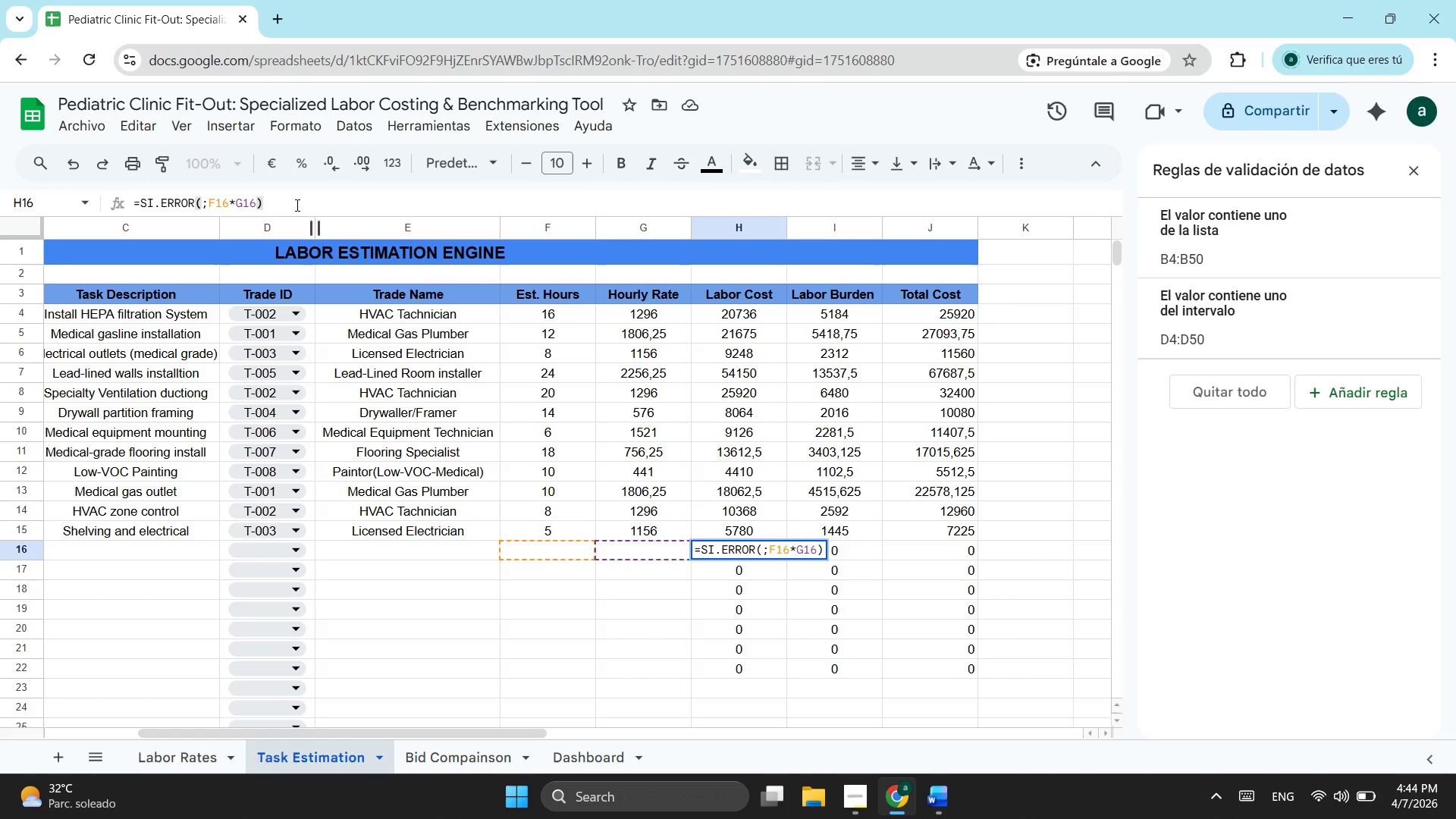 
key(Enter)
 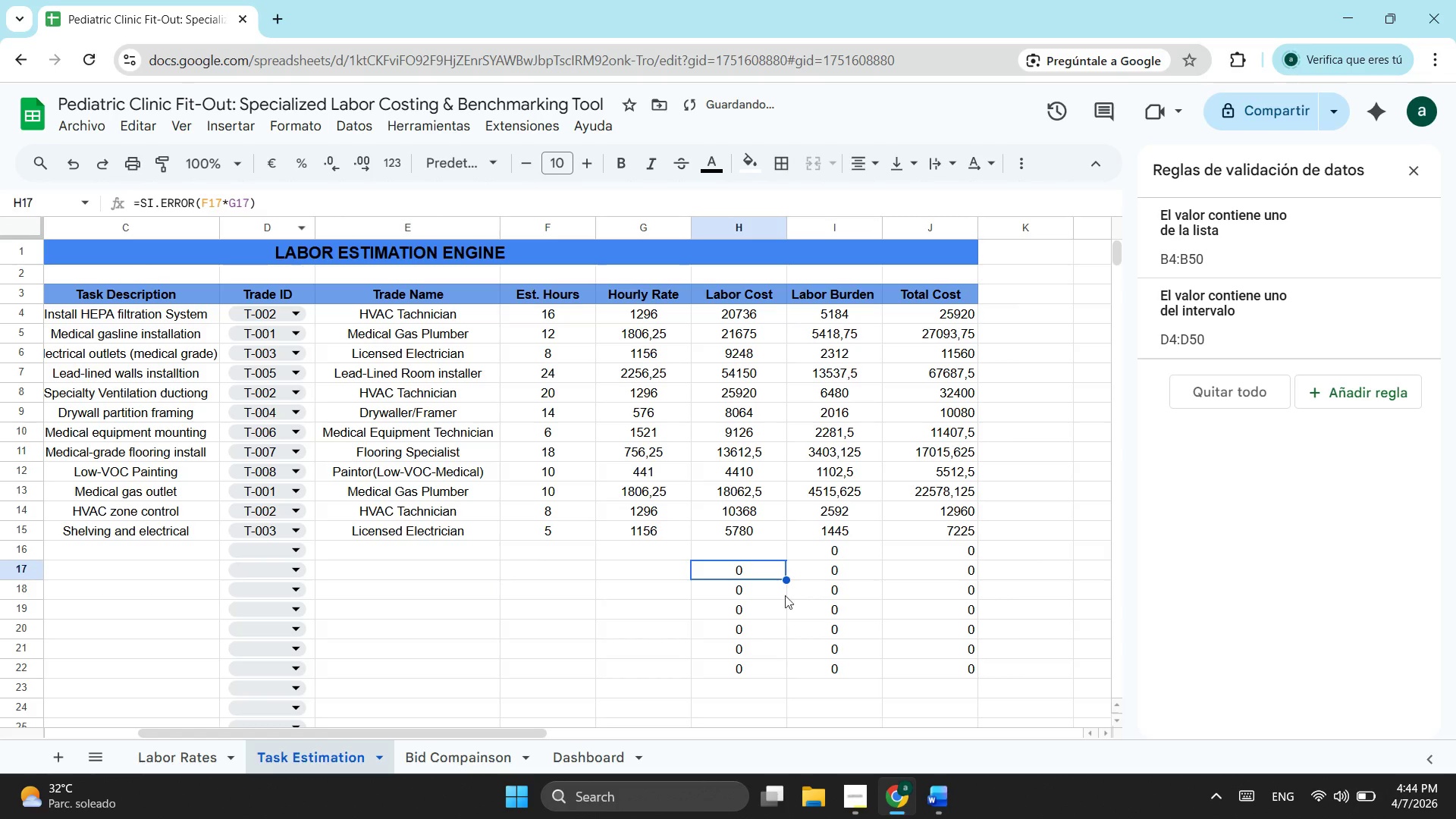 
left_click([741, 554])
 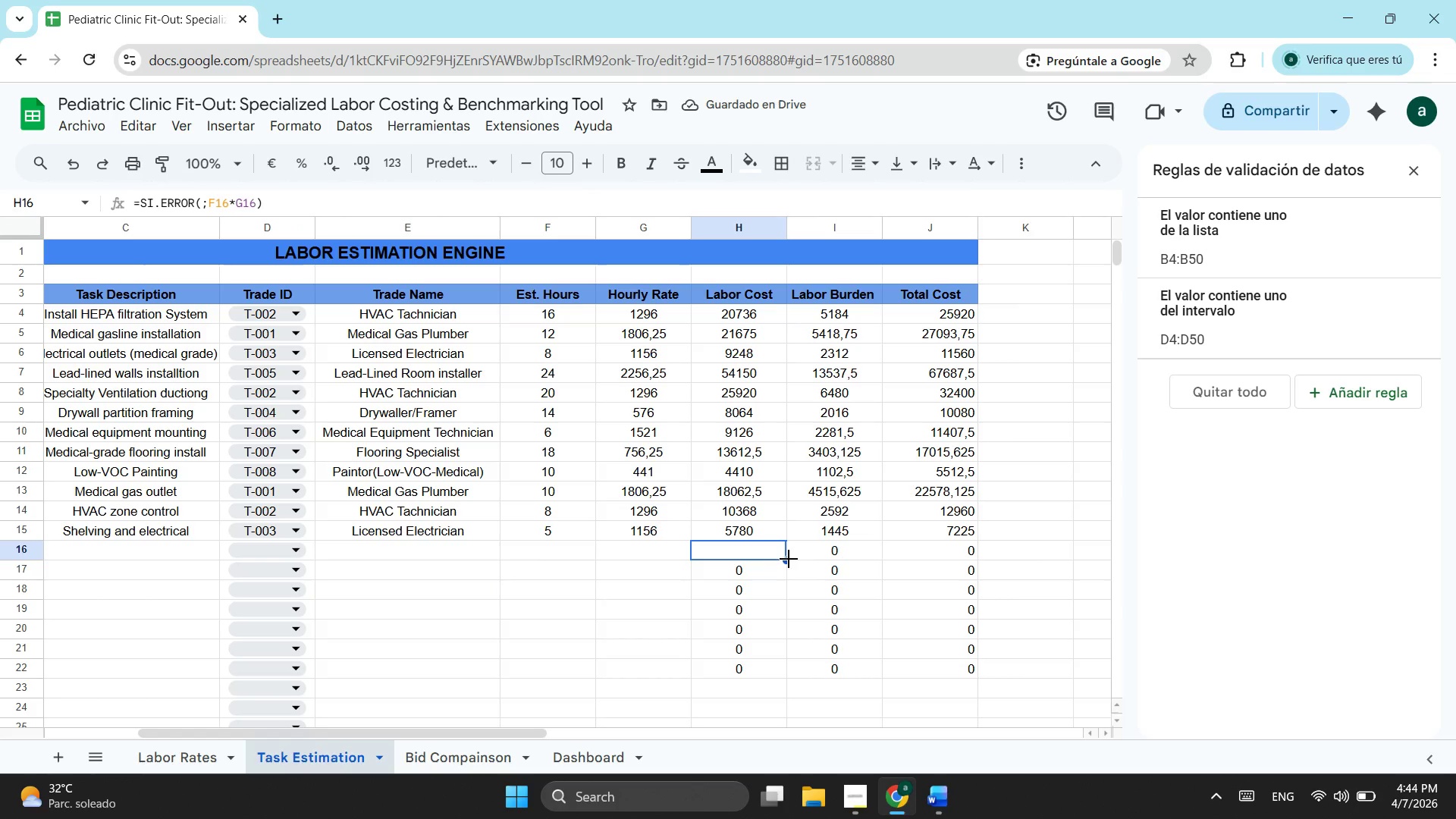 
left_click_drag(start_coordinate=[789, 559], to_coordinate=[780, 679])
 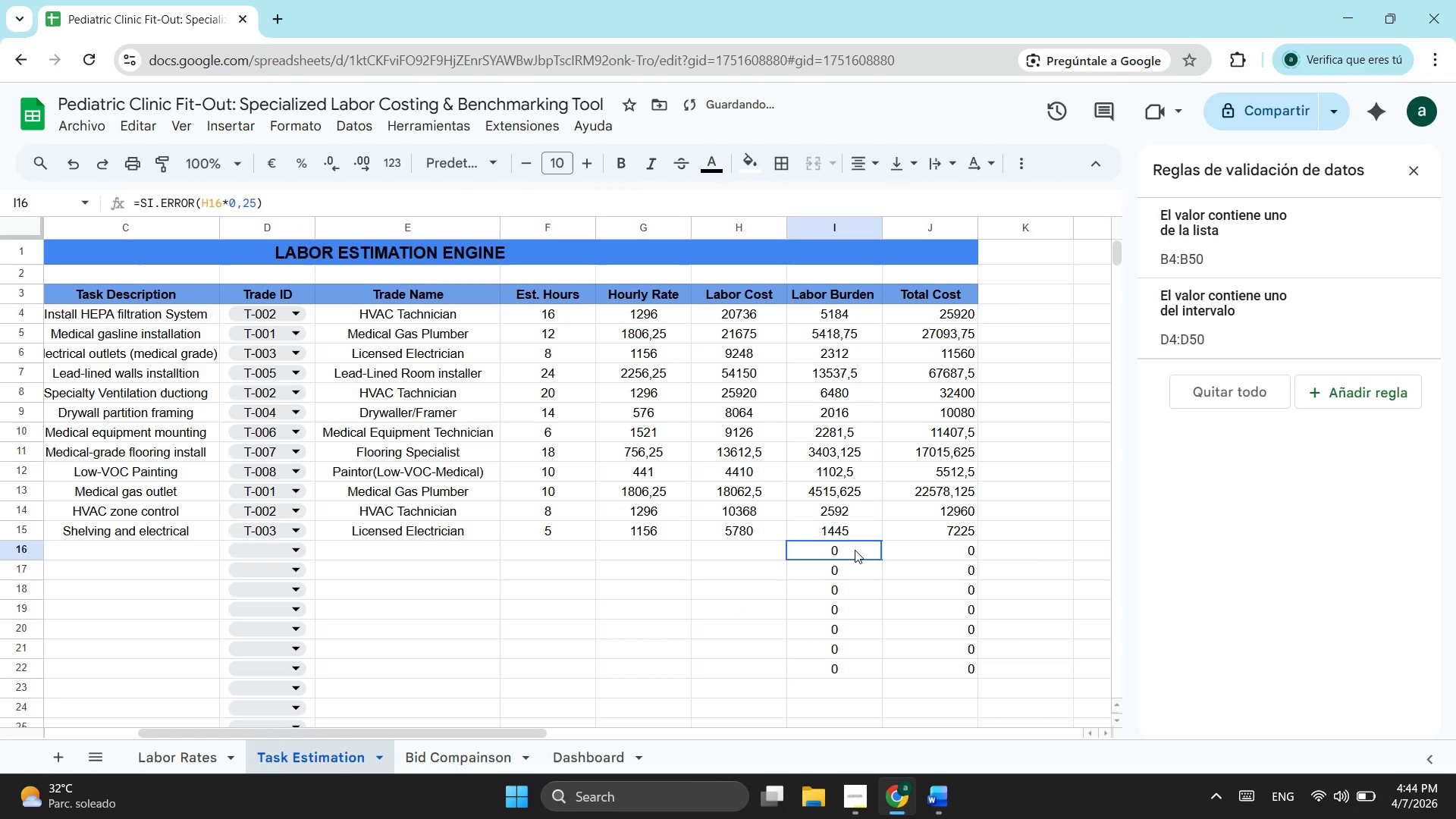 
left_click([855, 550])
 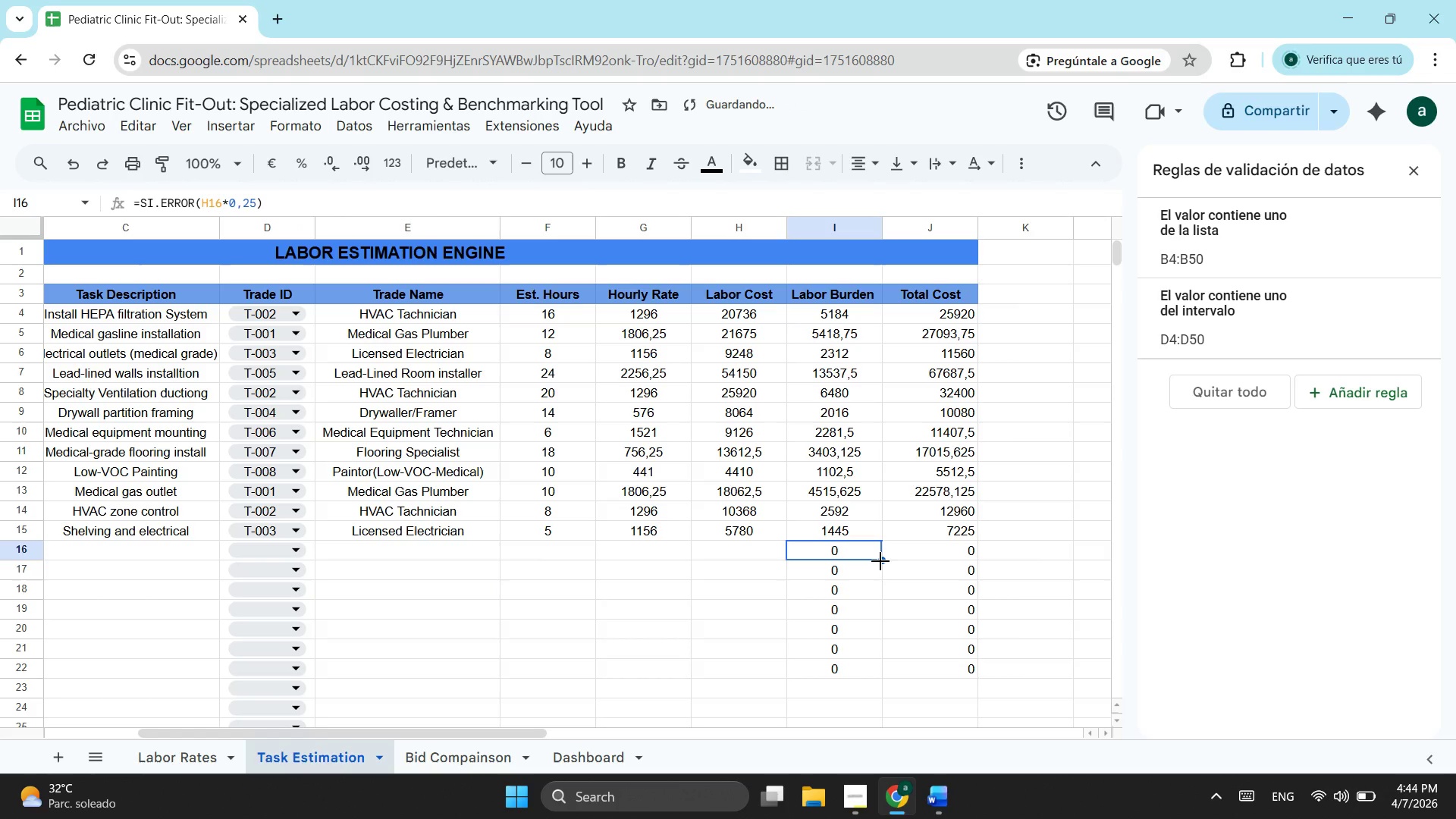 
left_click_drag(start_coordinate=[880, 561], to_coordinate=[871, 674])
 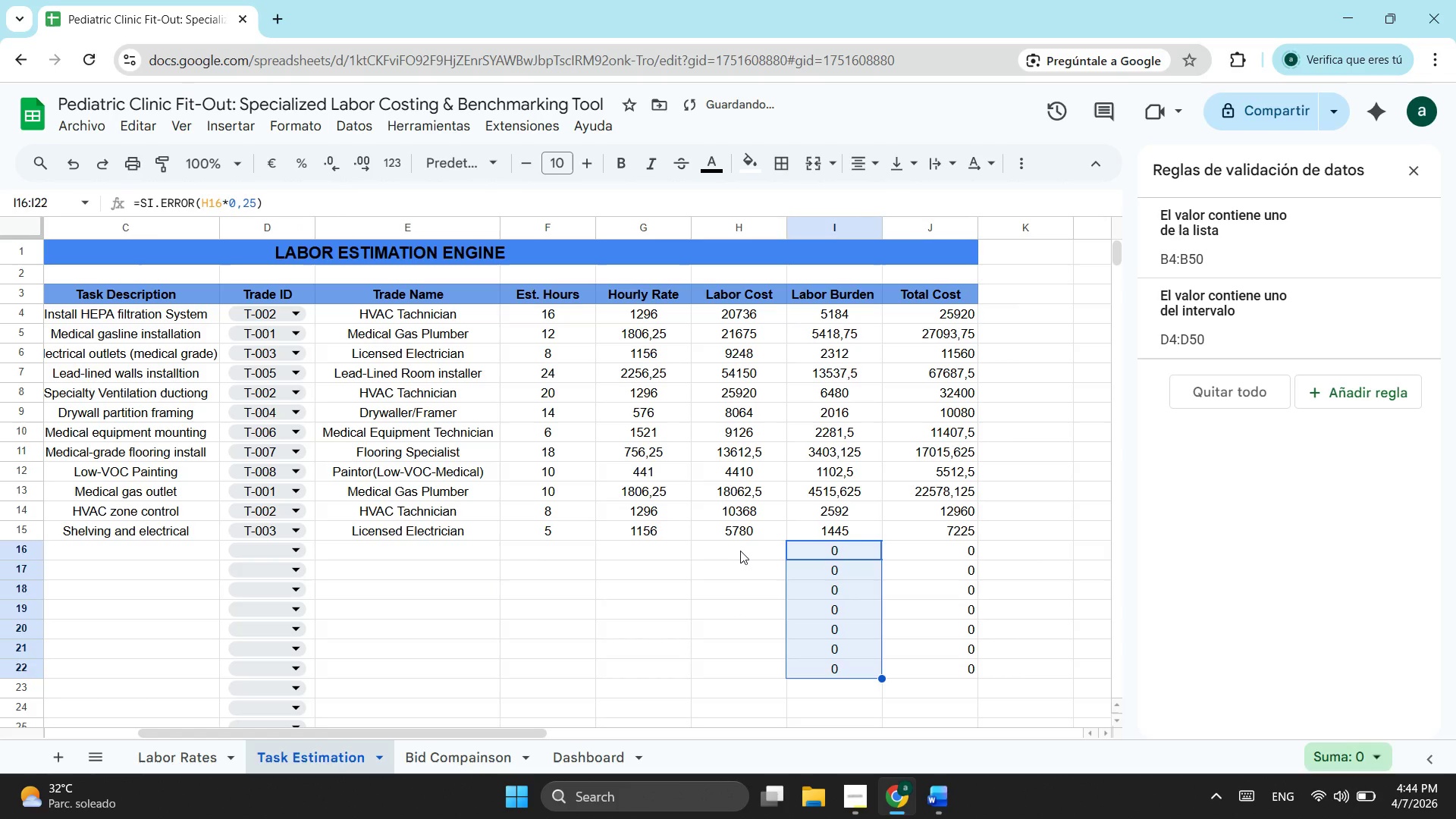 
left_click([742, 551])
 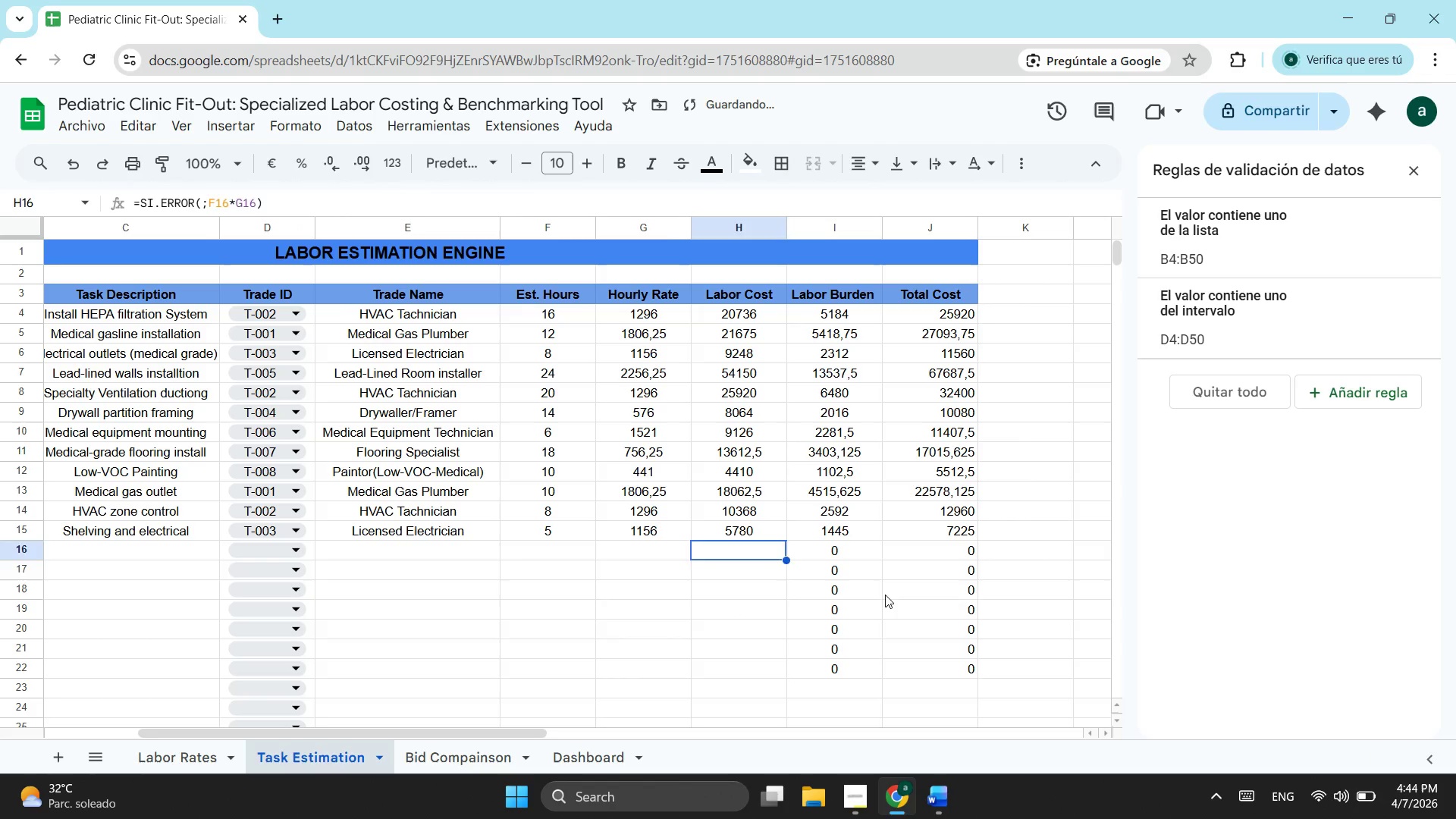 
left_click([885, 595])
 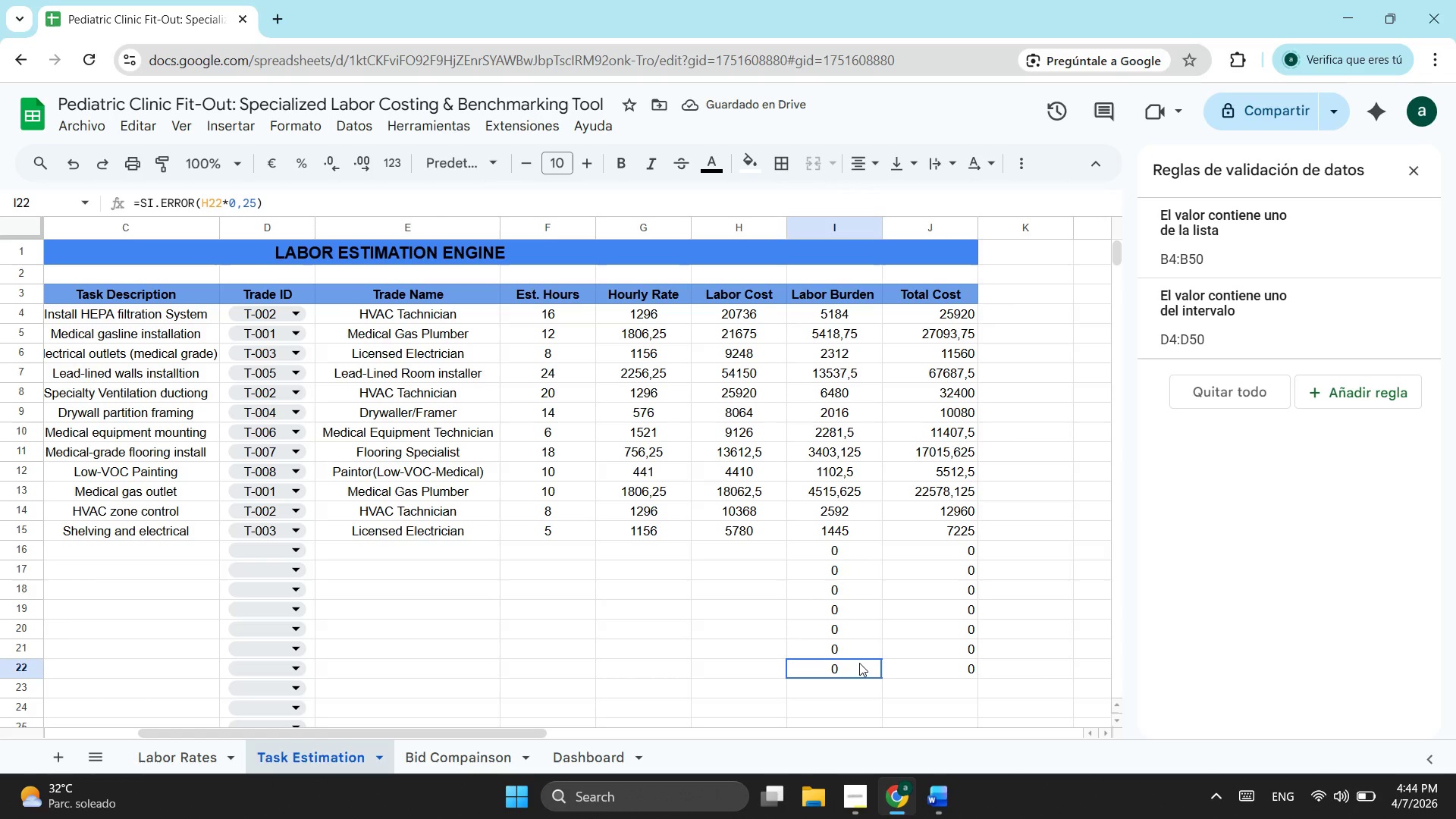 
double_click([840, 582])
 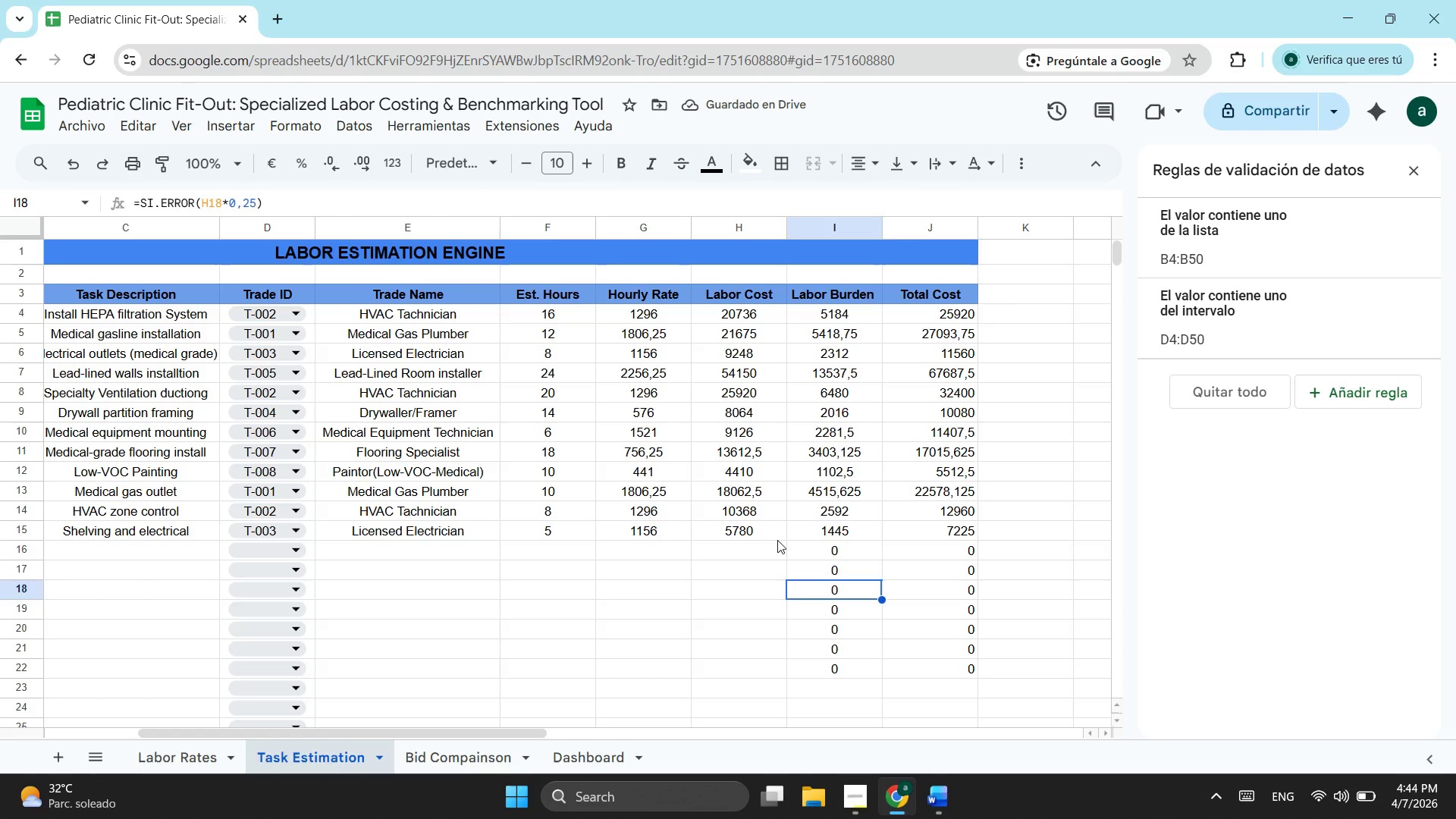 
left_click([777, 540])
 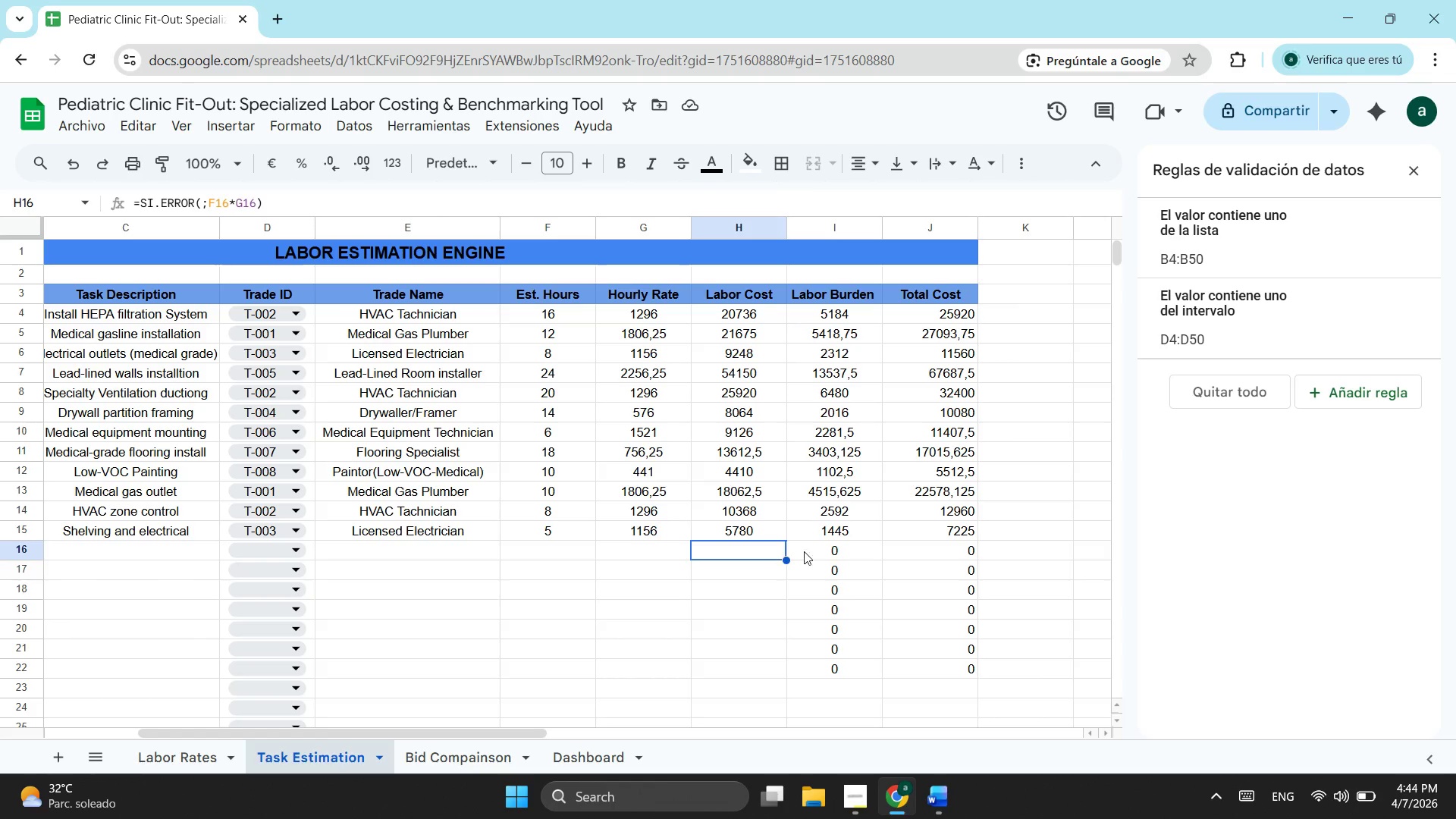 
double_click([839, 547])
 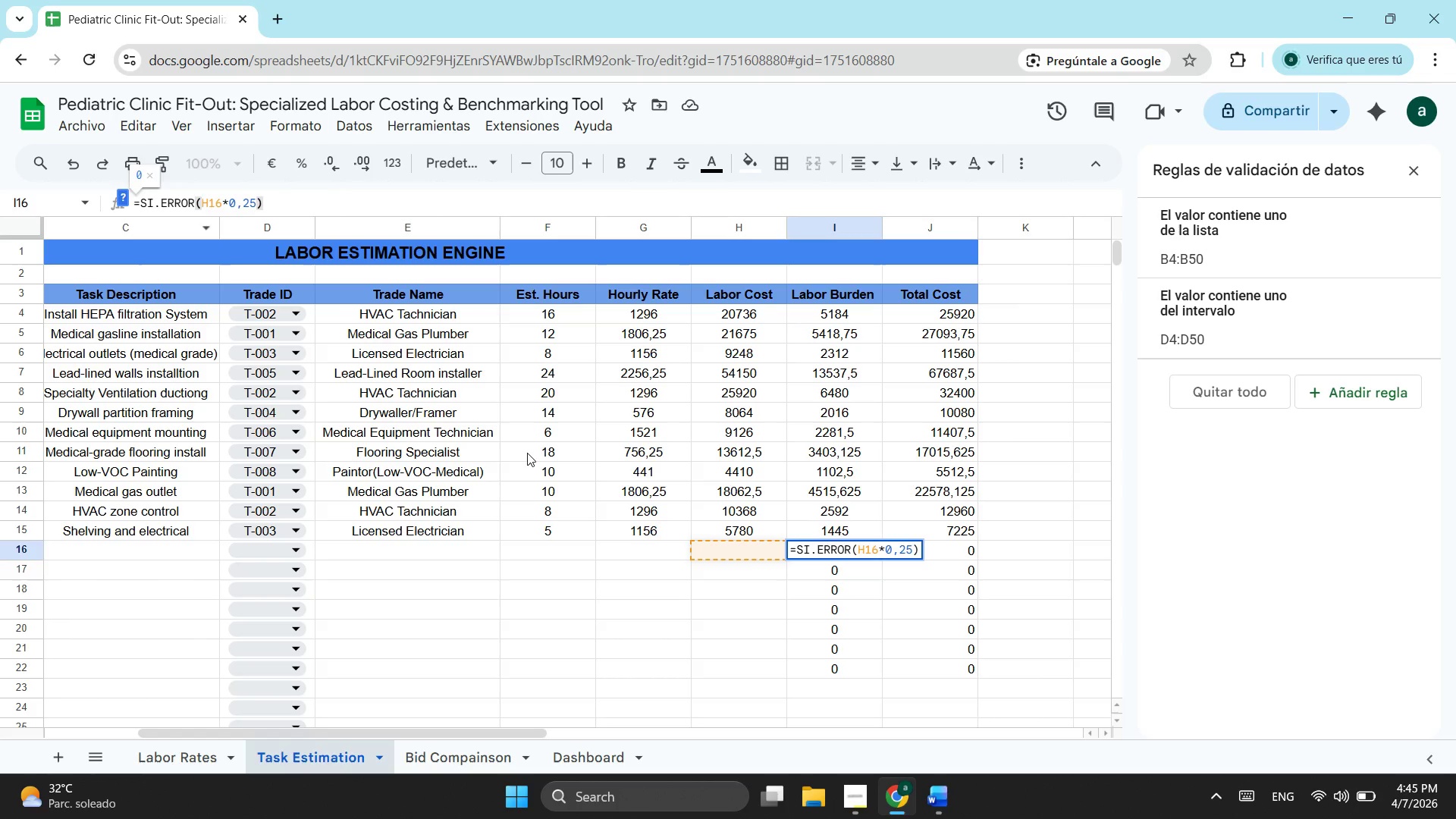 
key(Semicolon)
 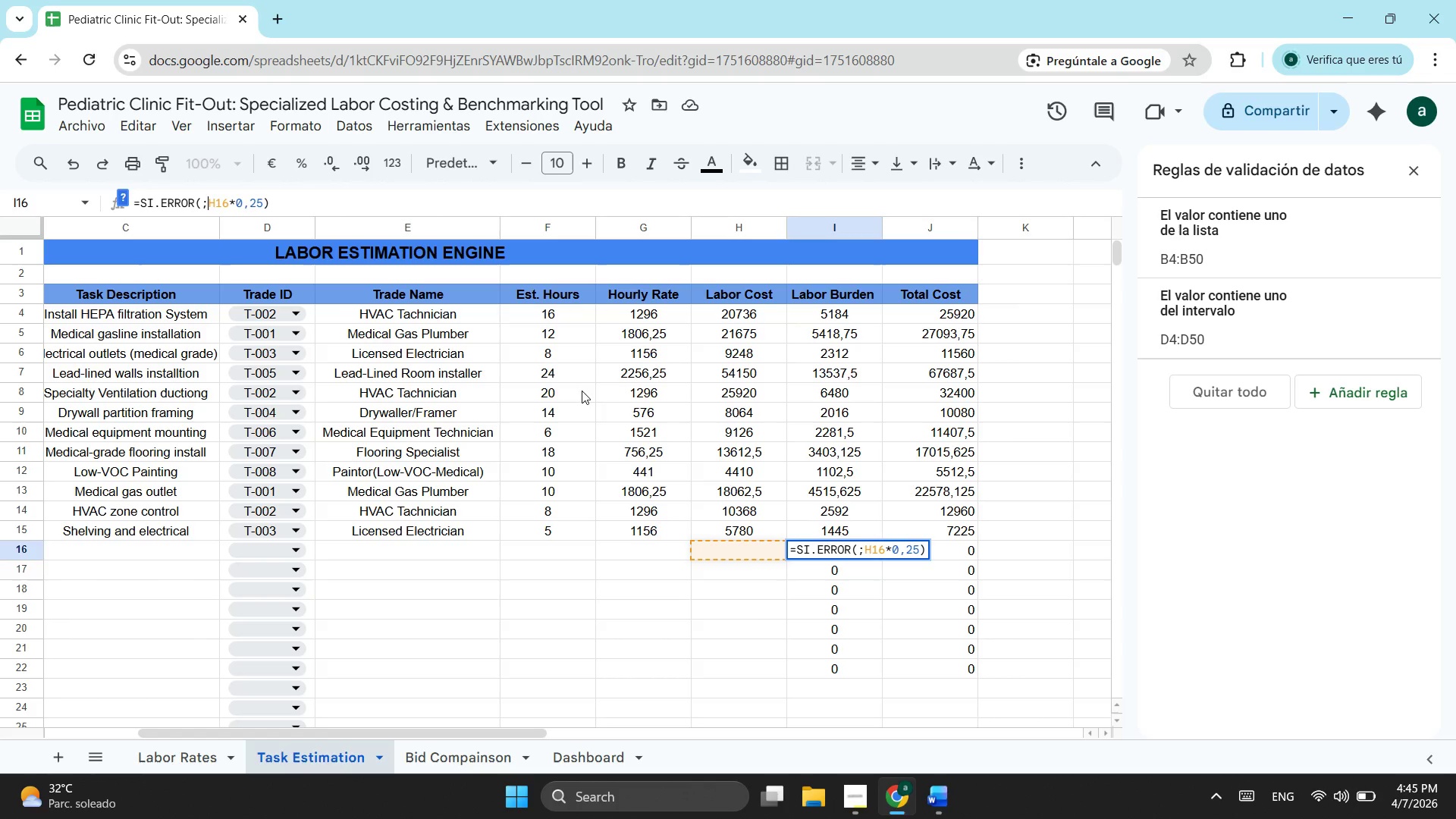 
left_click([294, 208])
 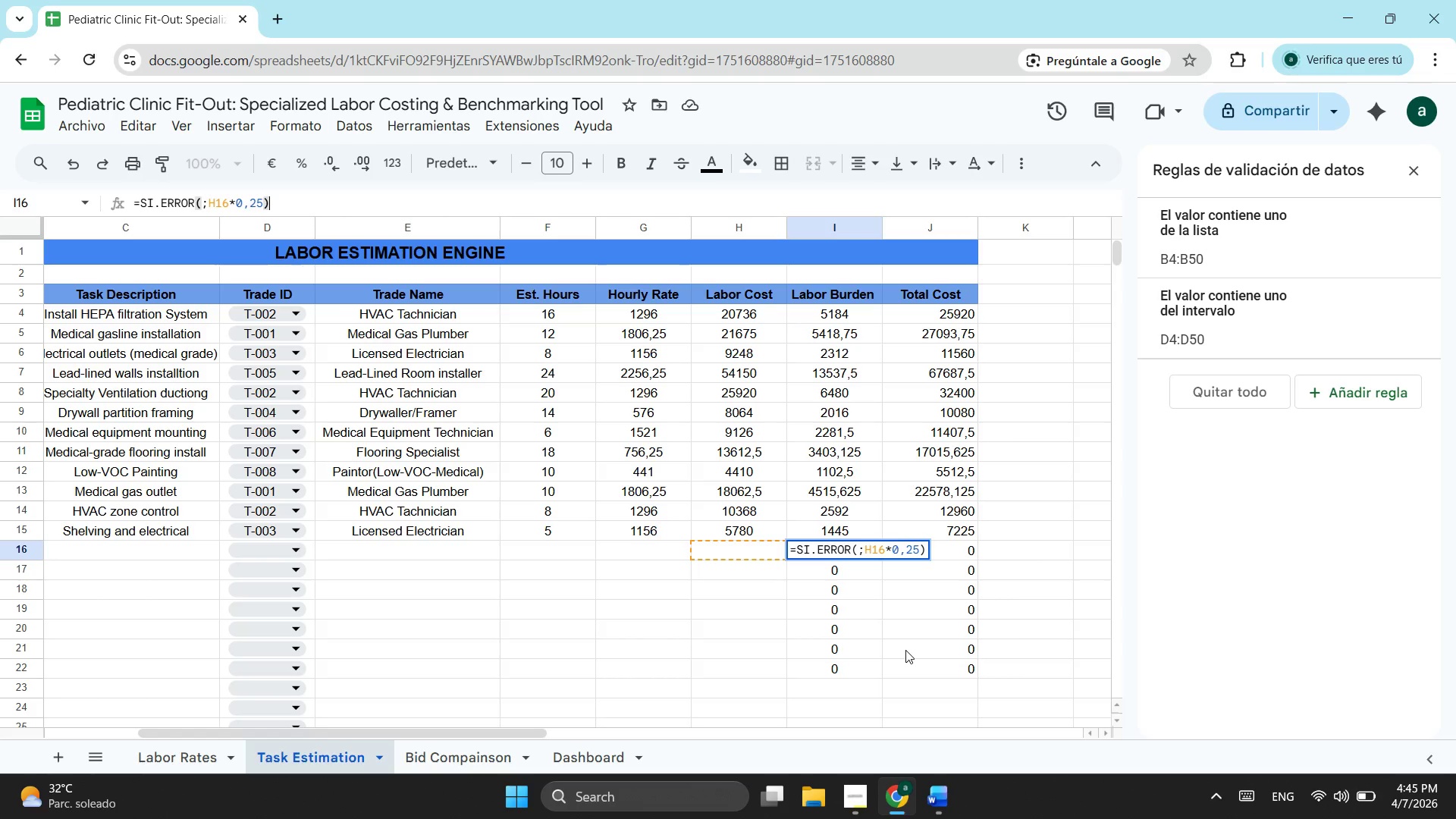 
key(Enter)
 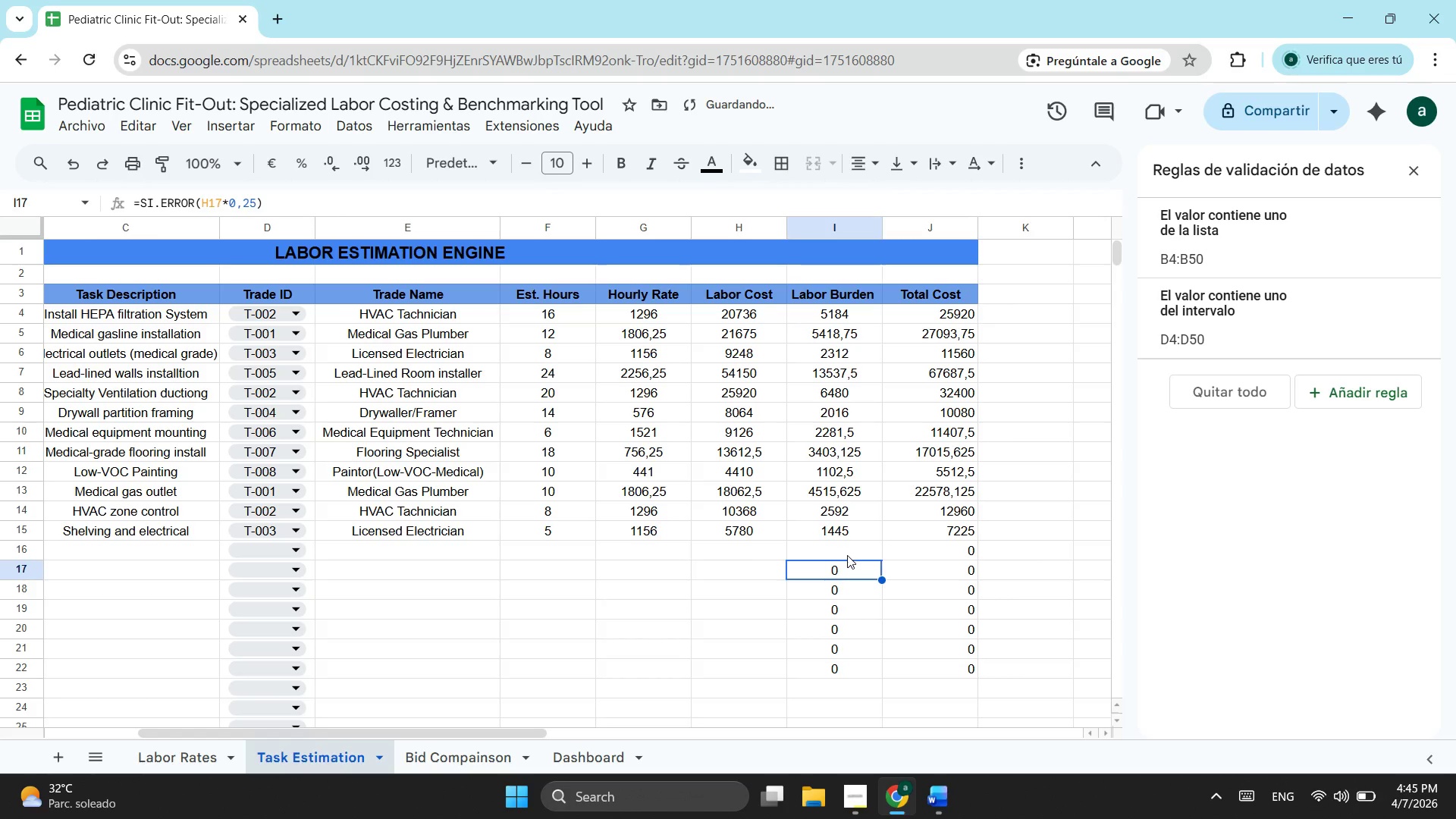 
left_click_drag(start_coordinate=[847, 555], to_coordinate=[852, 555])
 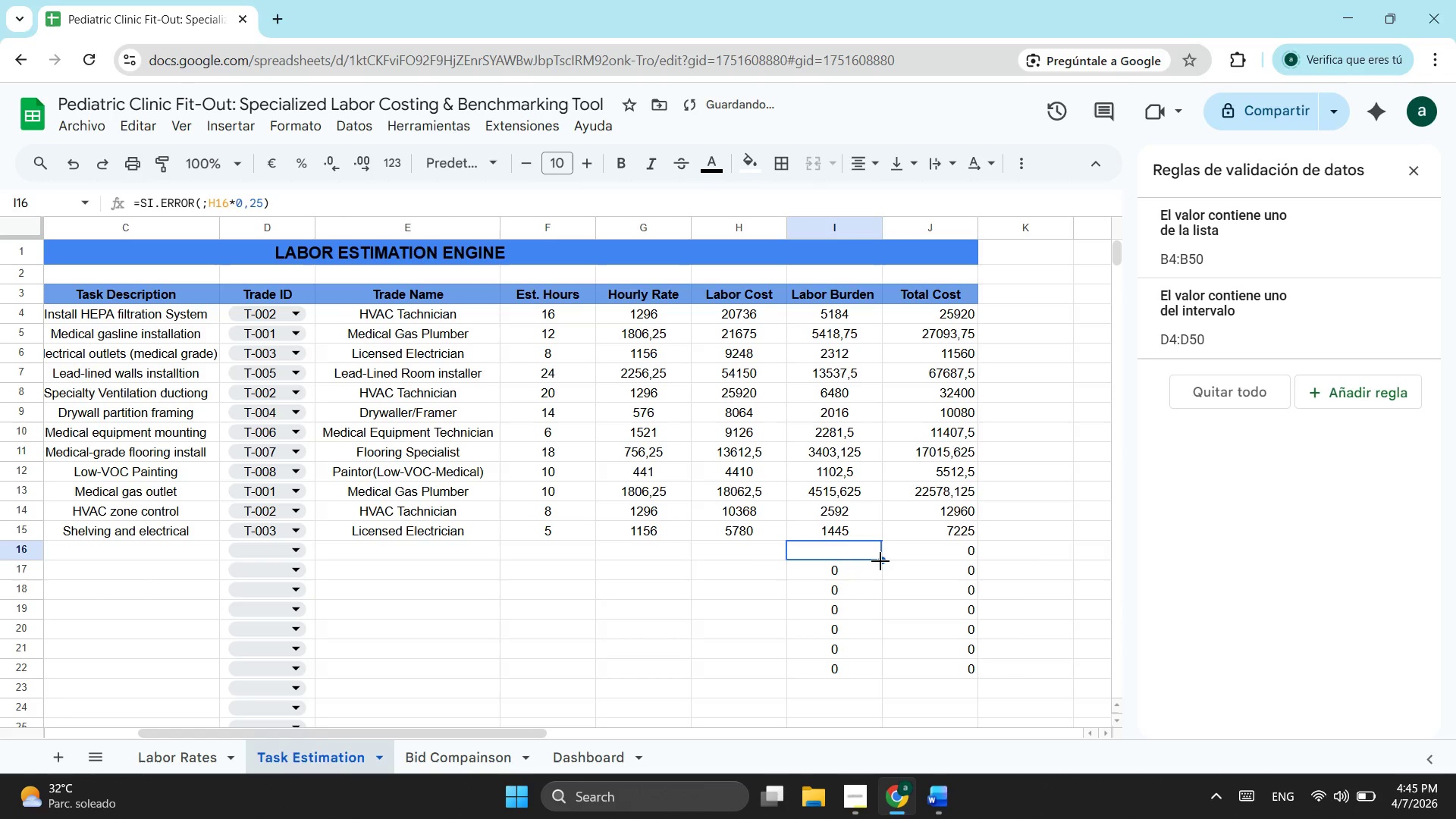 
left_click_drag(start_coordinate=[880, 561], to_coordinate=[871, 667])
 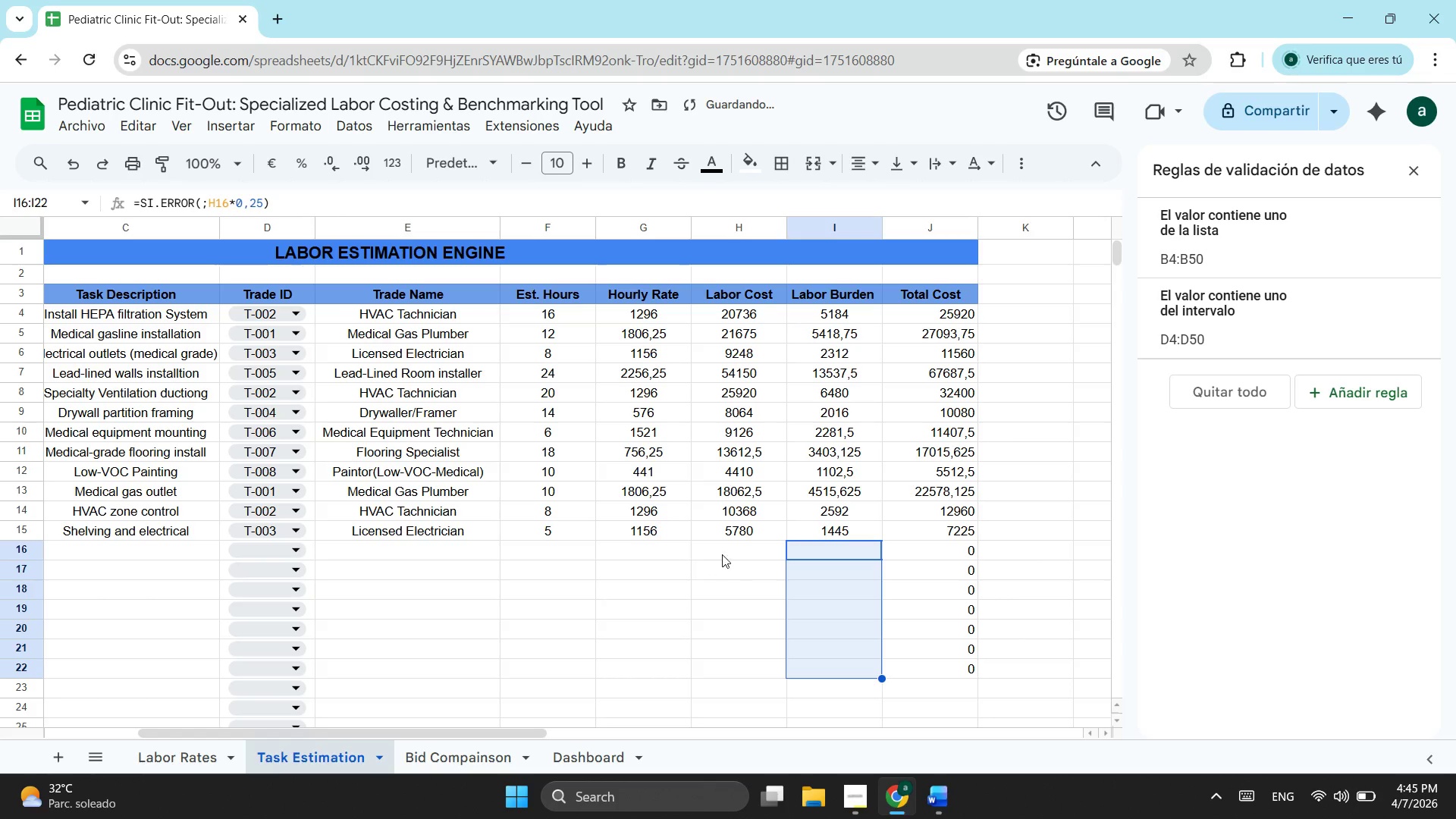 
scroll: coordinate [736, 547], scroll_direction: down, amount: 1.0
 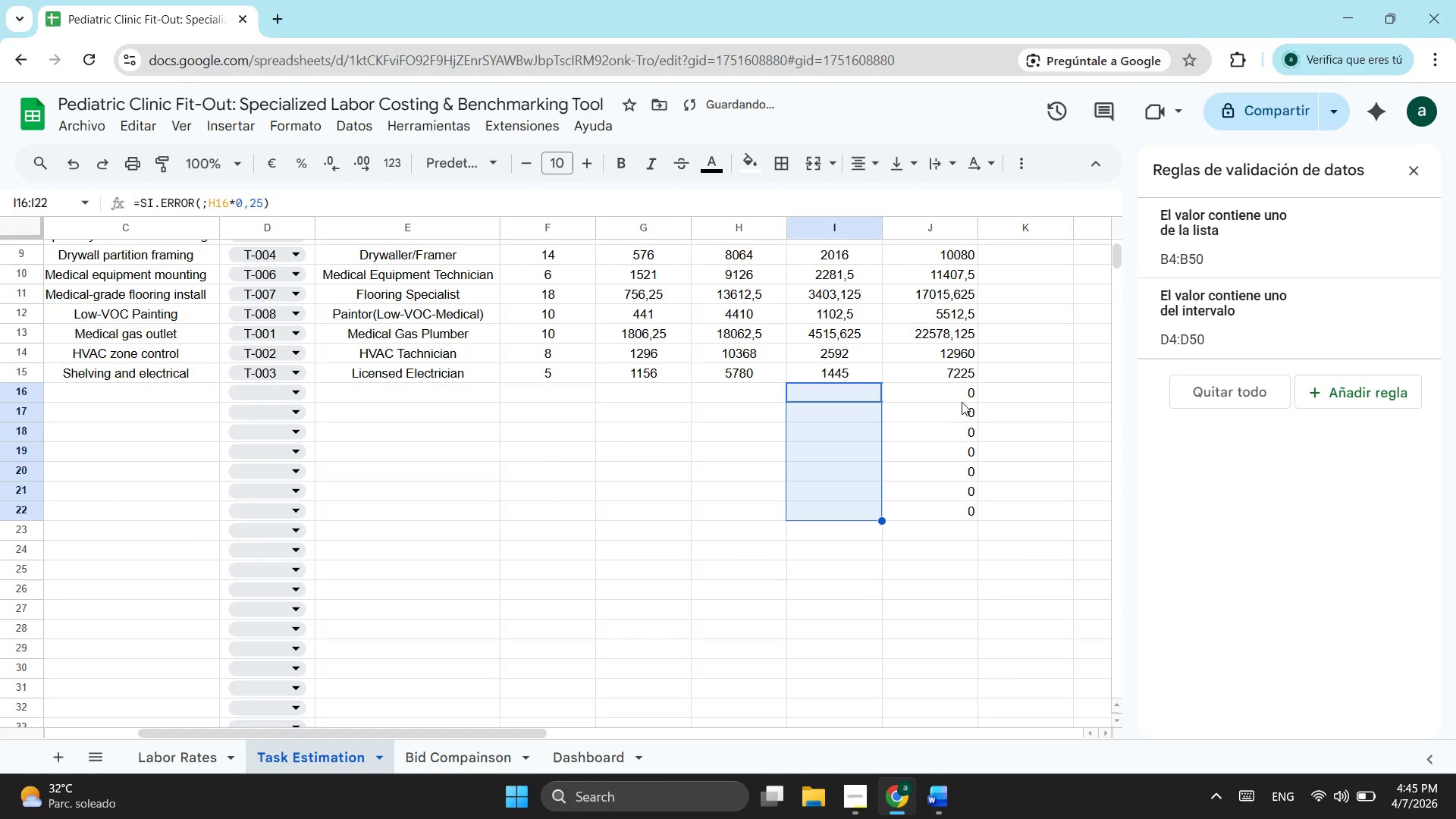 
left_click([962, 397])
 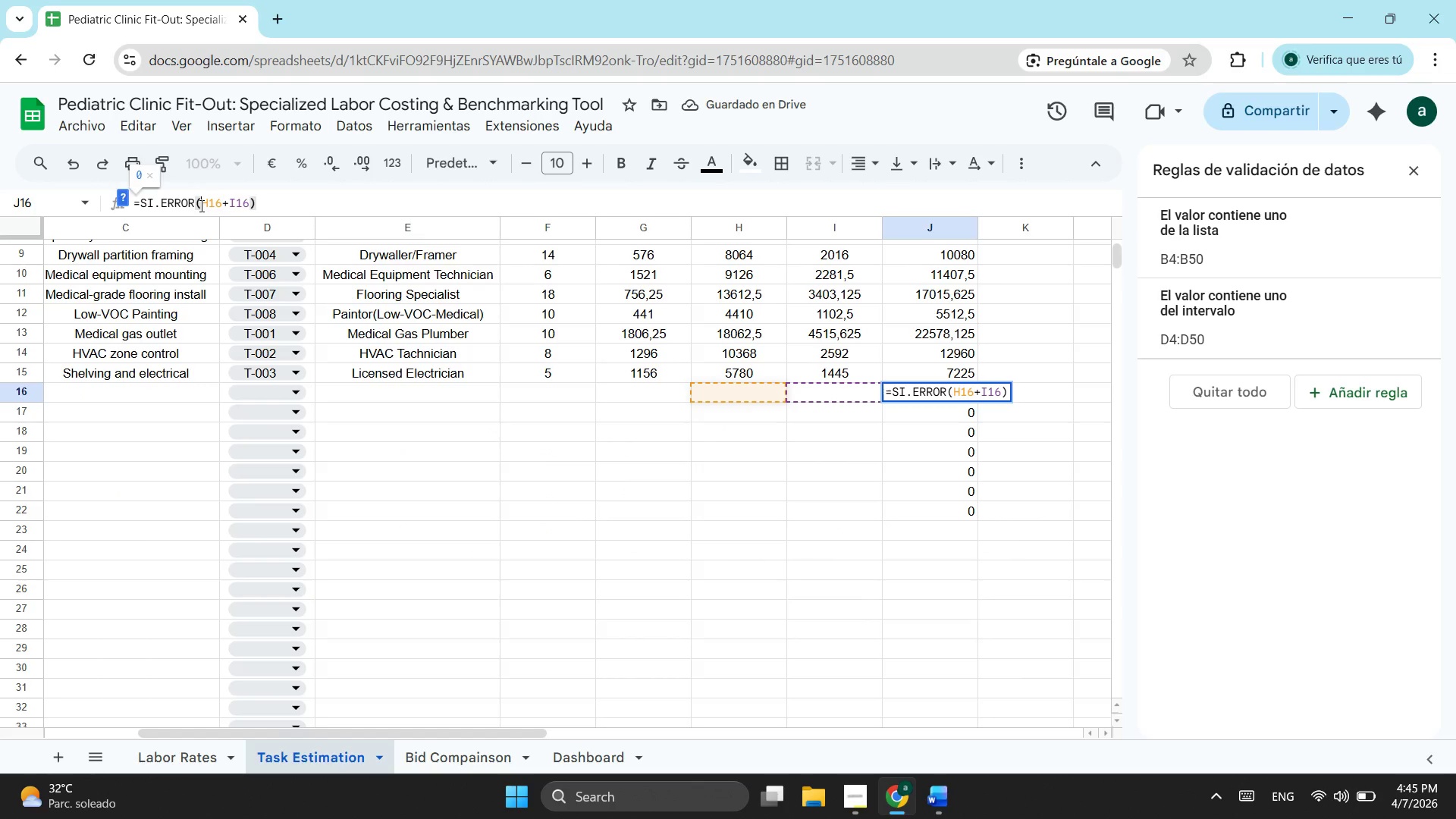 
key(Semicolon)
 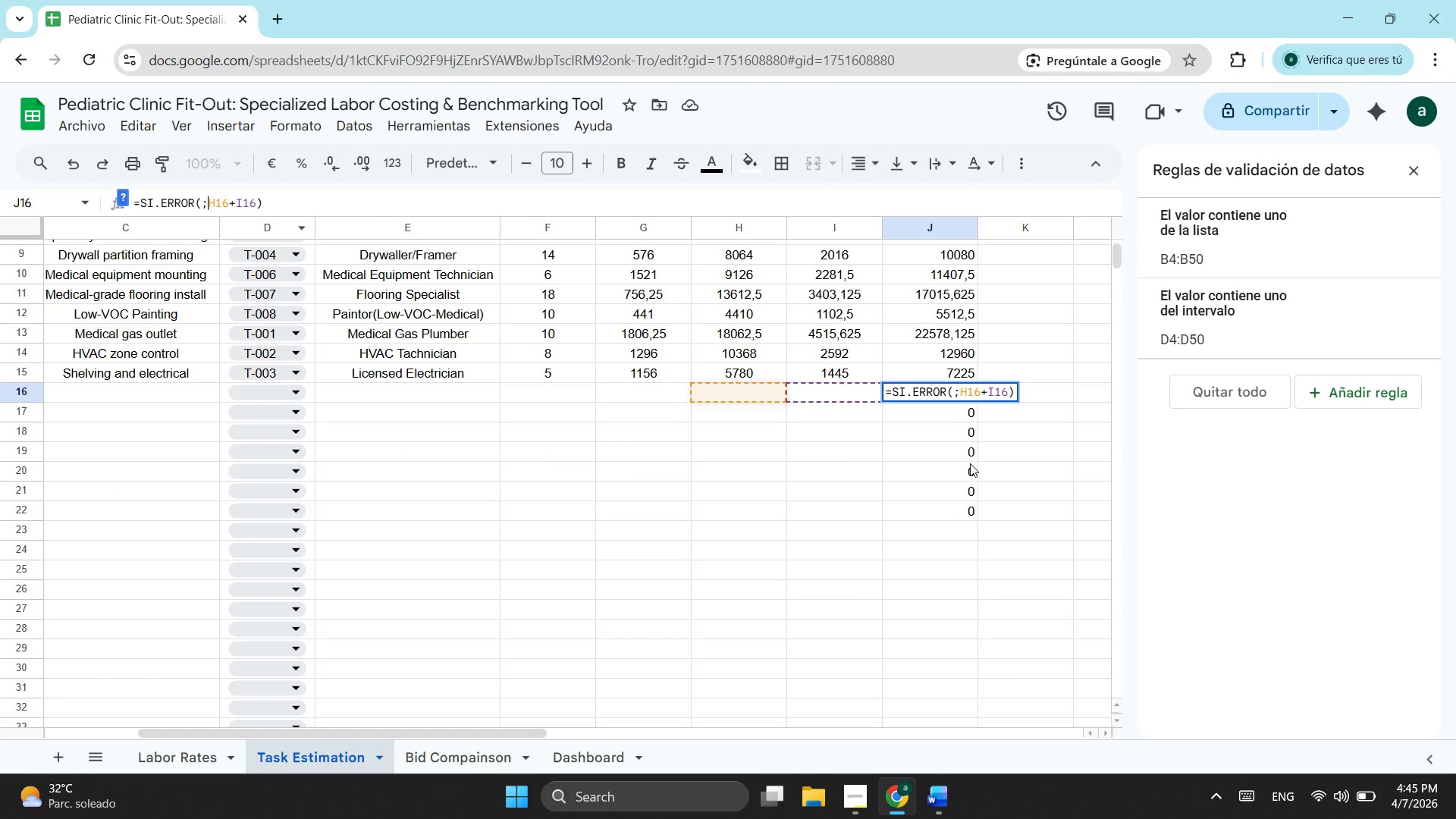 
key(Enter)
 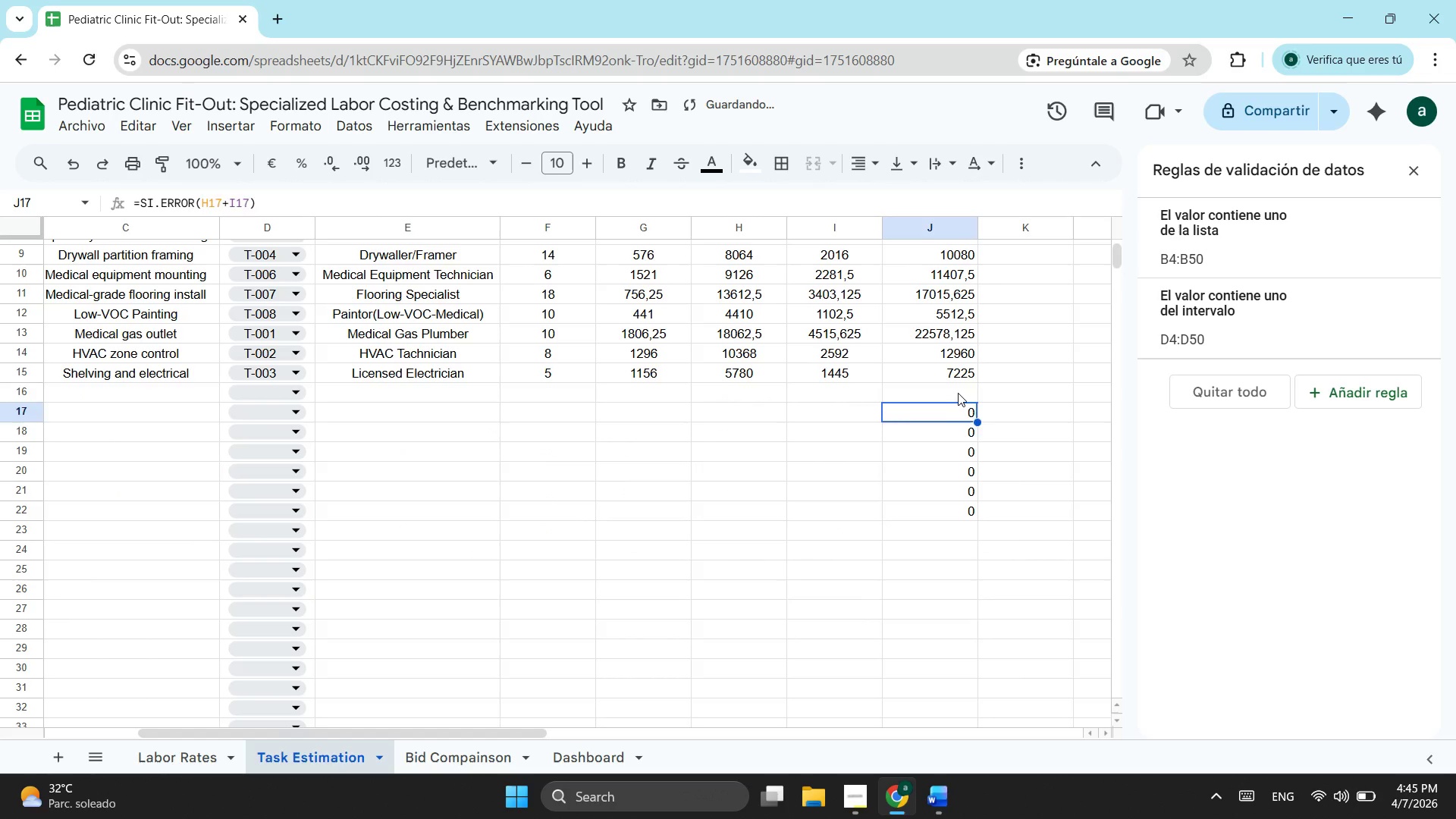 
left_click([958, 393])
 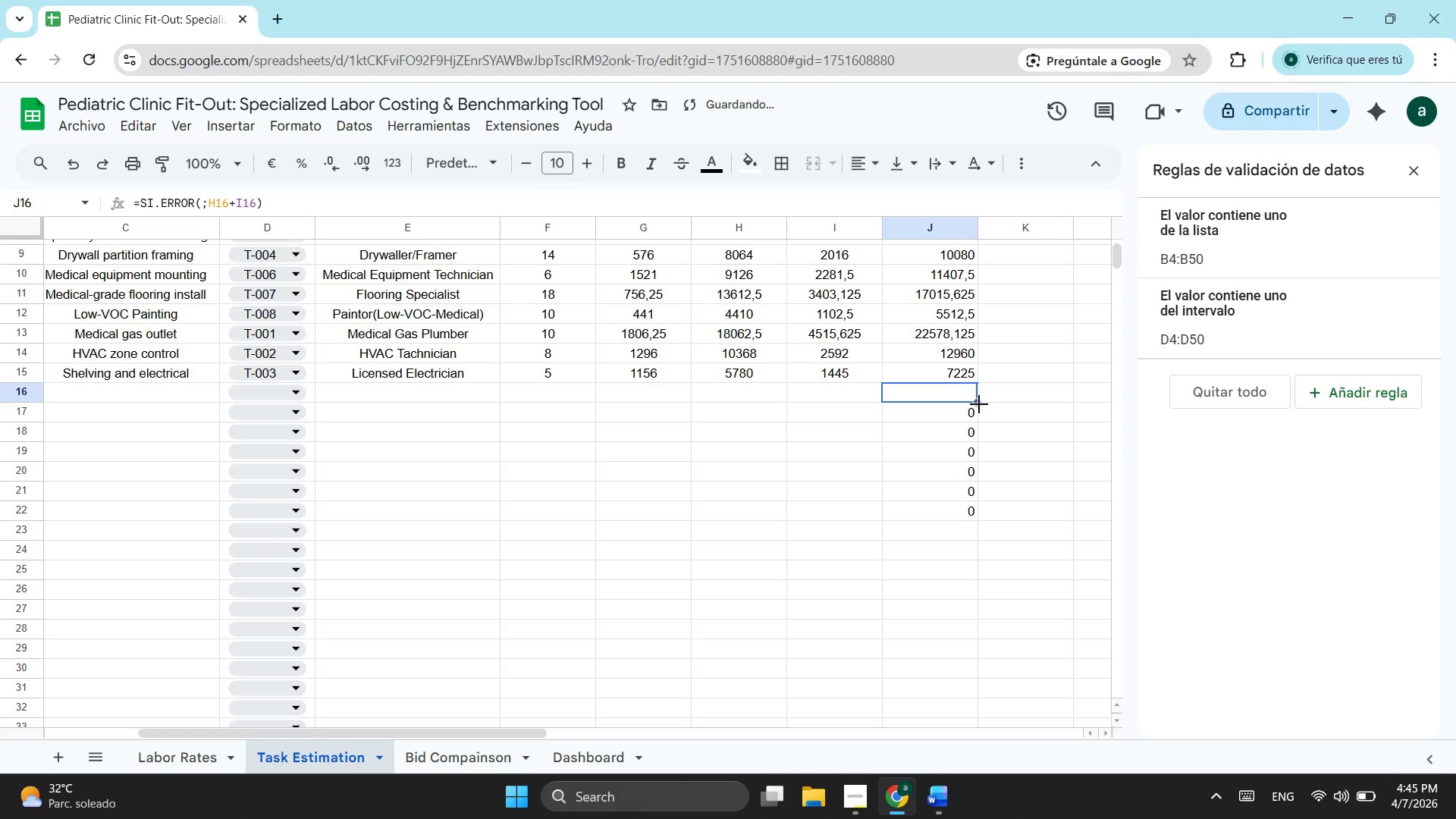 
left_click_drag(start_coordinate=[977, 401], to_coordinate=[981, 507])
 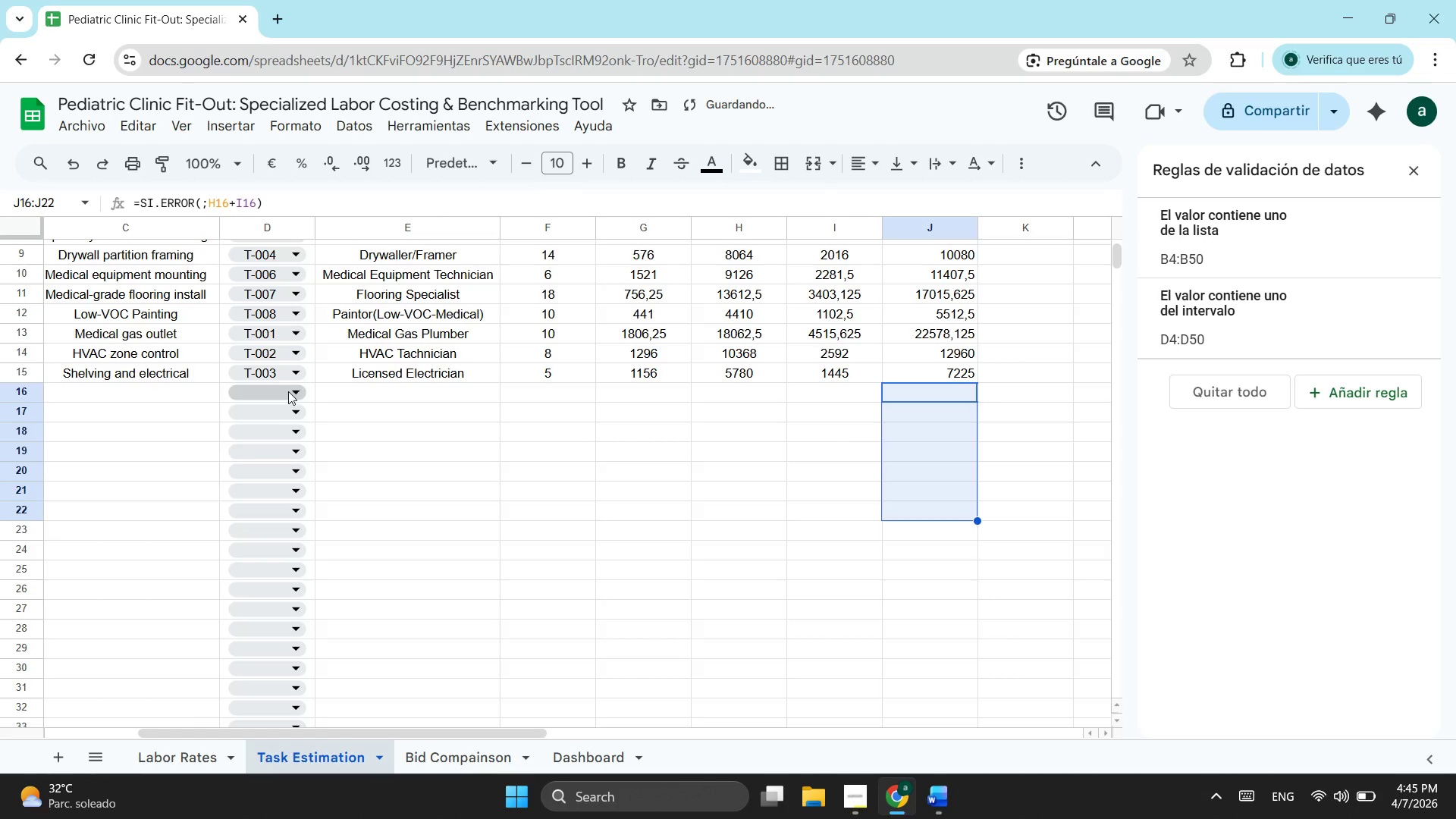 
left_click([290, 393])
 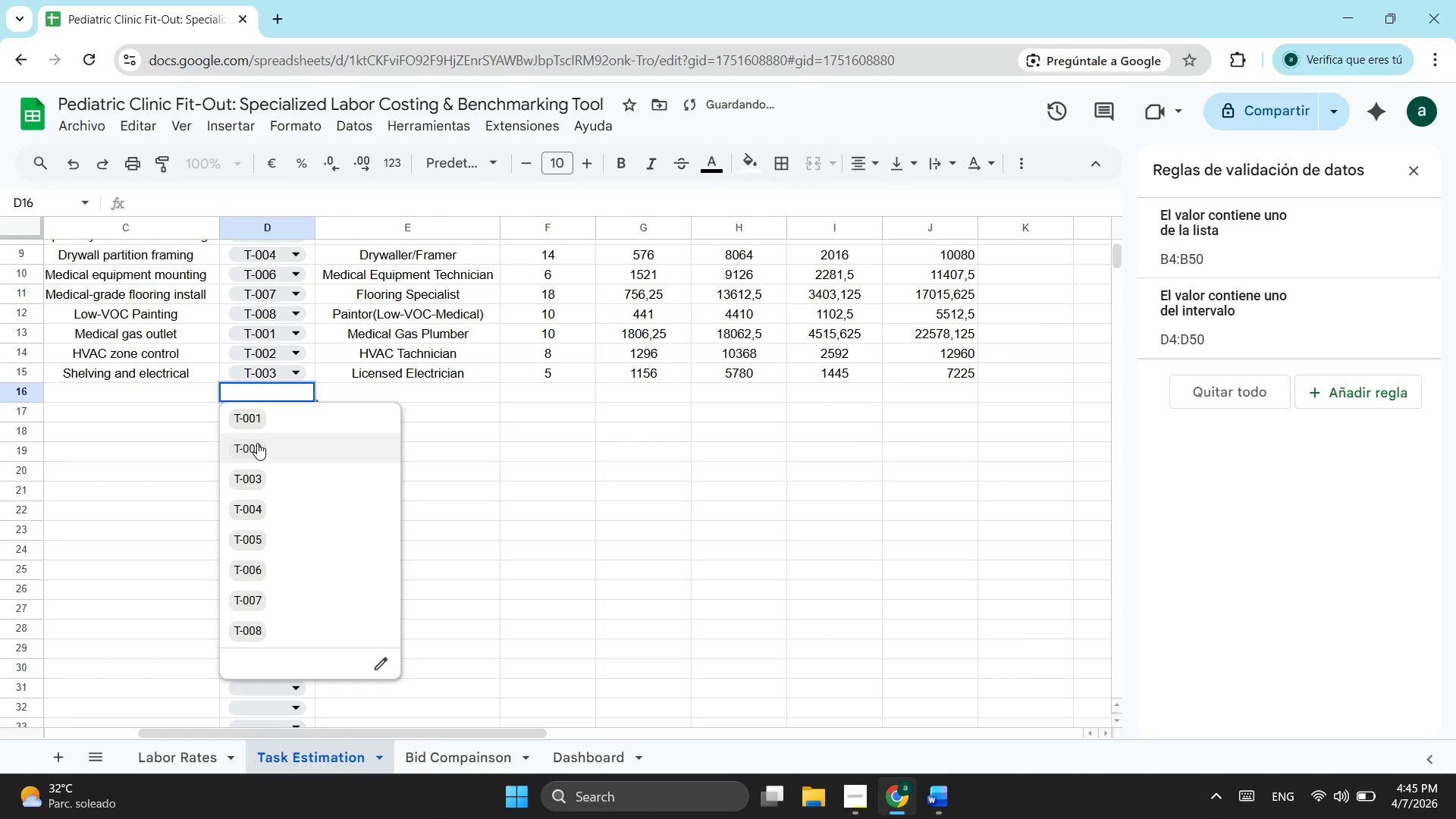 
left_click([257, 443])
 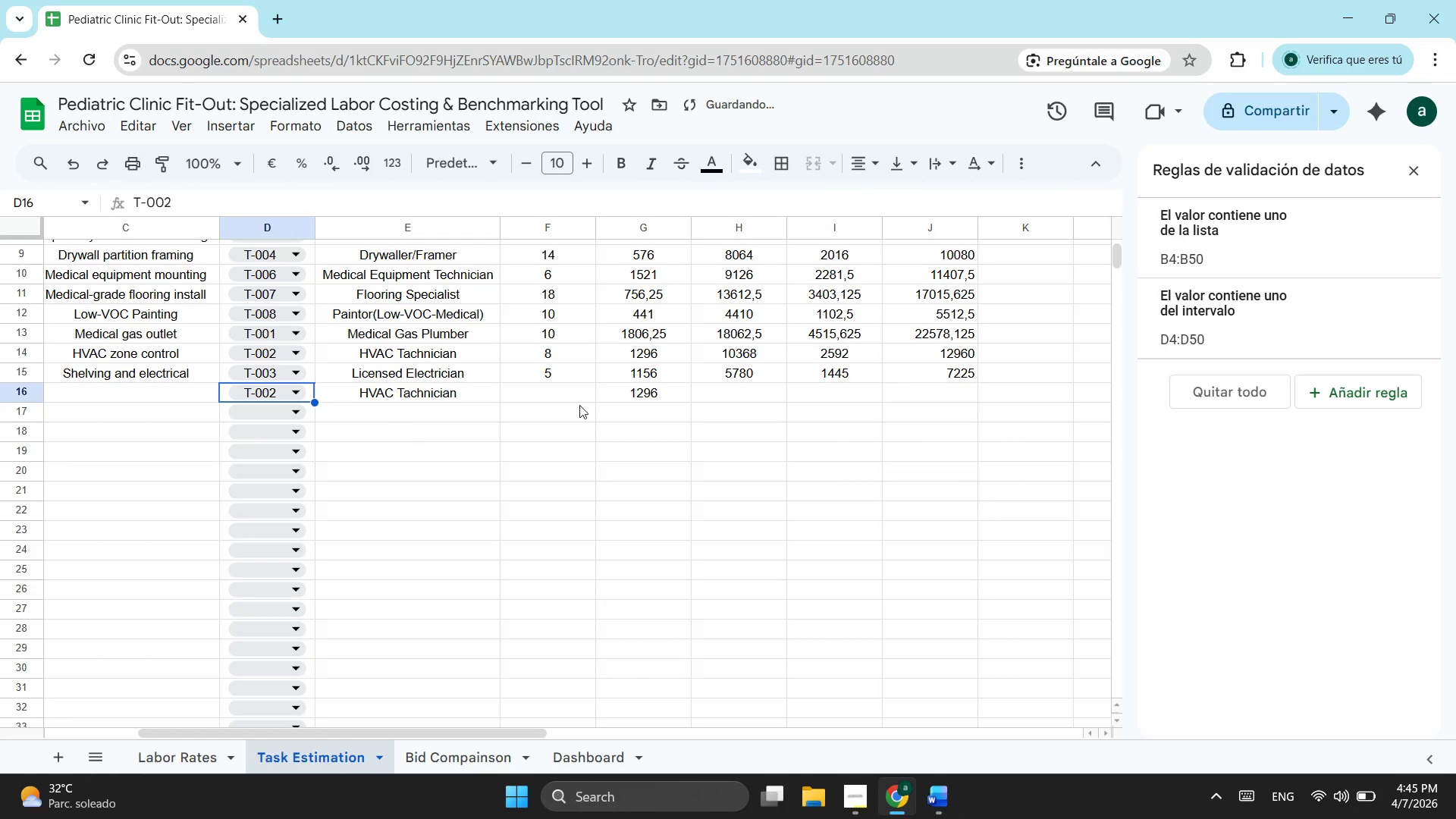 
scroll: coordinate [747, 417], scroll_direction: up, amount: 1.0
 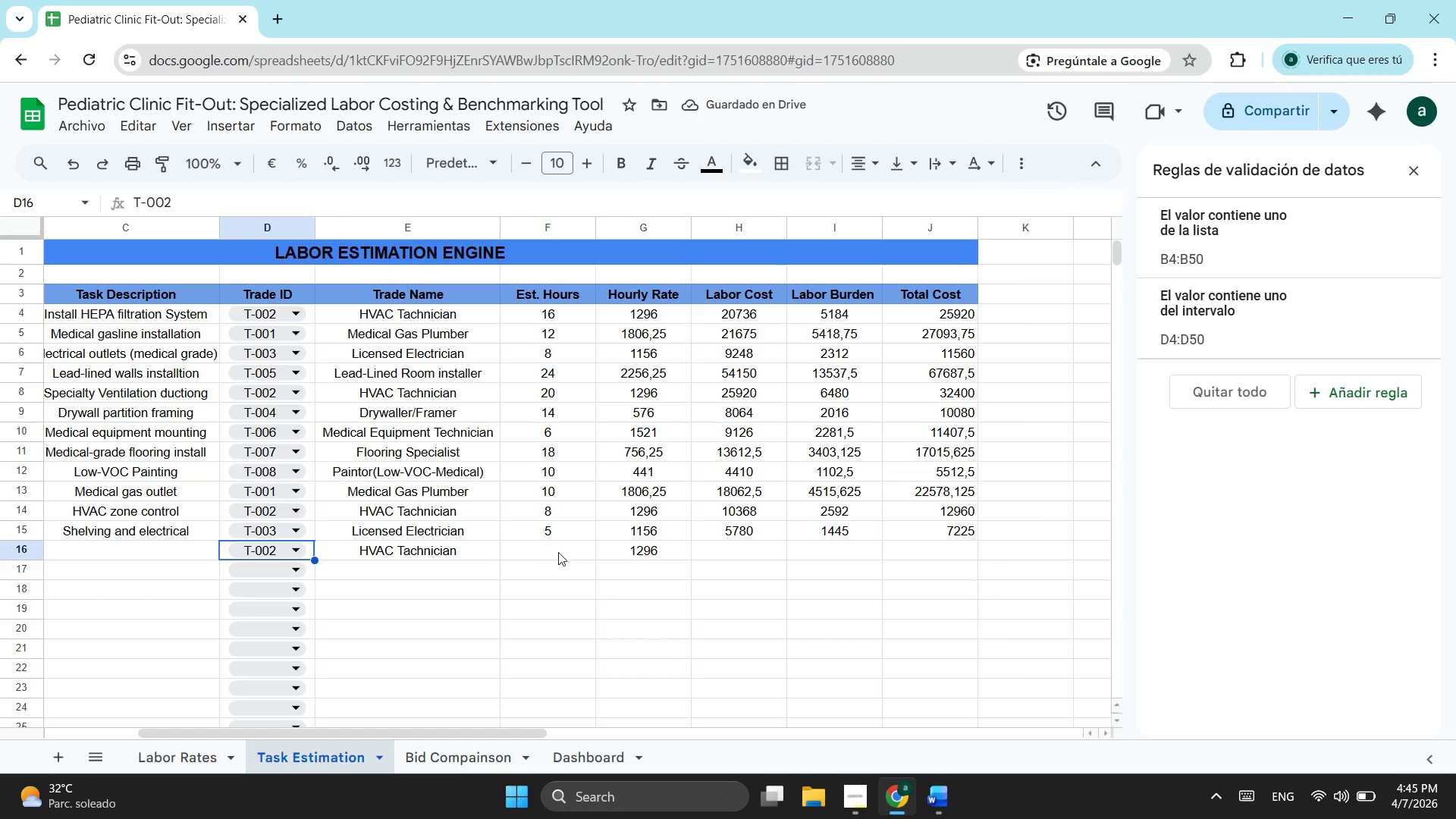 
left_click([558, 552])
 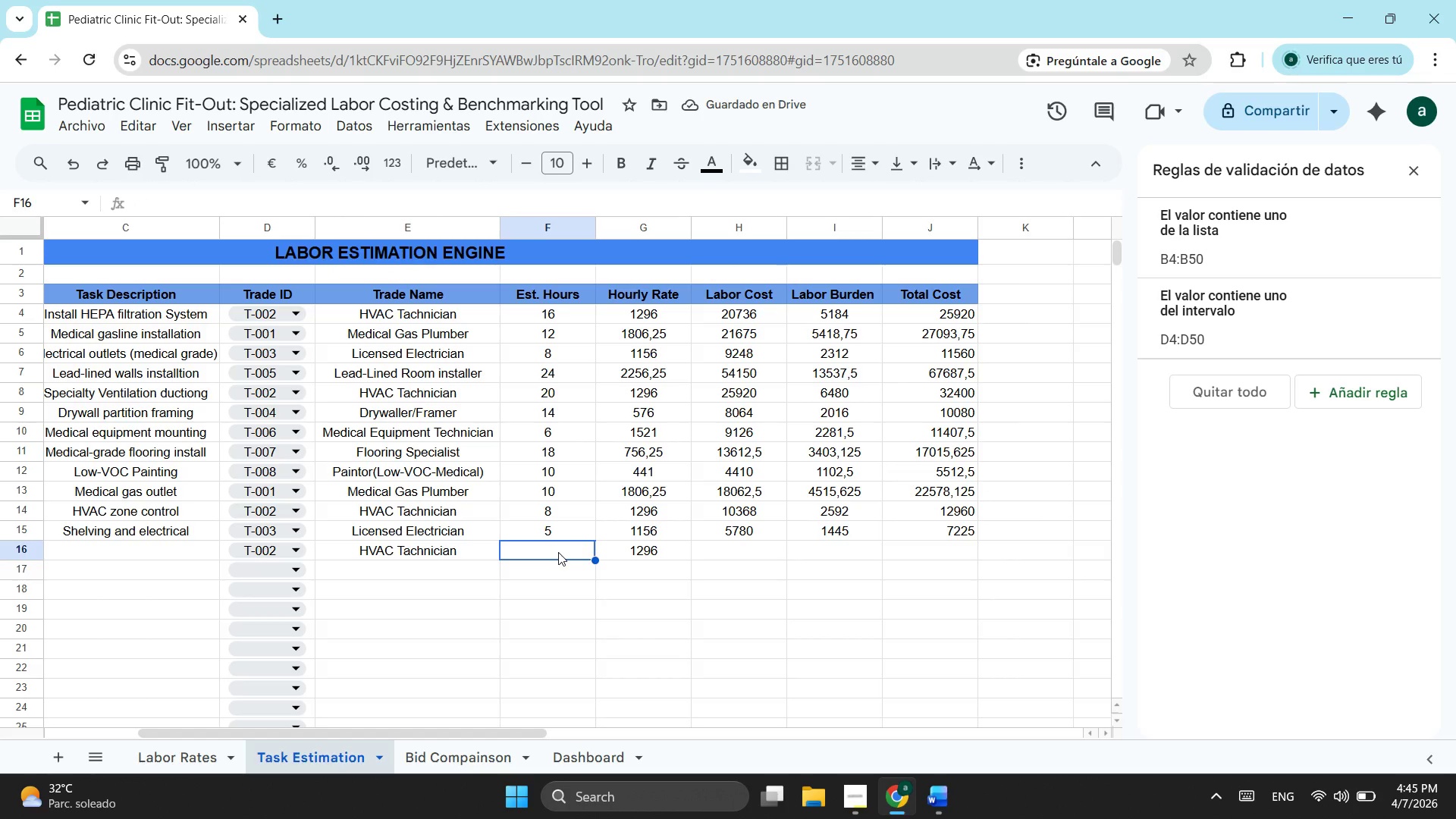 
key(3)
 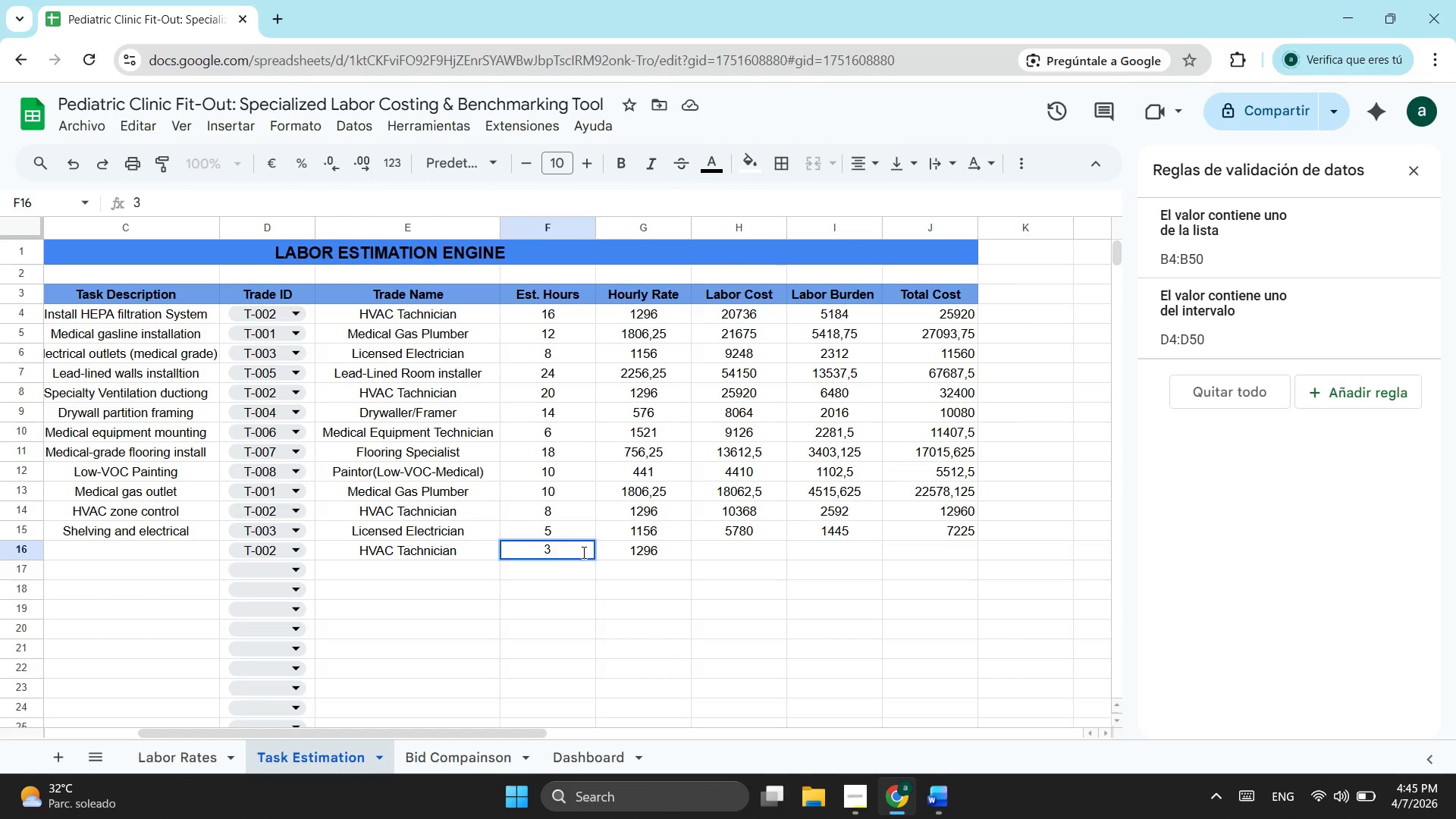 
key(Enter)
 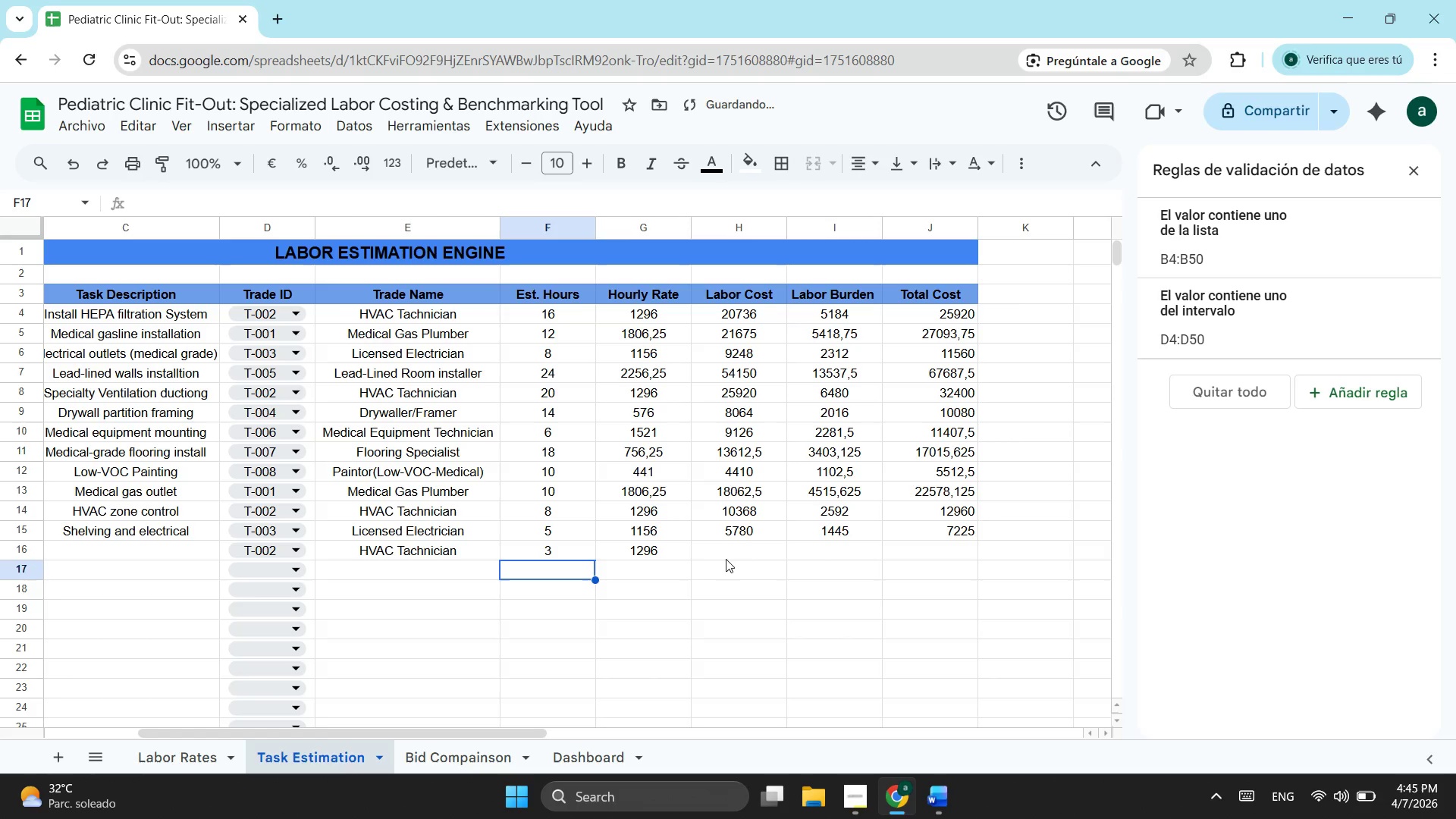 
left_click([736, 558])
 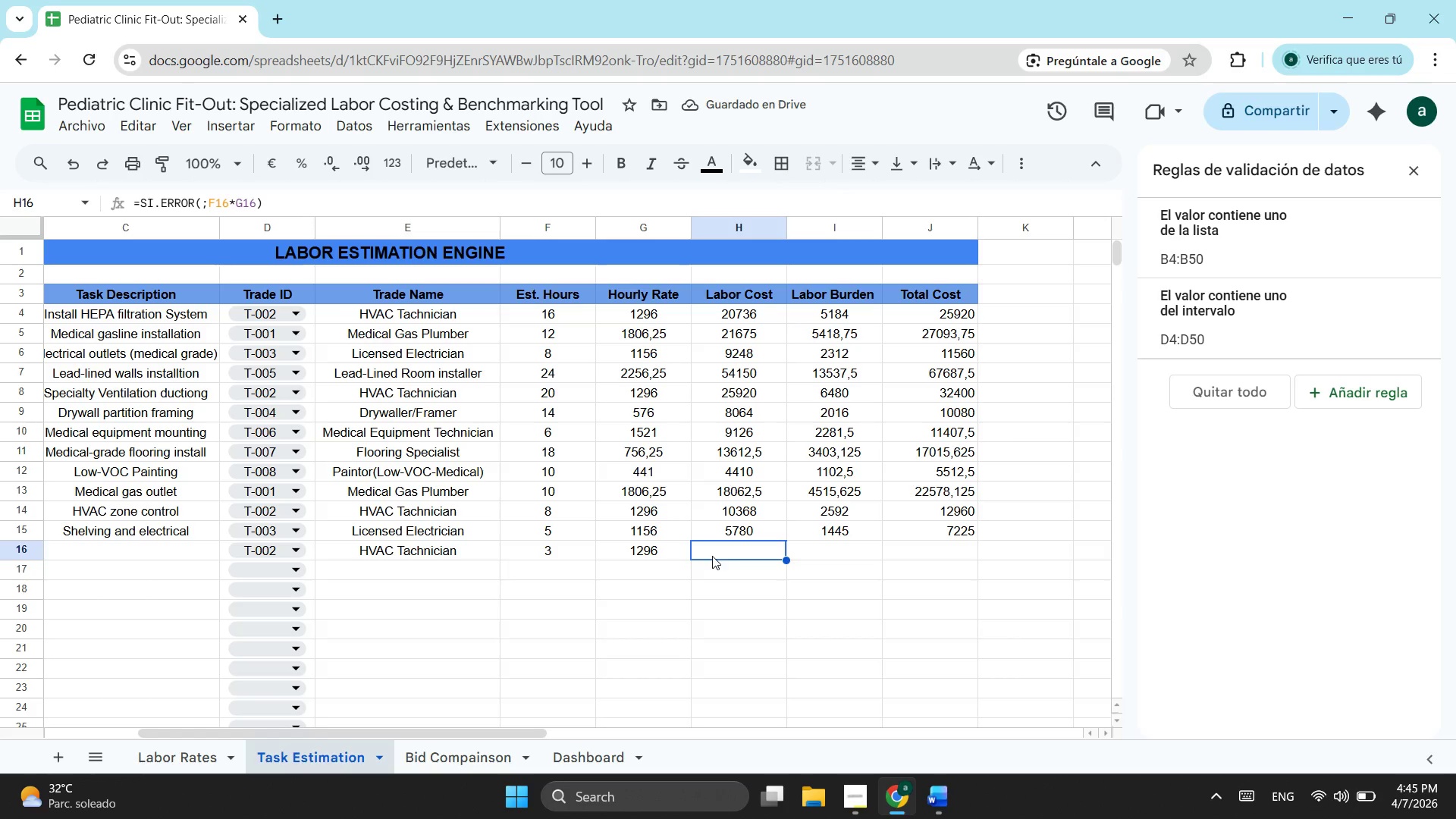 
left_click([743, 524])
 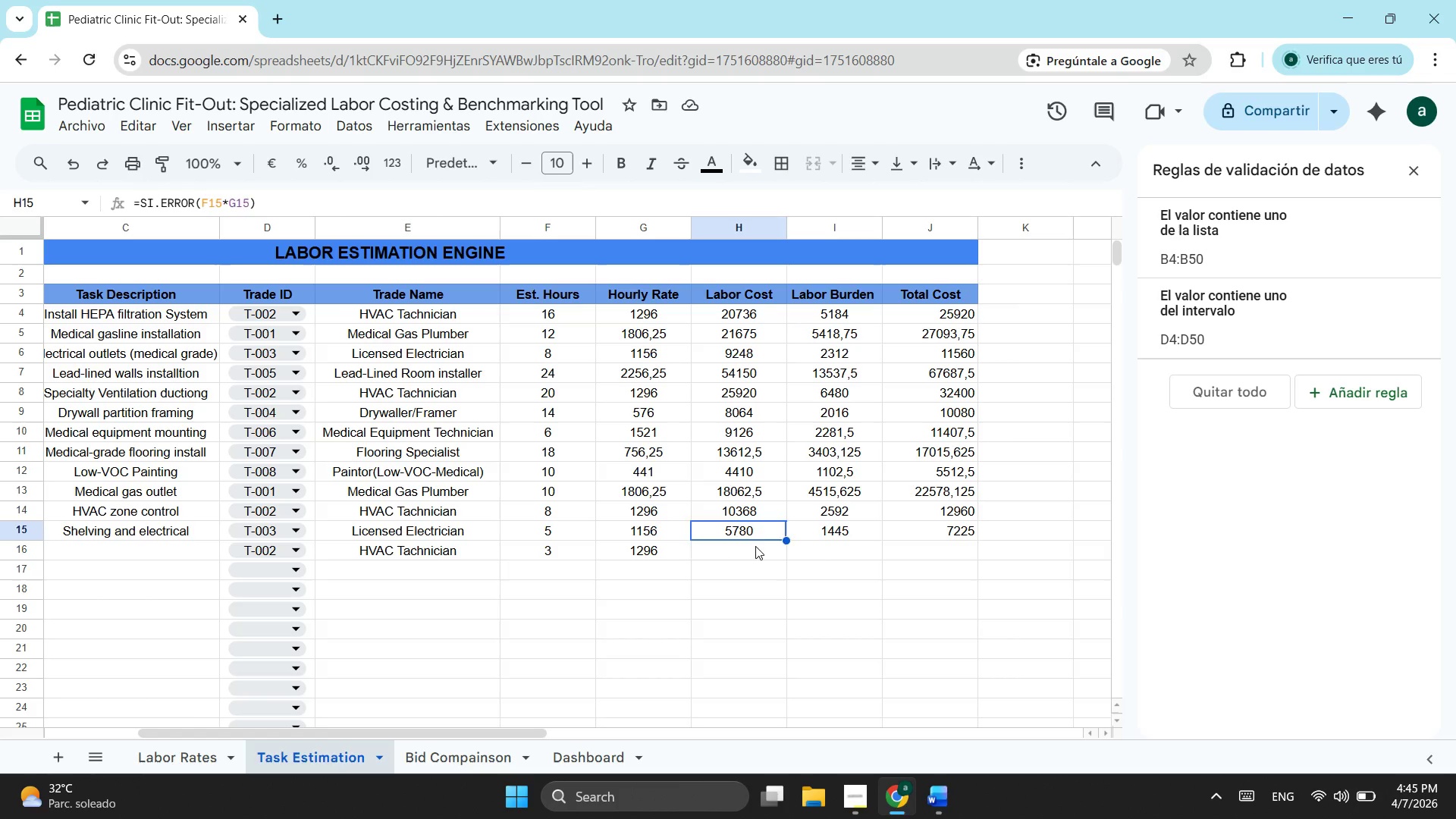 
left_click([755, 546])
 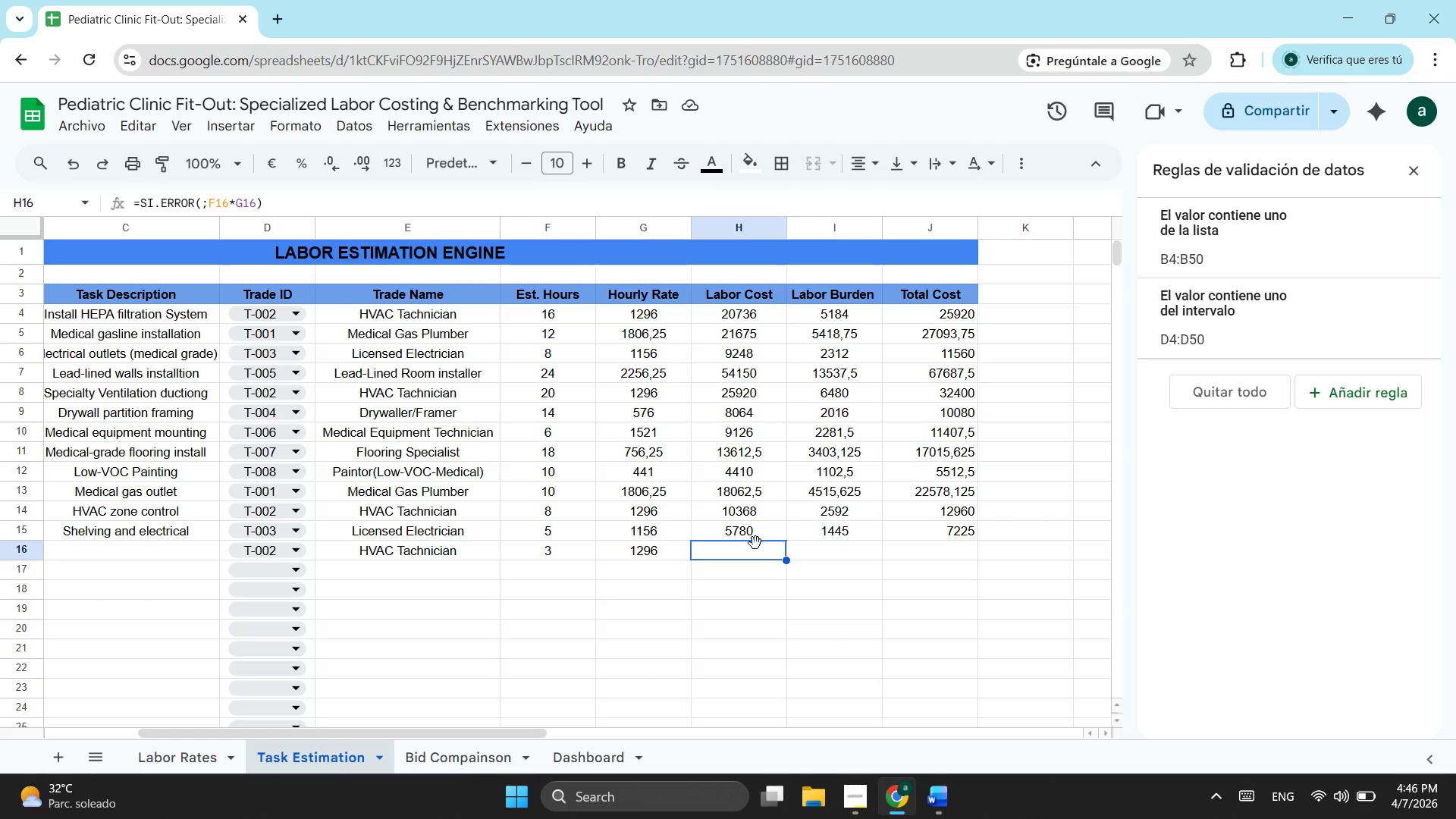 
wait(34.5)
 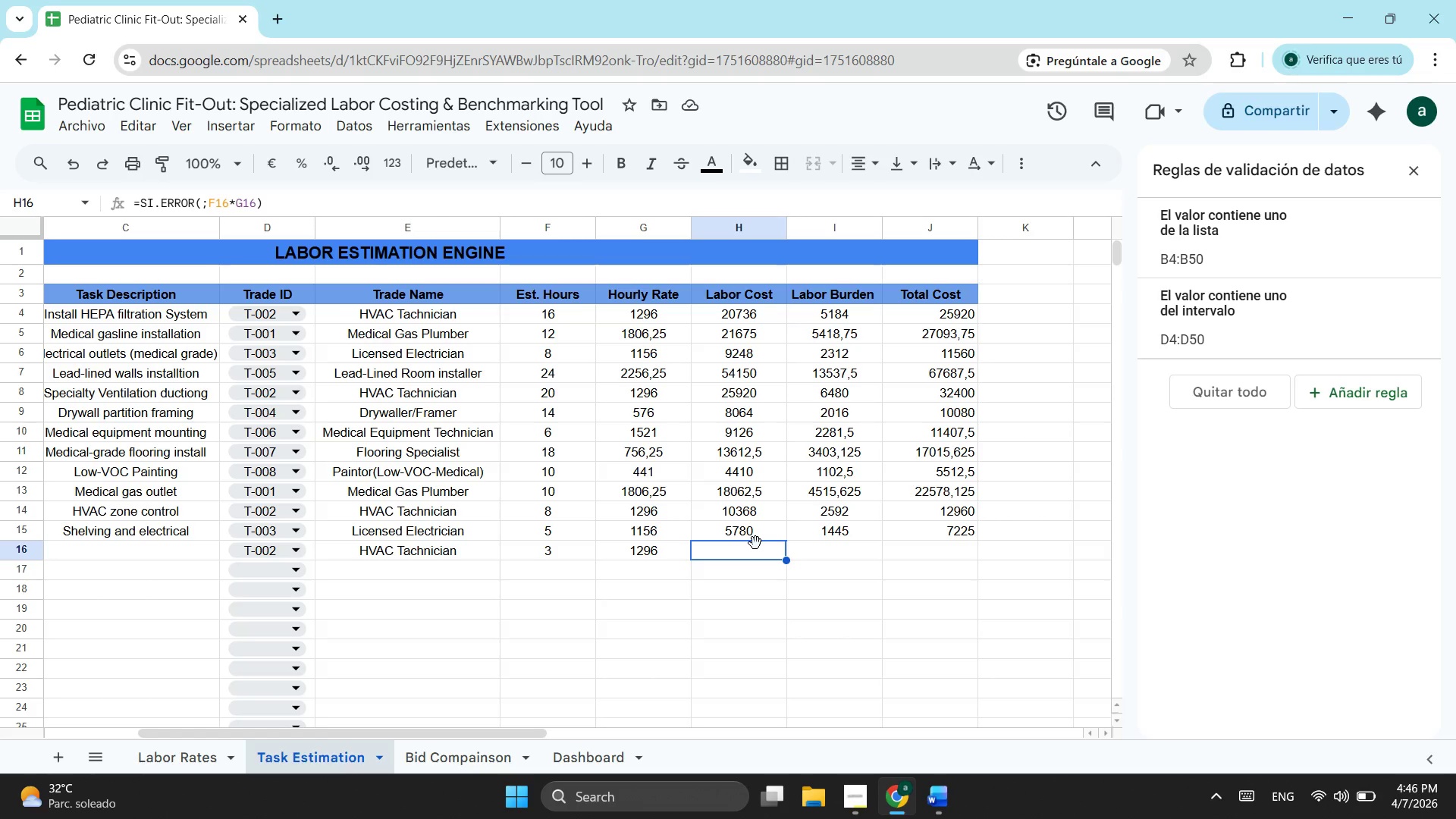 
left_click([769, 524])
 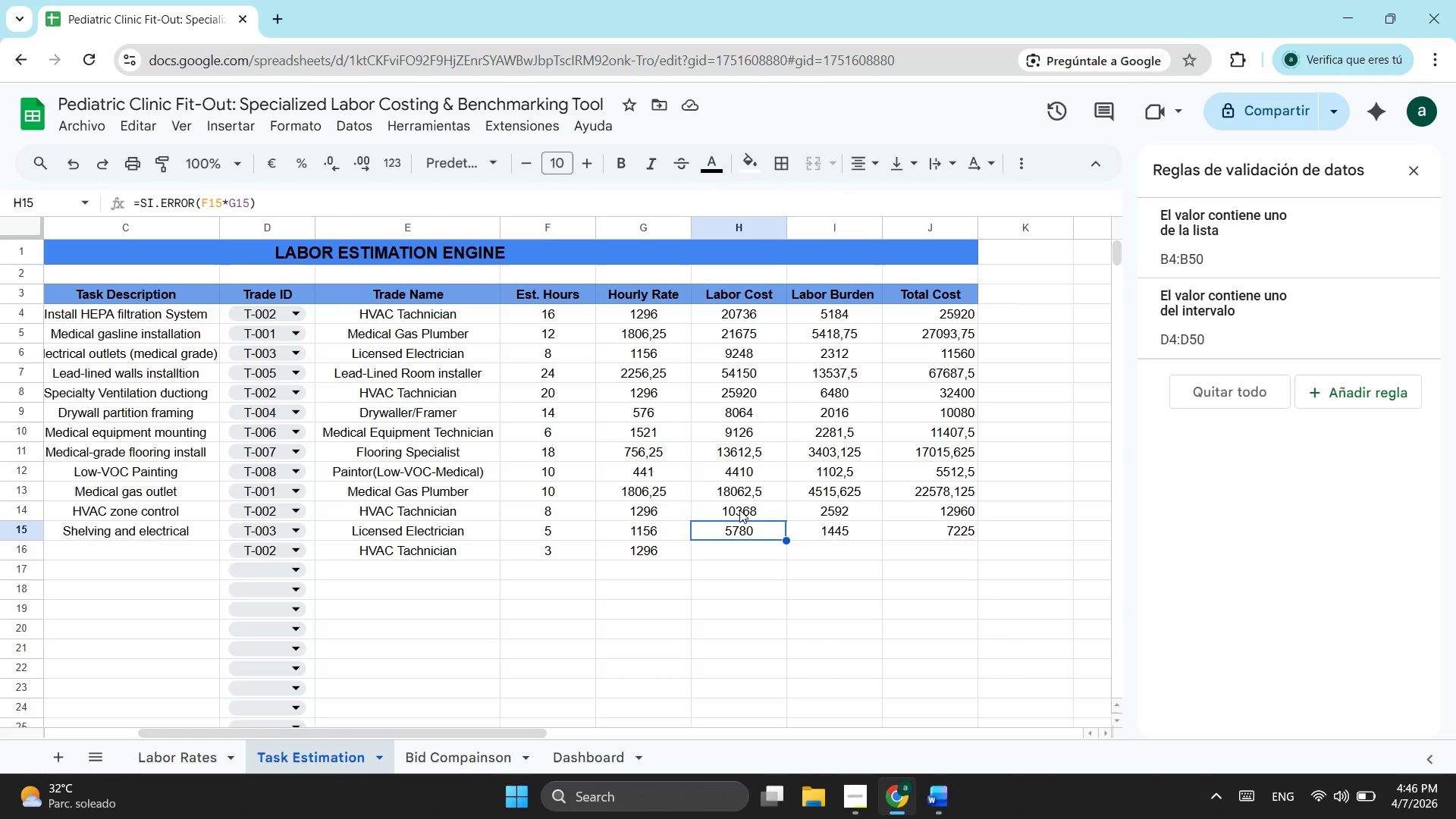 
left_click([727, 546])
 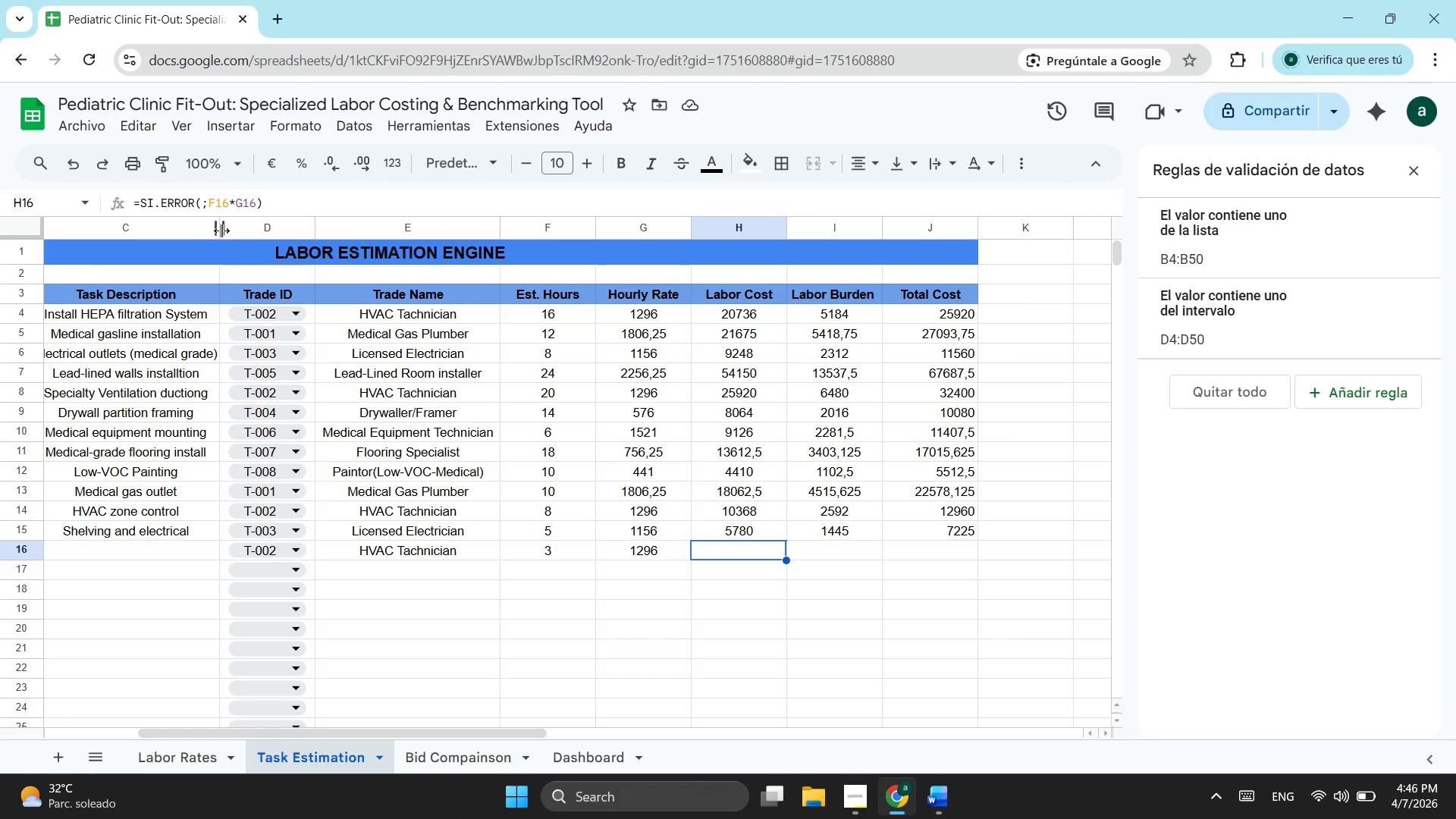 
left_click([209, 201])
 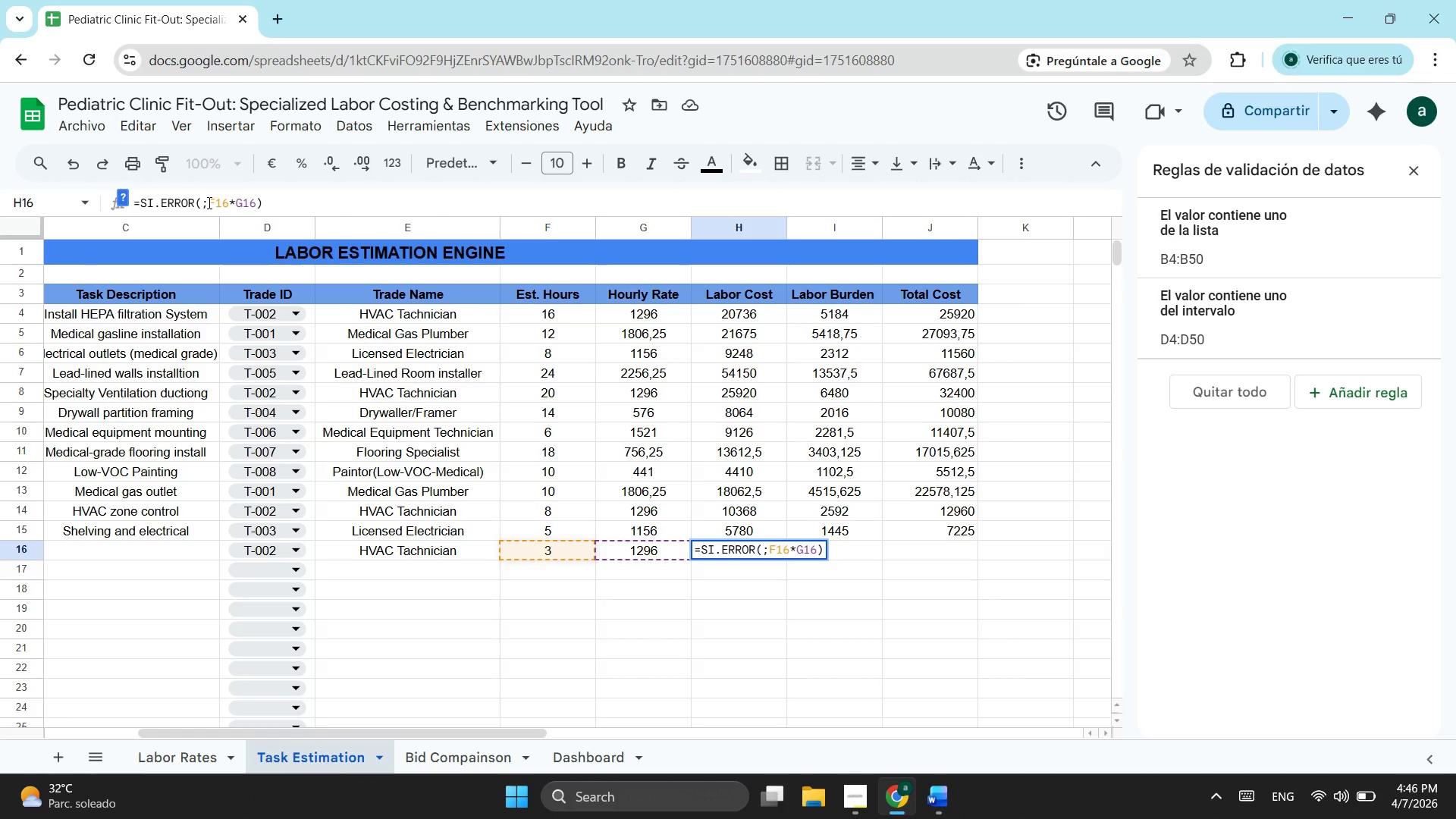 
key(Backspace)
 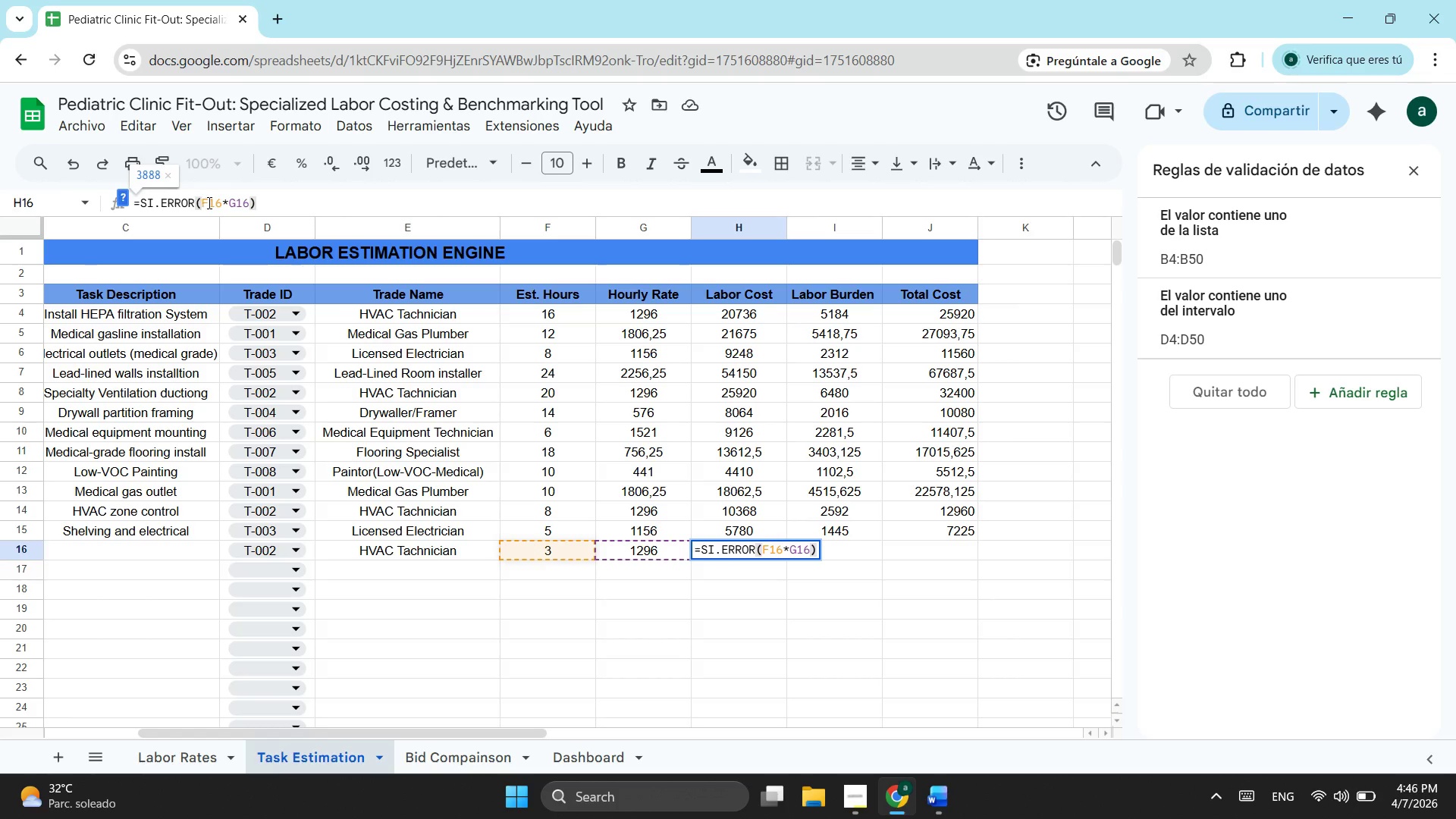 
key(Enter)
 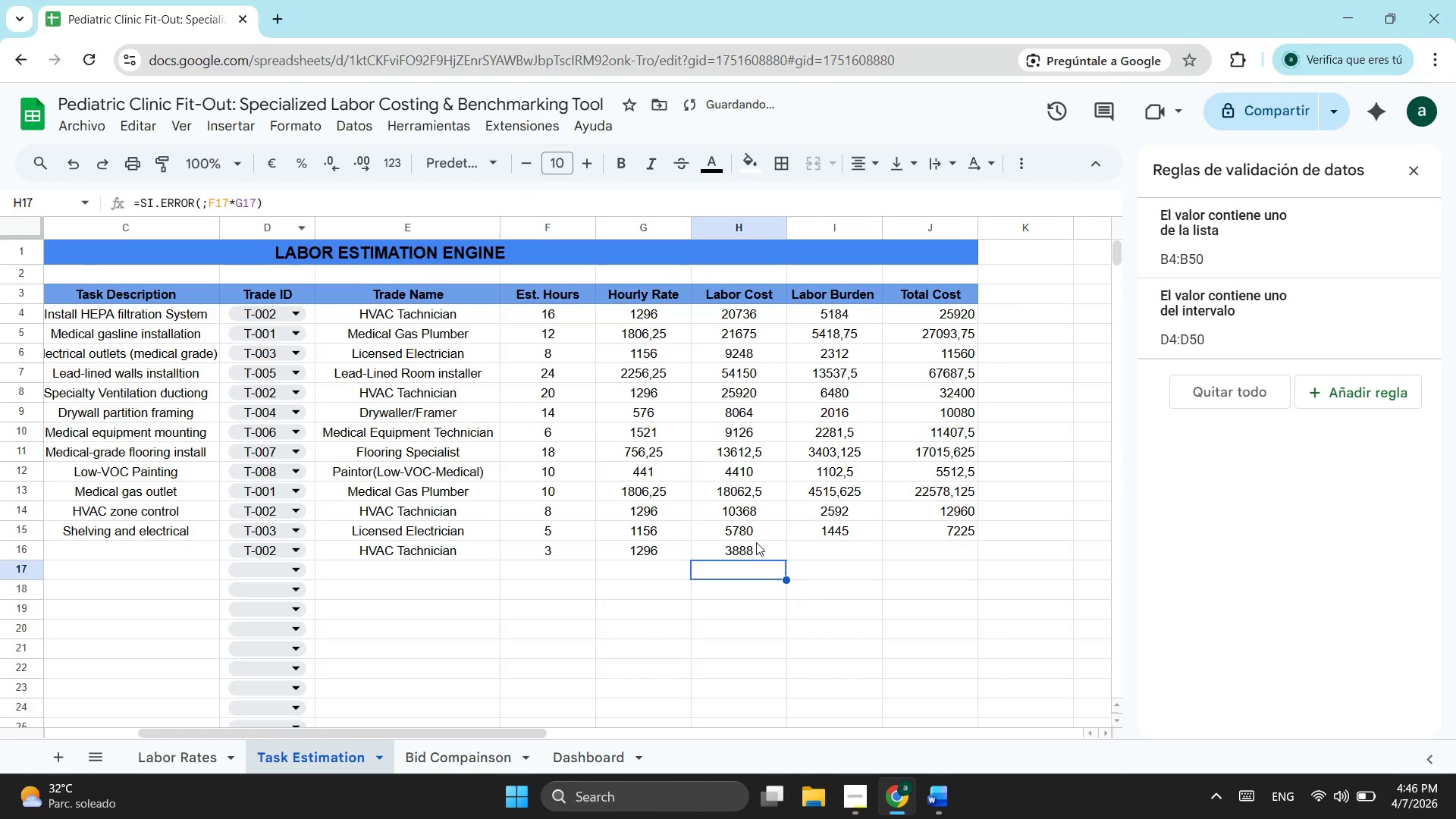 
left_click([770, 554])
 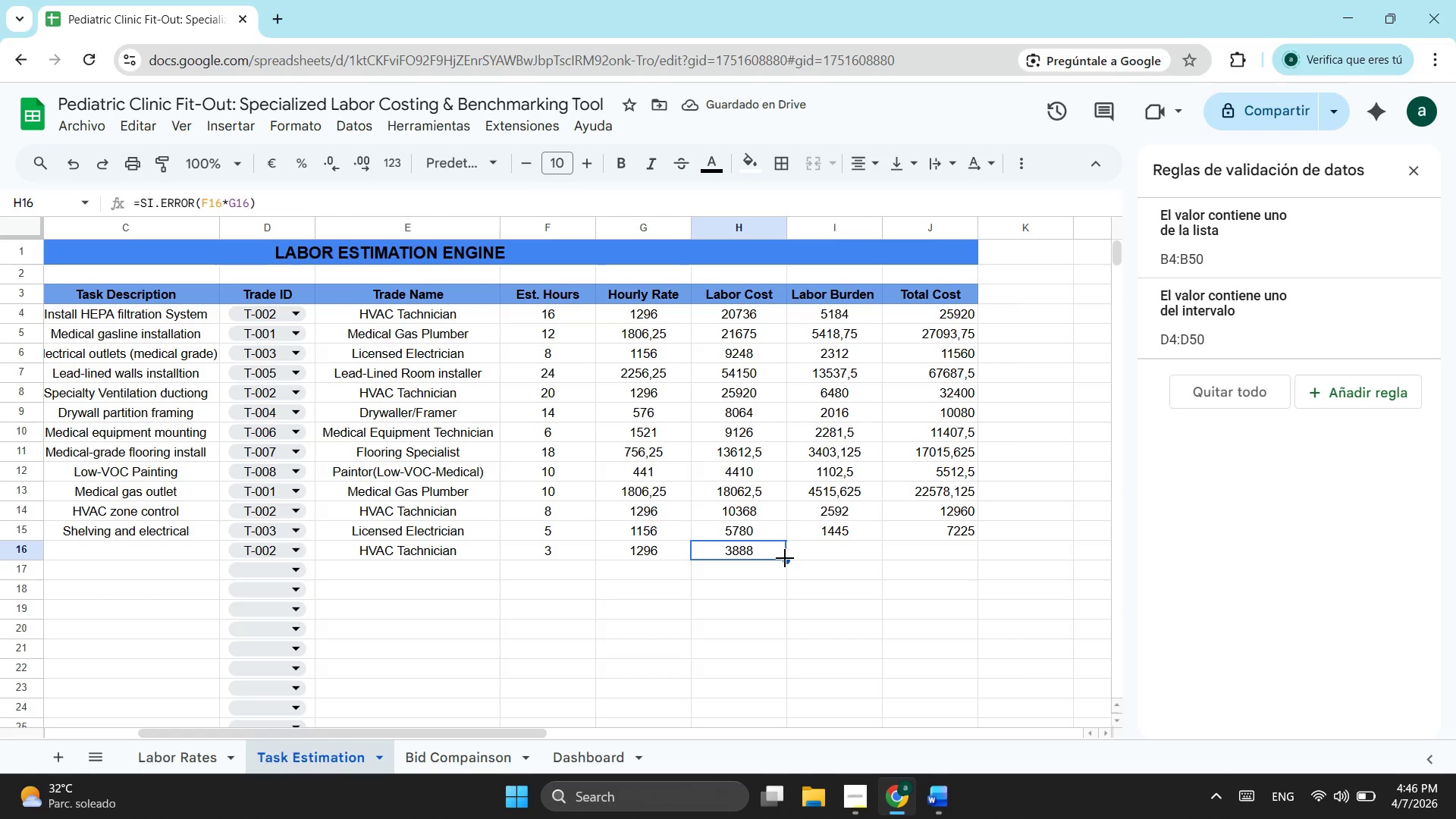 
left_click_drag(start_coordinate=[785, 558], to_coordinate=[794, 672])
 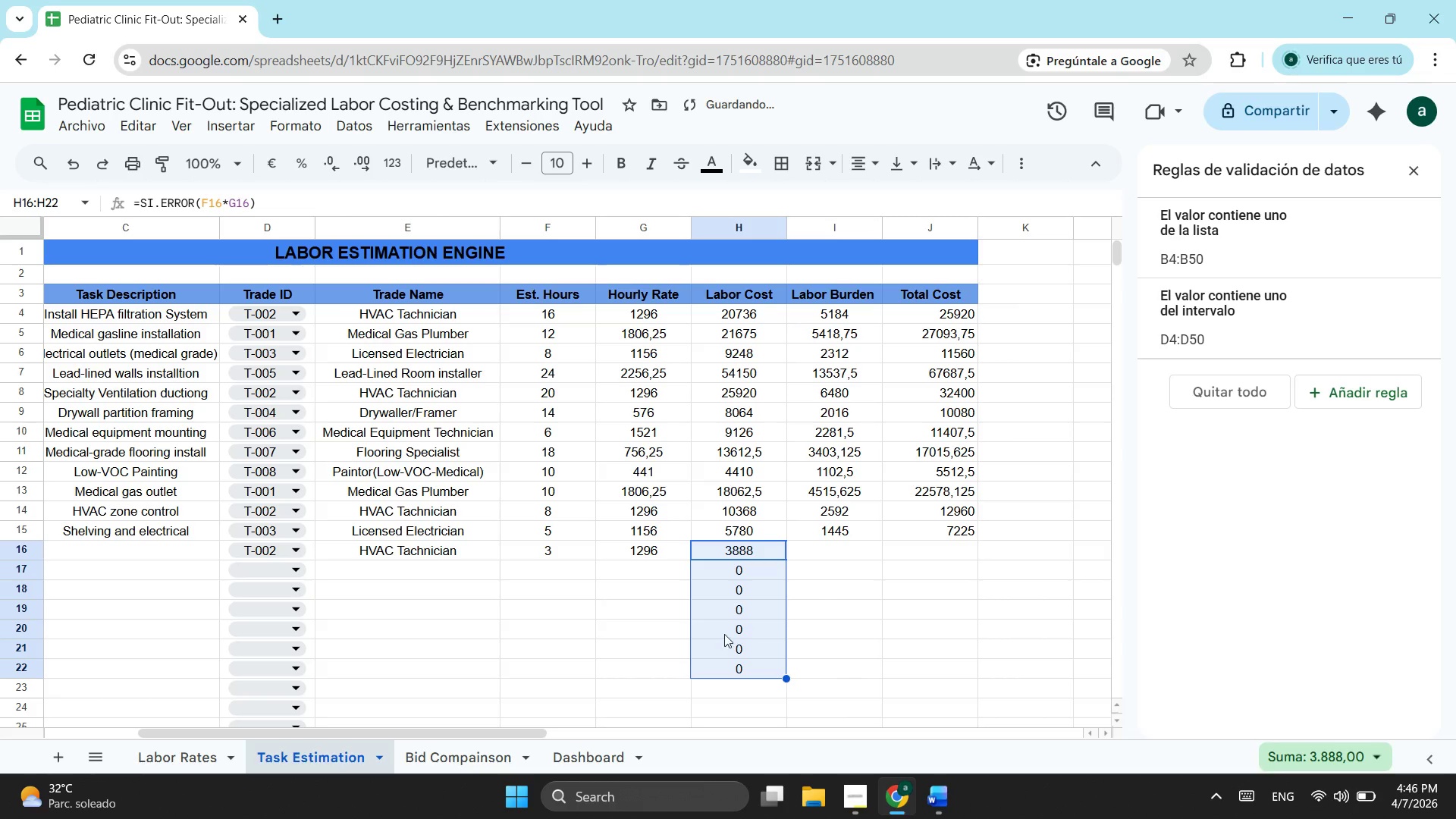 
scroll: coordinate [836, 567], scroll_direction: down, amount: 1.0
 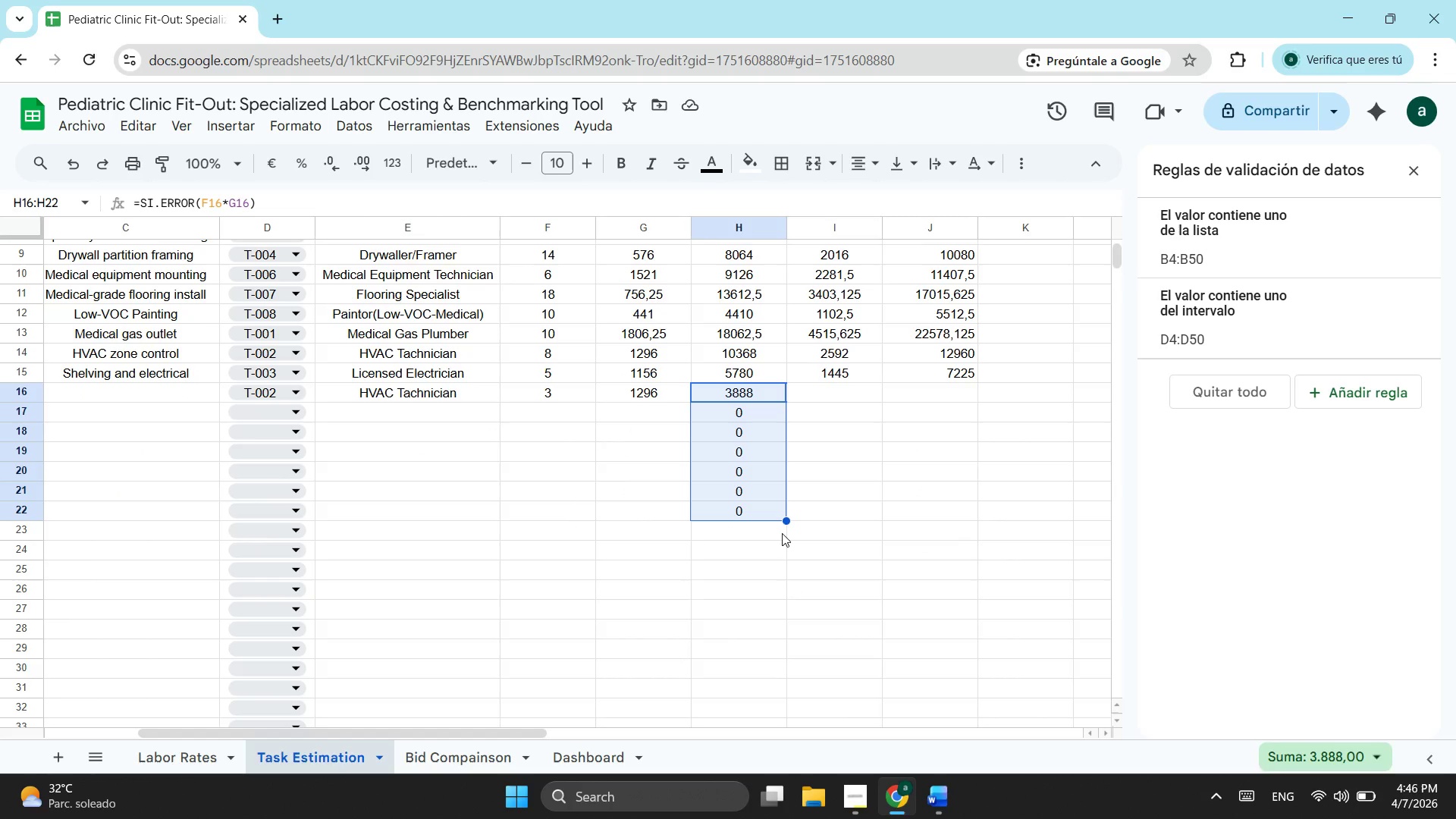 
wait(15.97)
 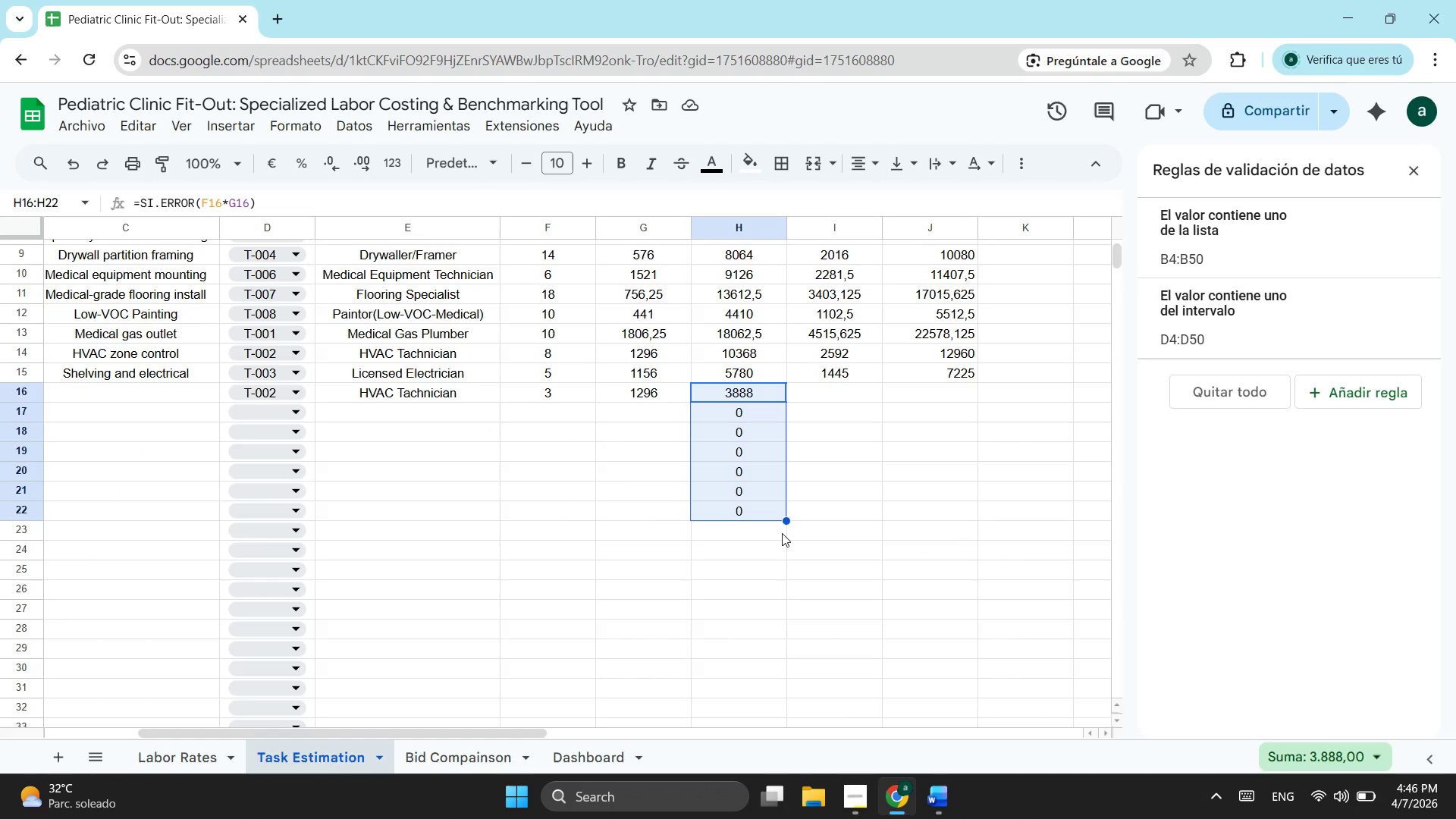 
left_click([769, 410])
 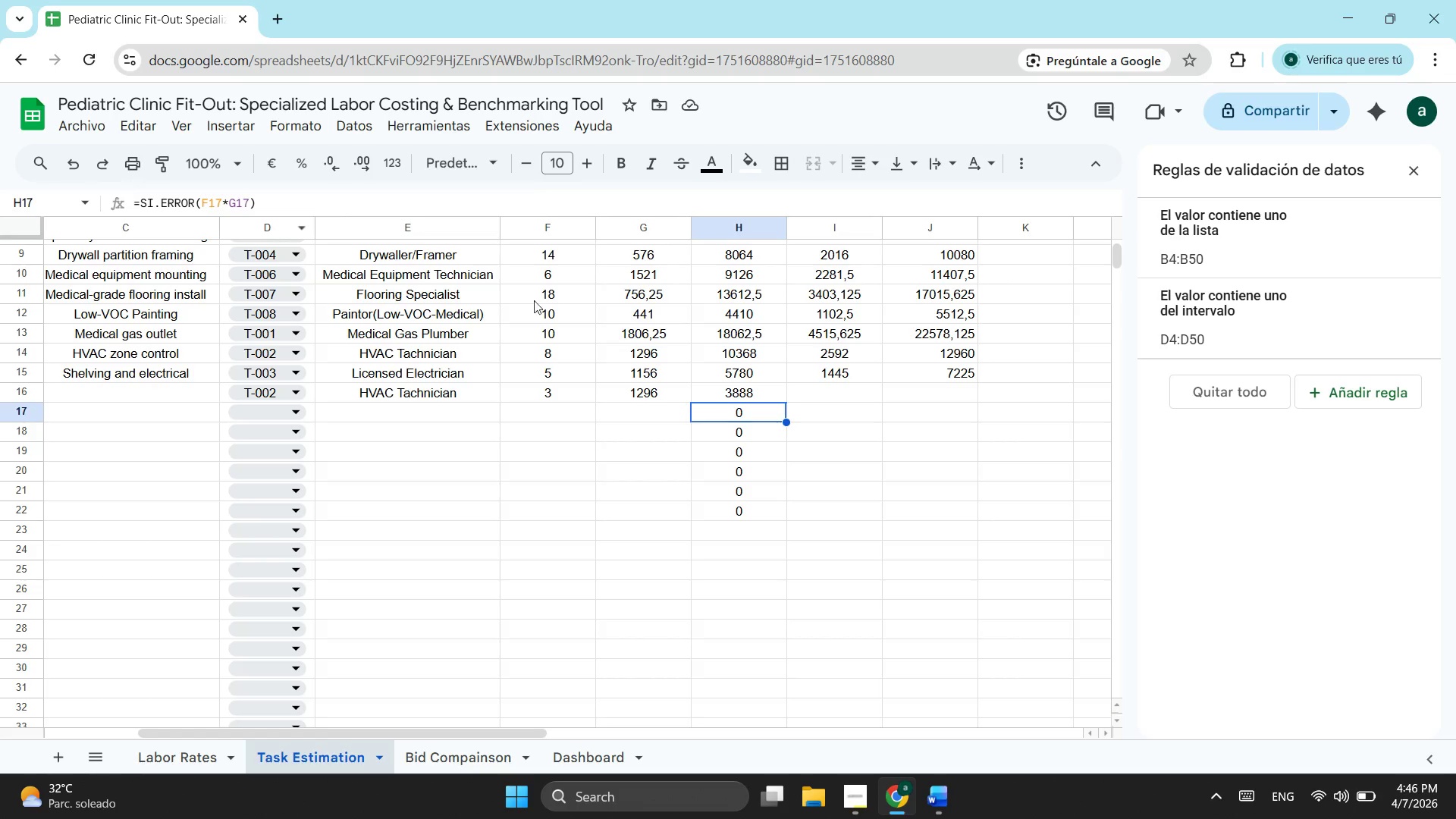 
left_click([754, 391])
 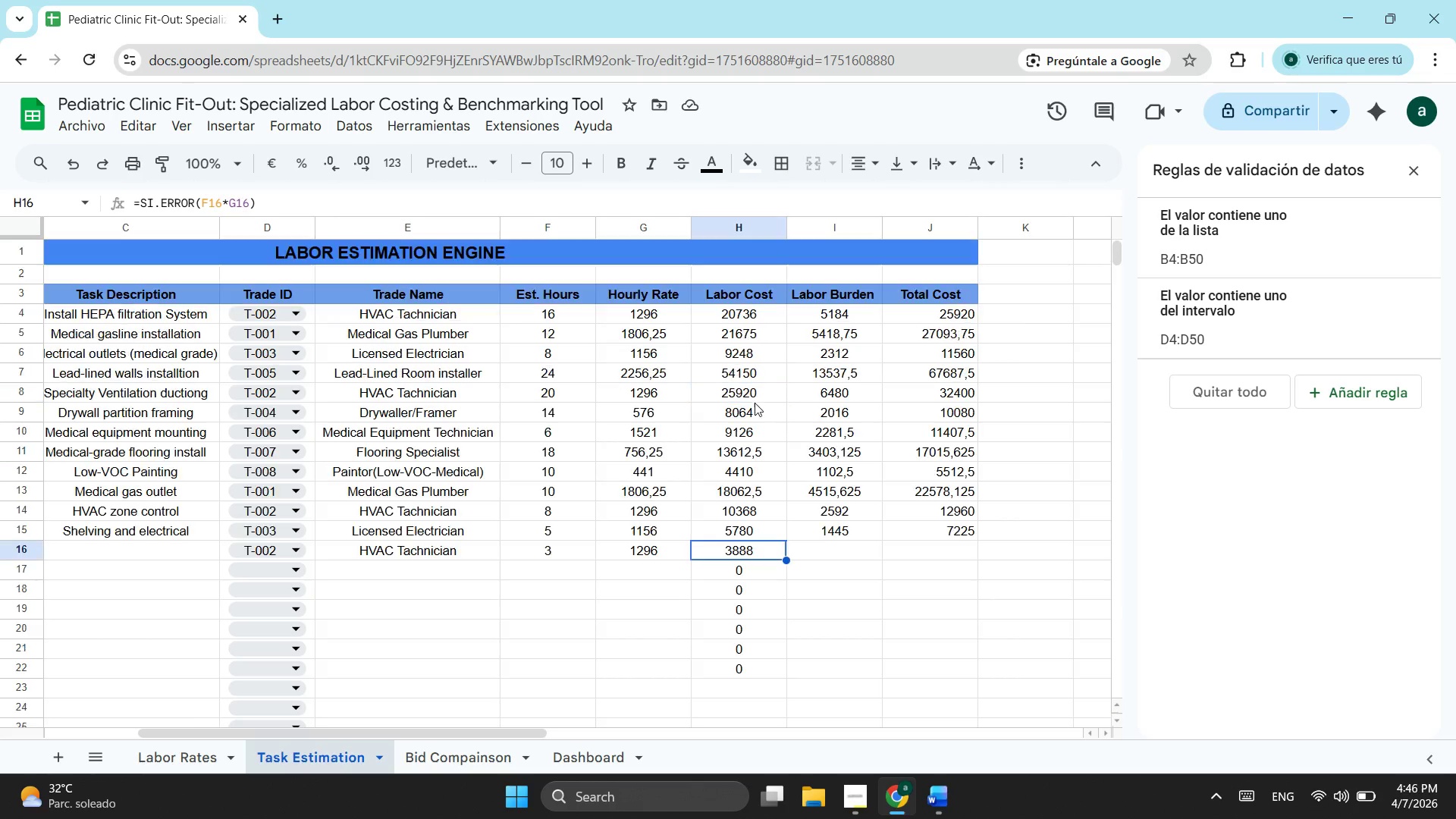 
scroll: coordinate [755, 403], scroll_direction: up, amount: 2.0
 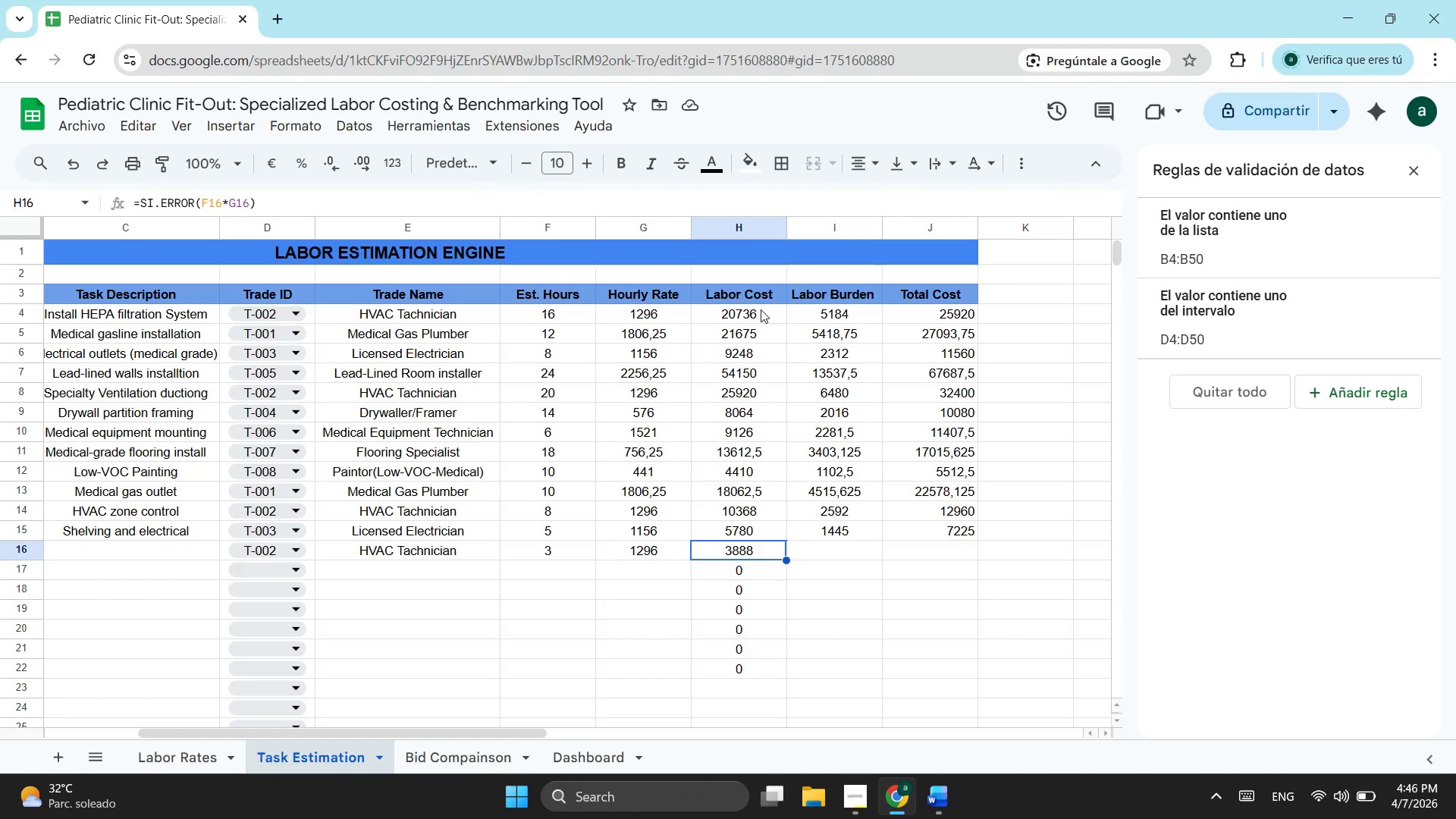 
left_click([761, 309])
 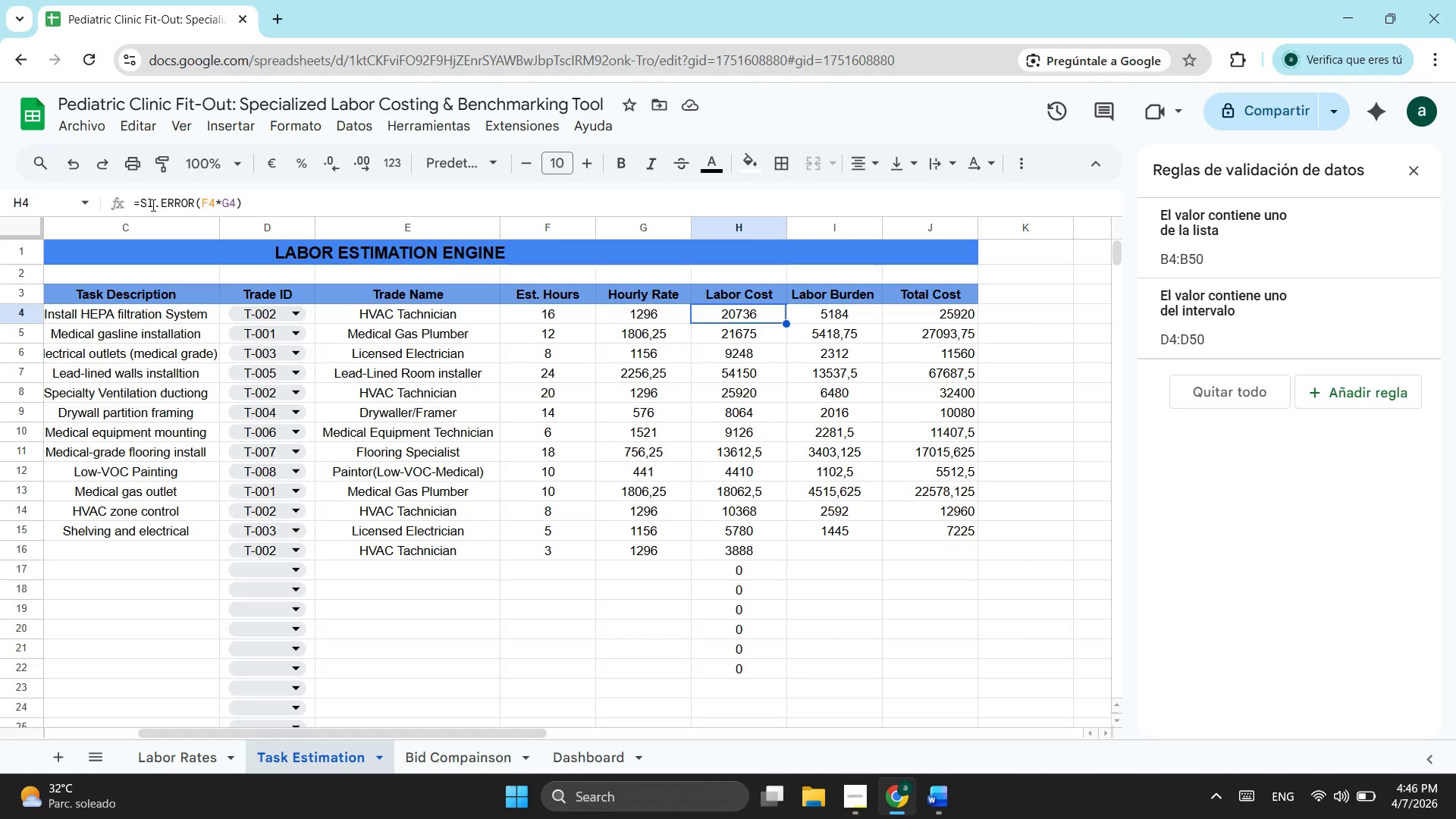 
wait(11.78)
 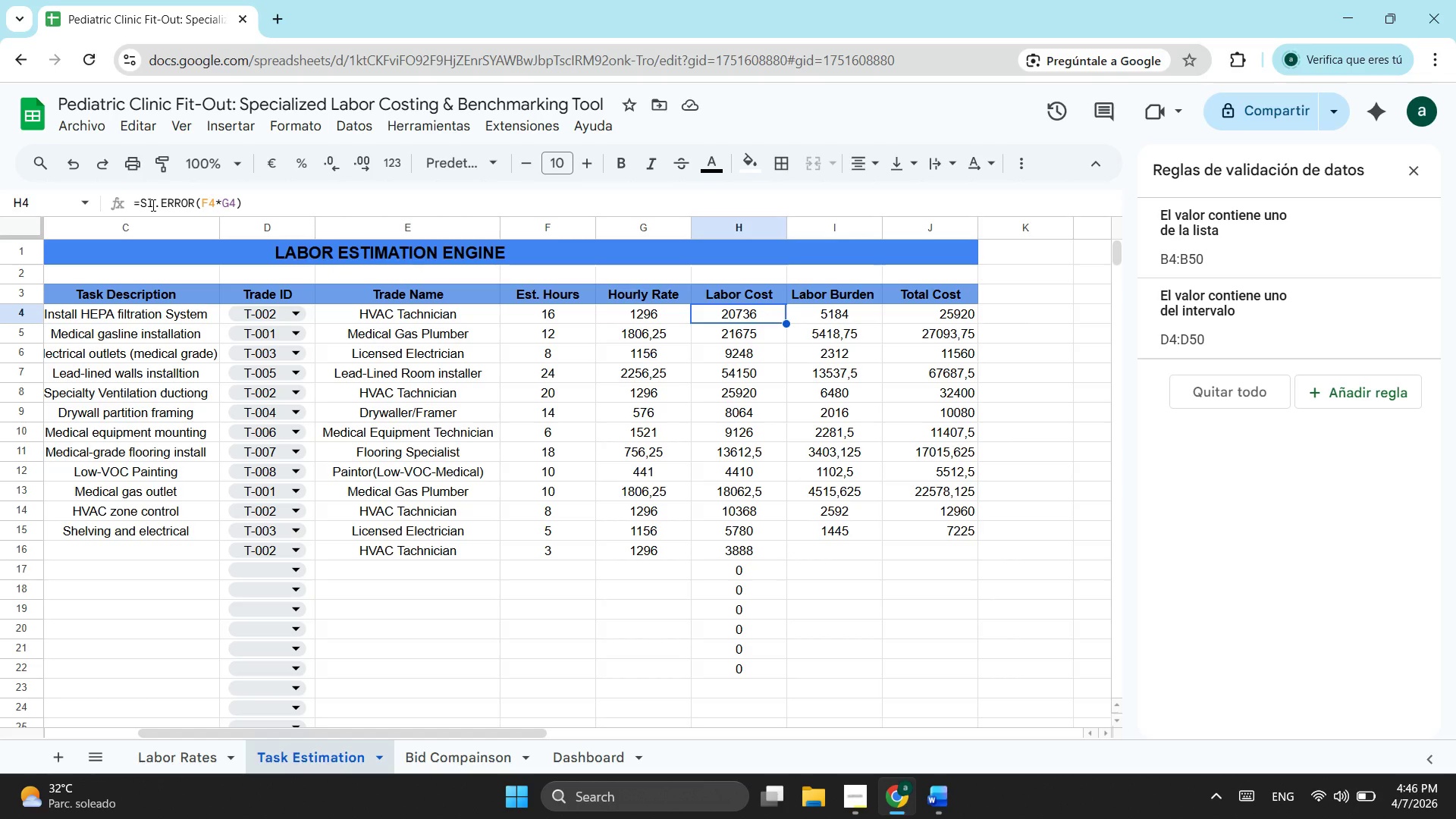 
left_click([818, 553])
 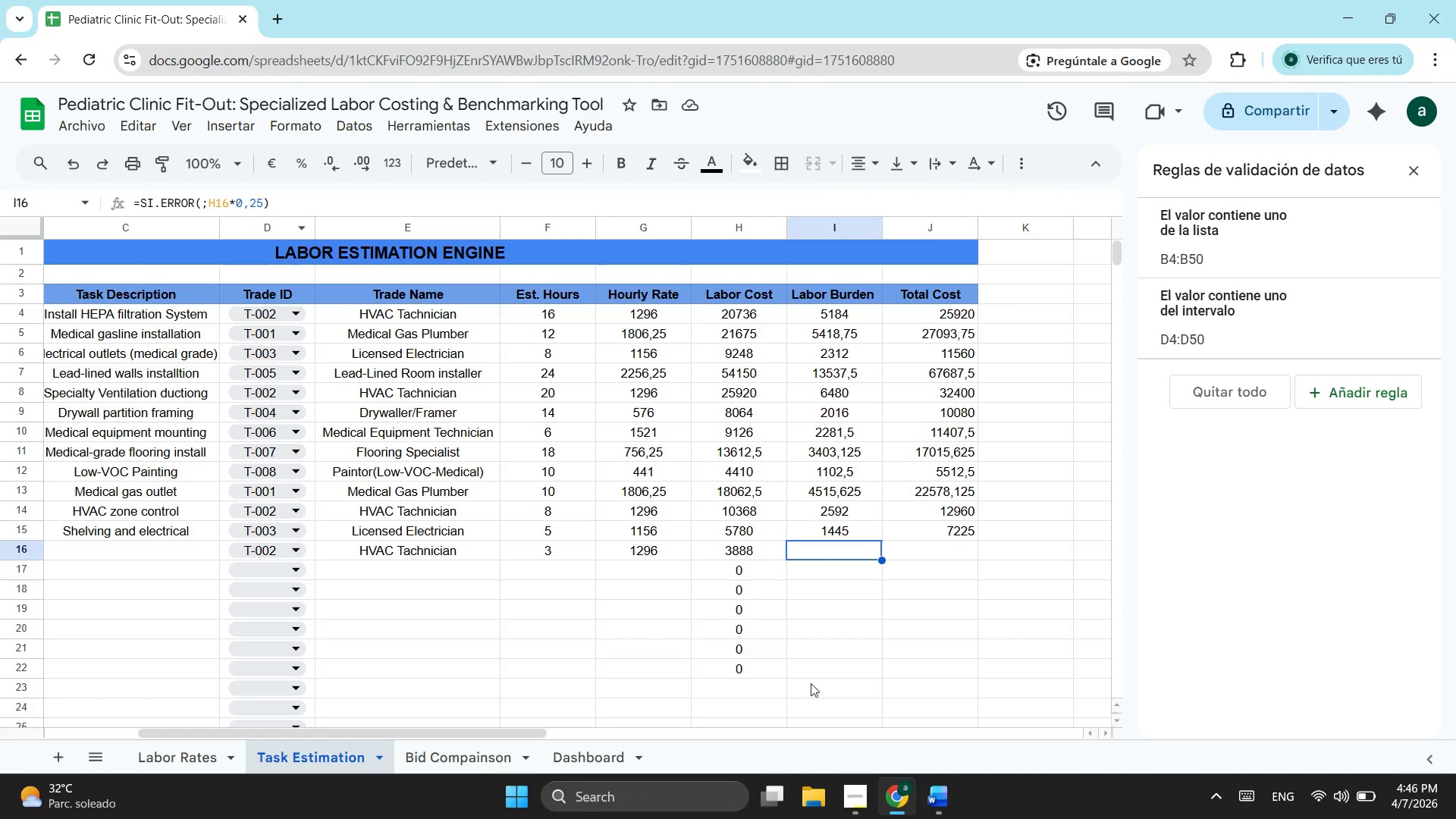 
scroll: coordinate [738, 576], scroll_direction: down, amount: 1.0
 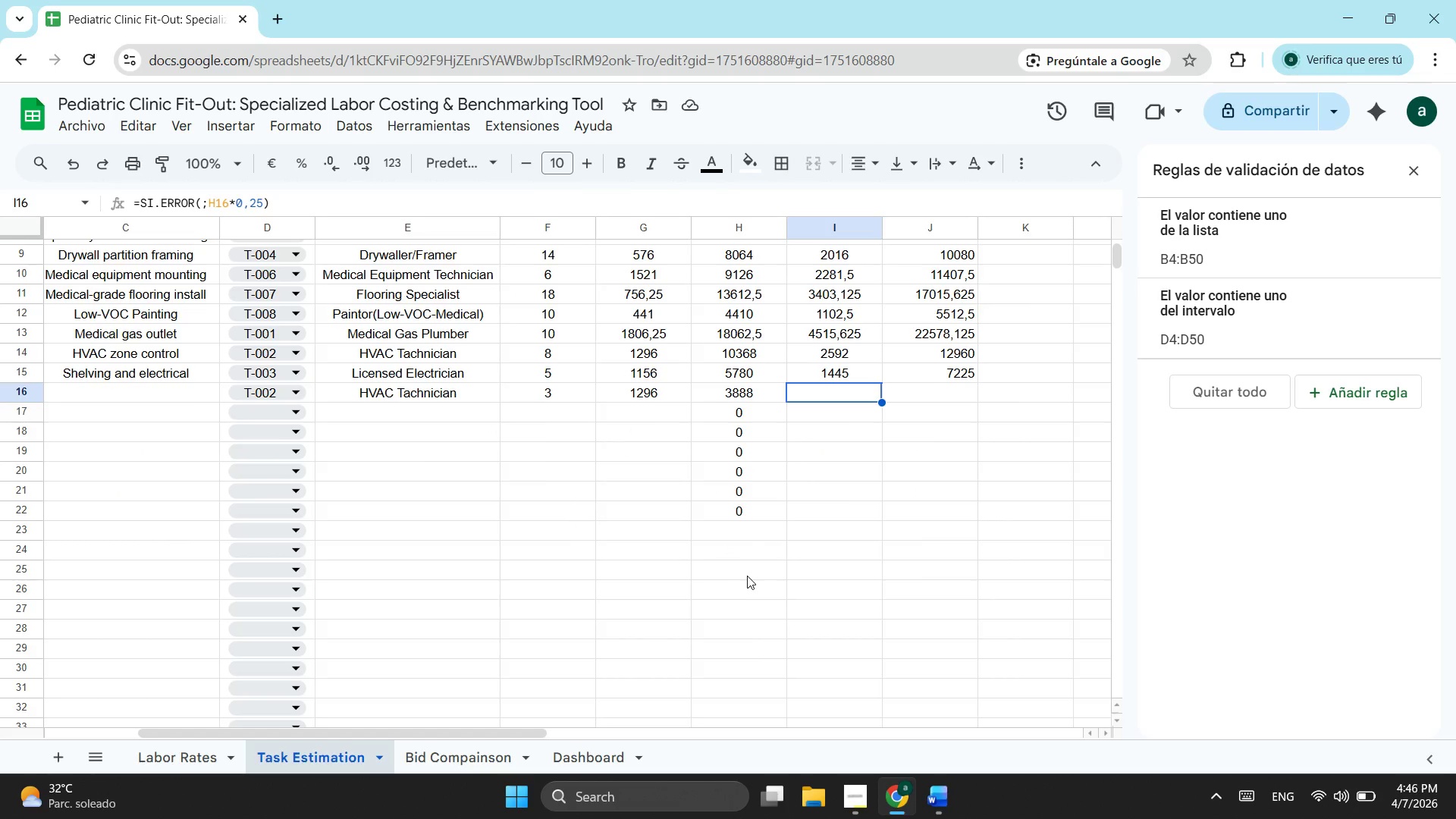 
scroll: coordinate [747, 576], scroll_direction: up, amount: 2.0
 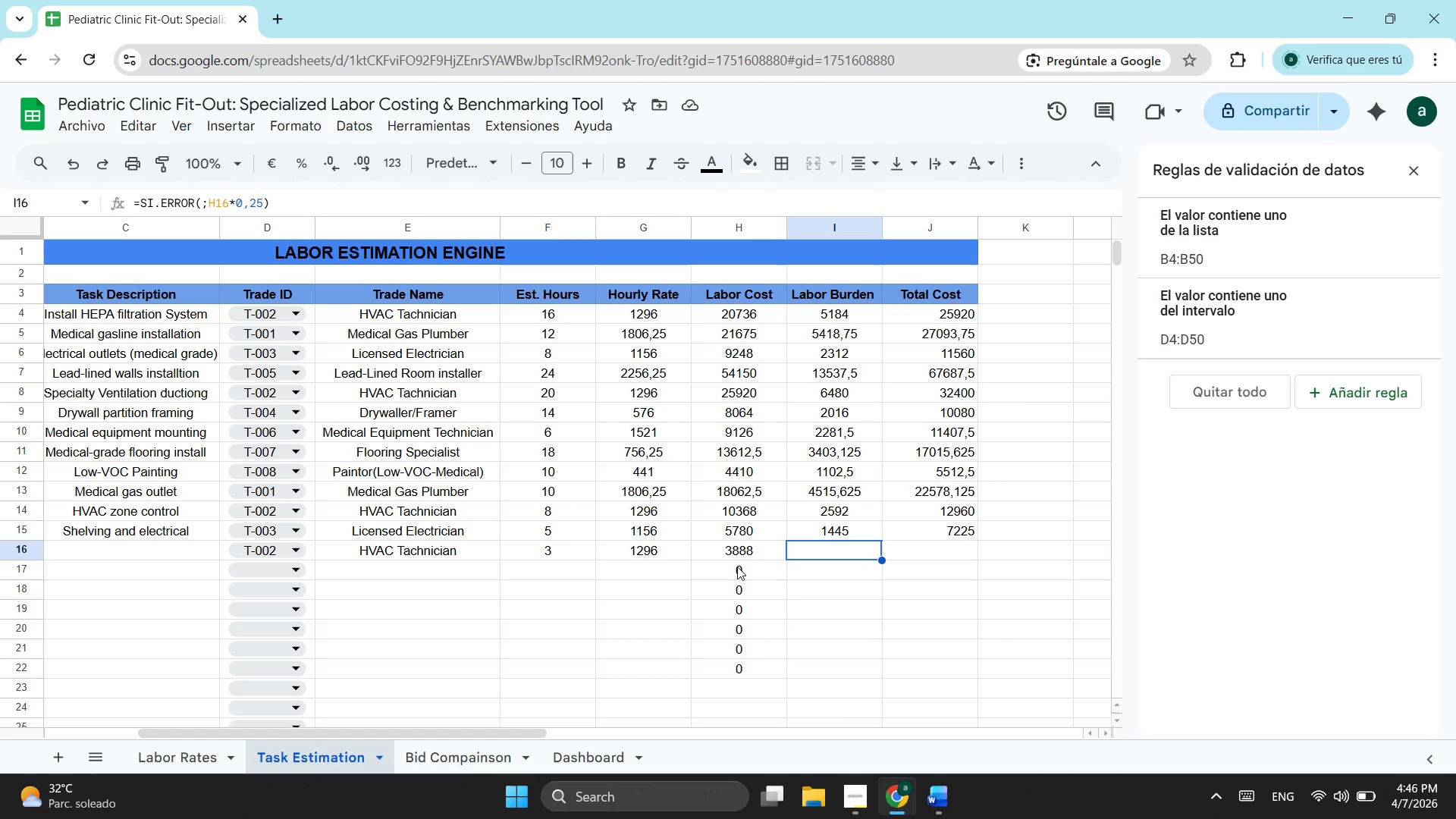 
left_click([739, 566])
 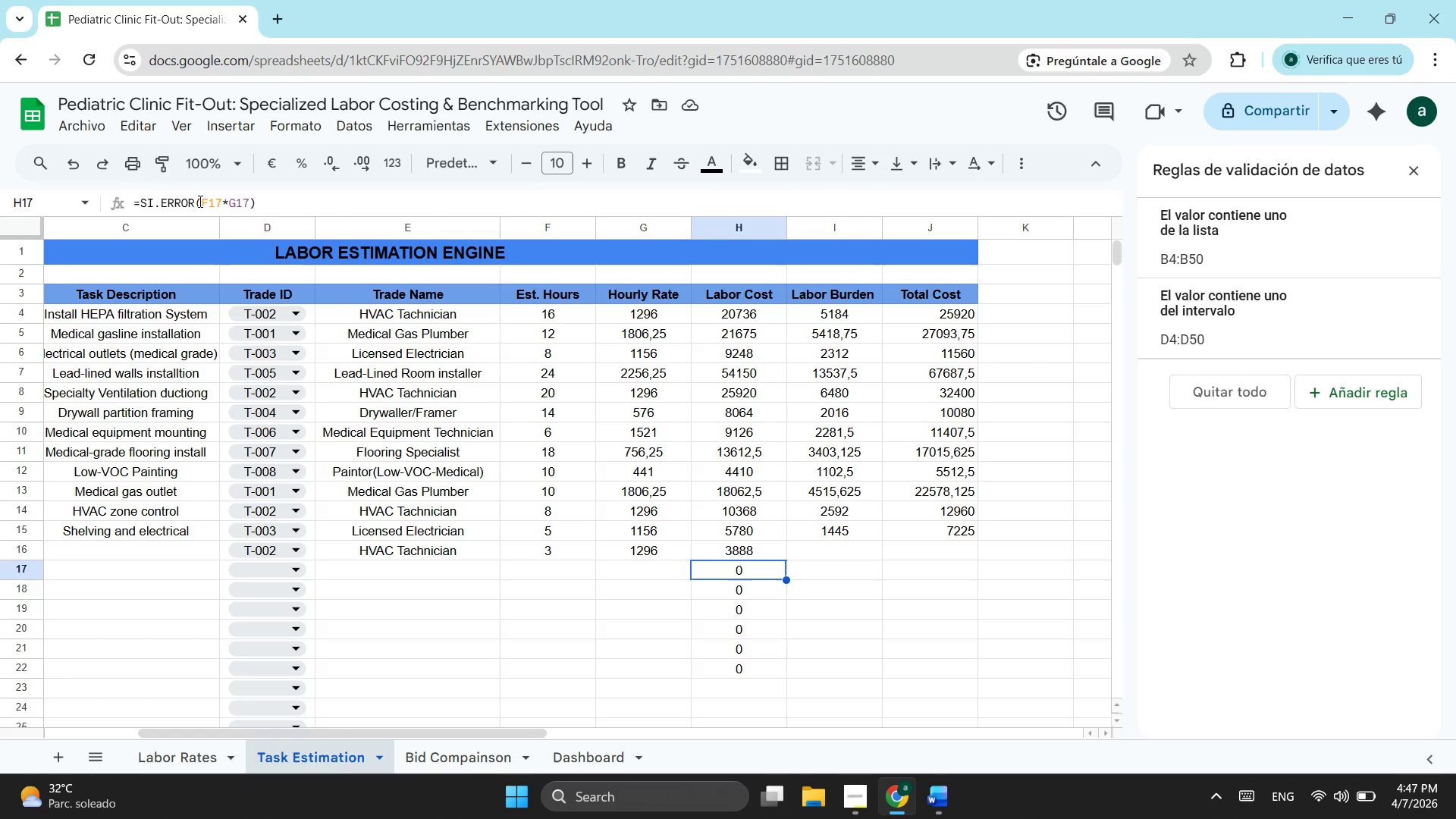 
wait(10.52)
 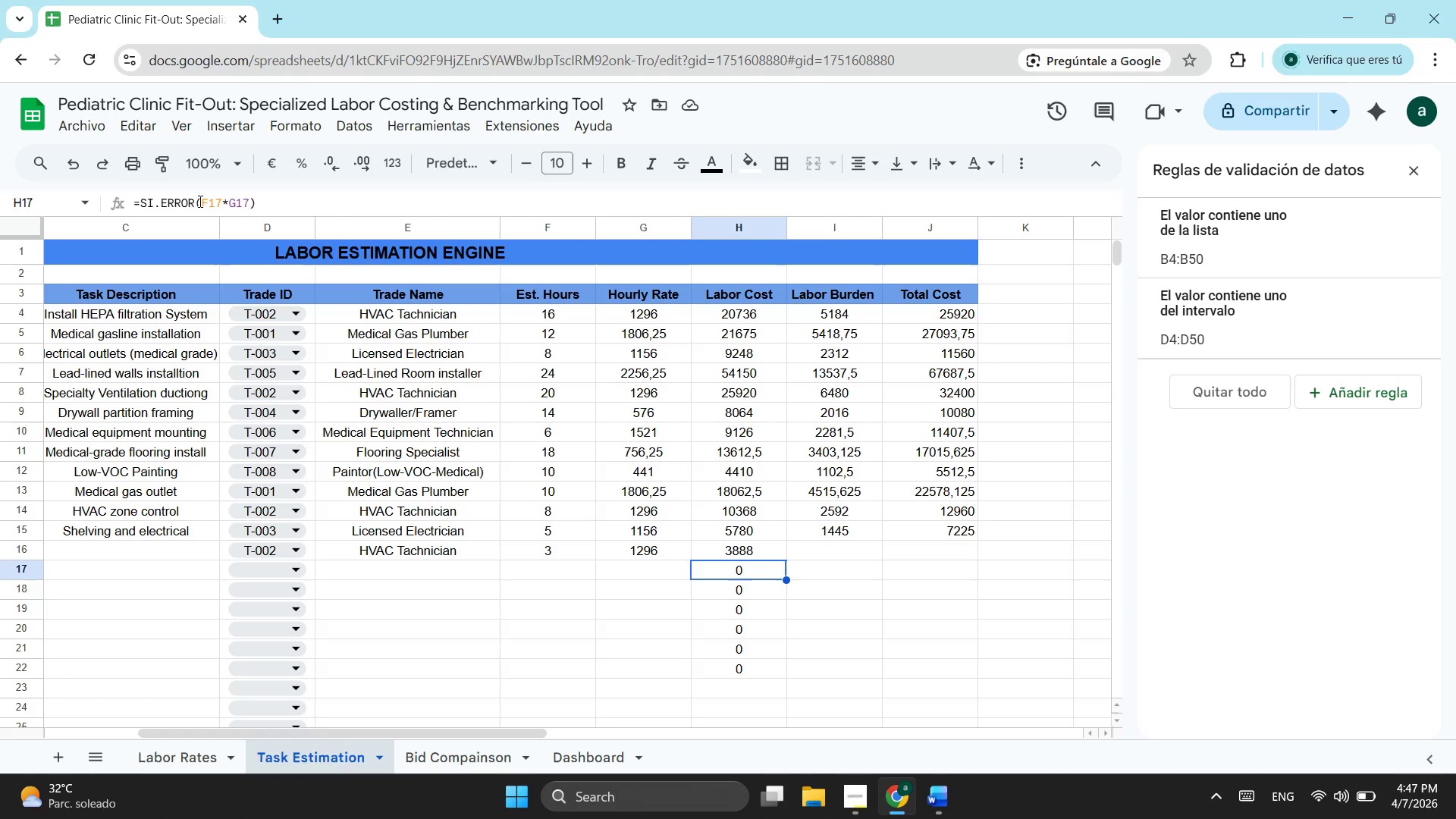 
left_click([191, 207])
 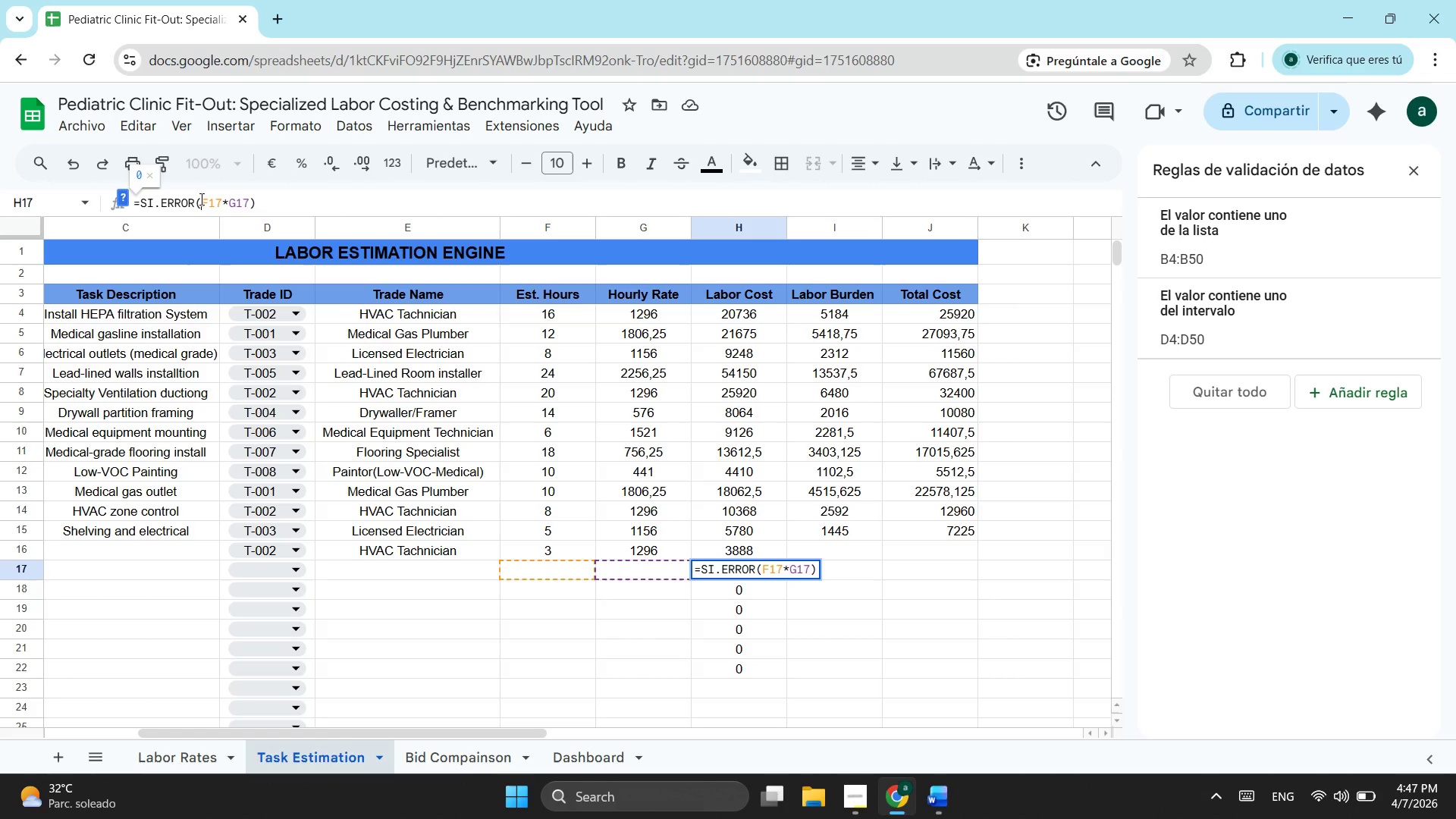 
left_click([200, 199])
 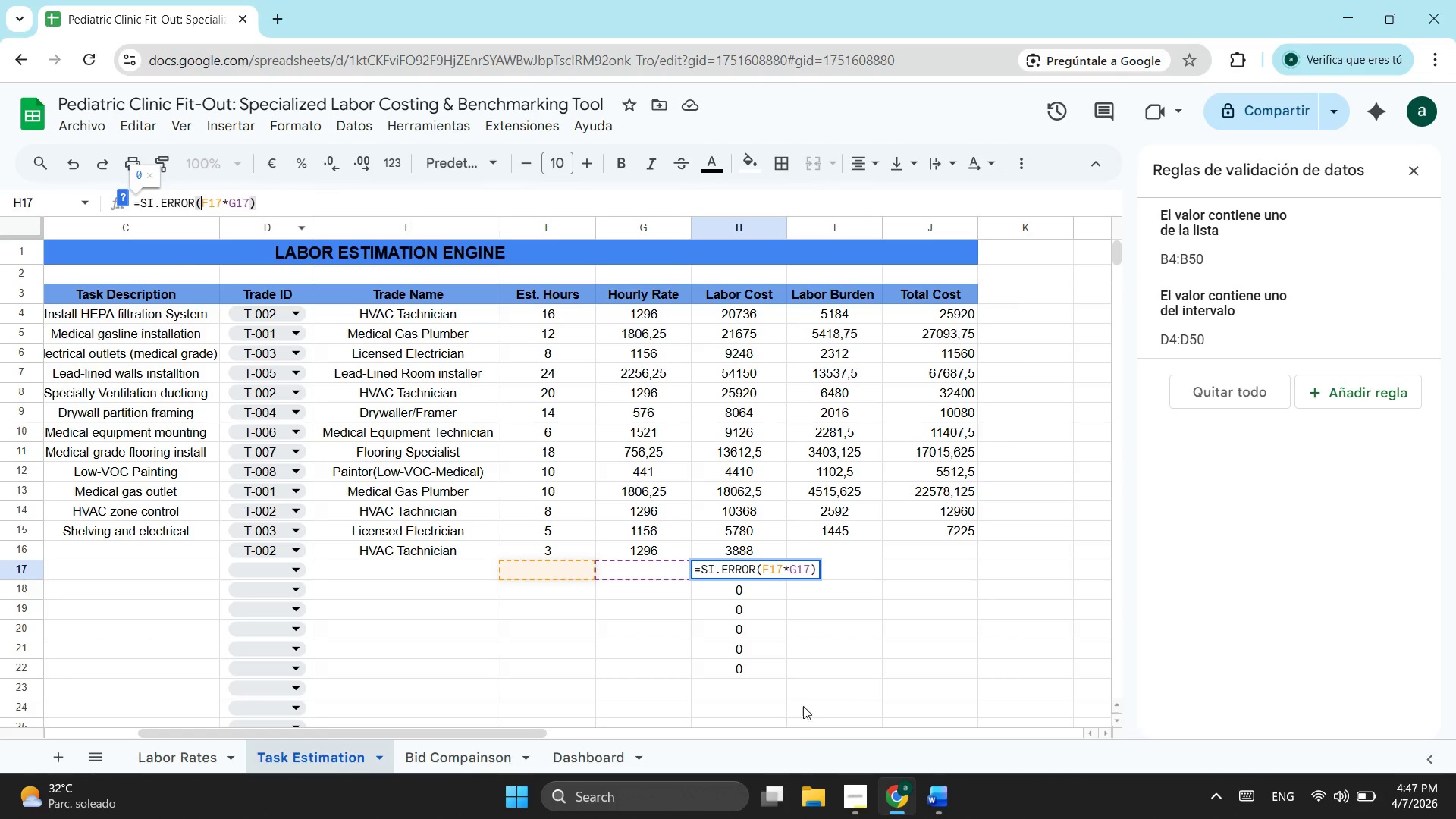 
left_click([733, 692])
 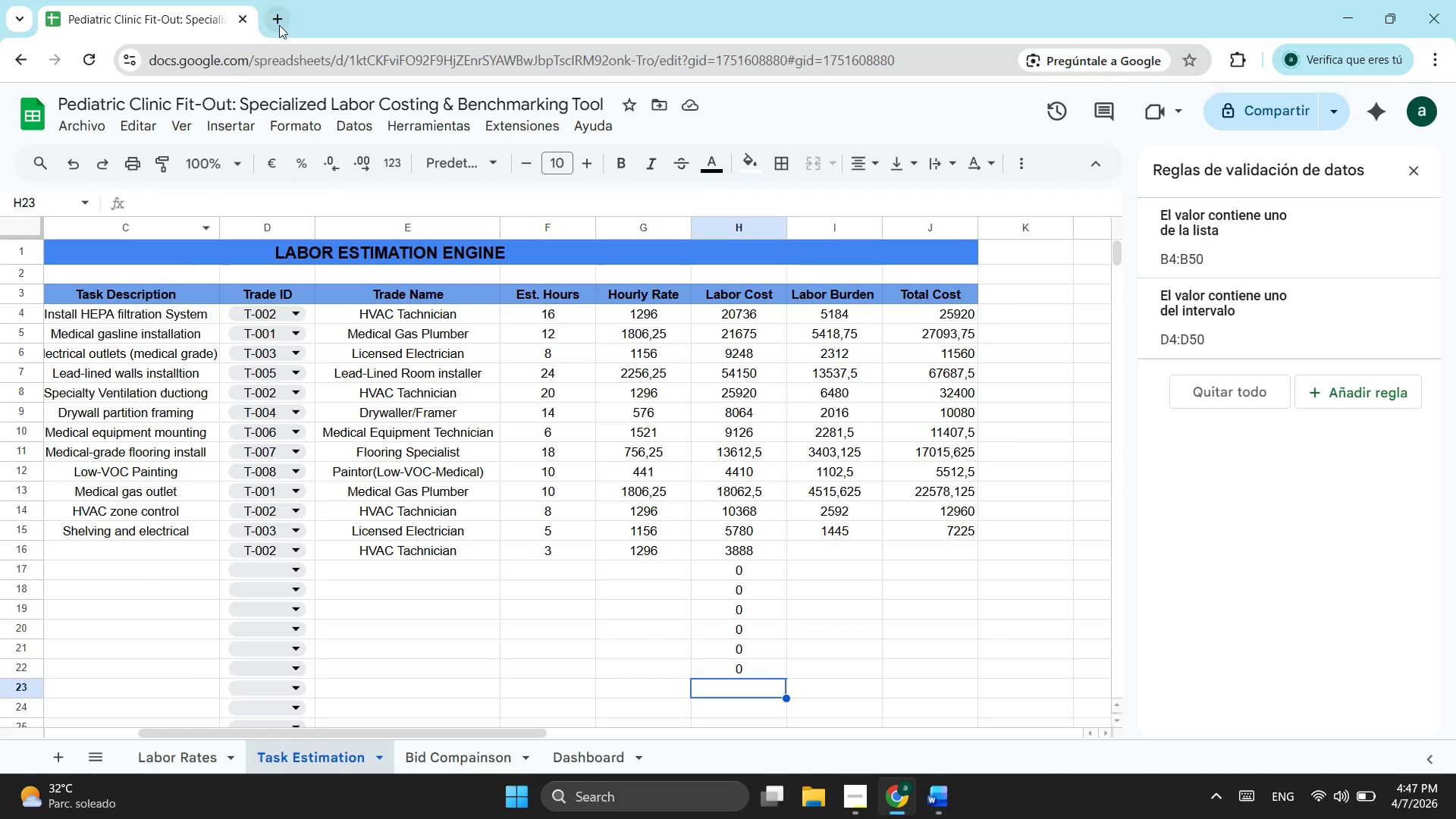 
left_click([278, 24])
 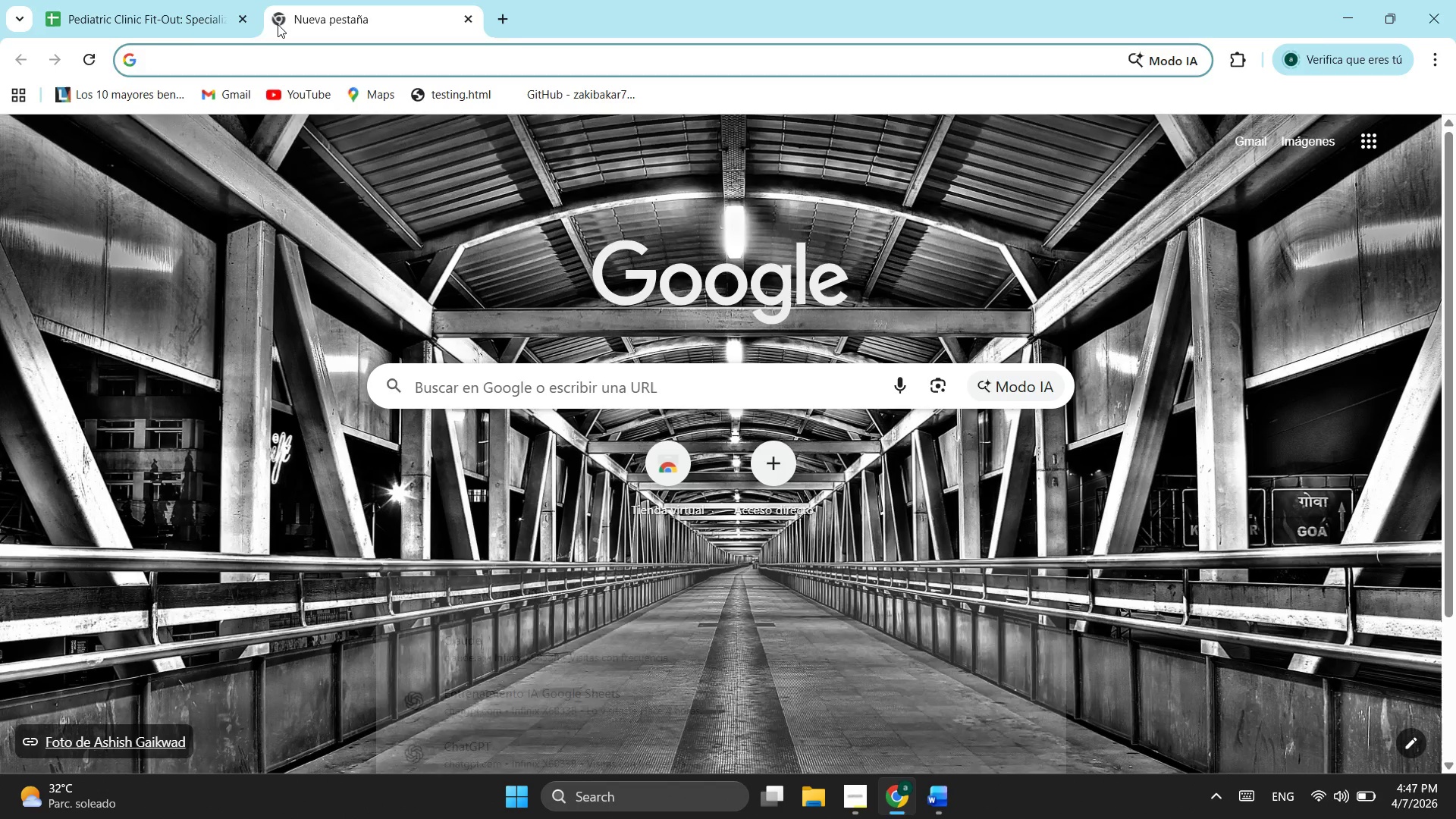 
type(si.error)
 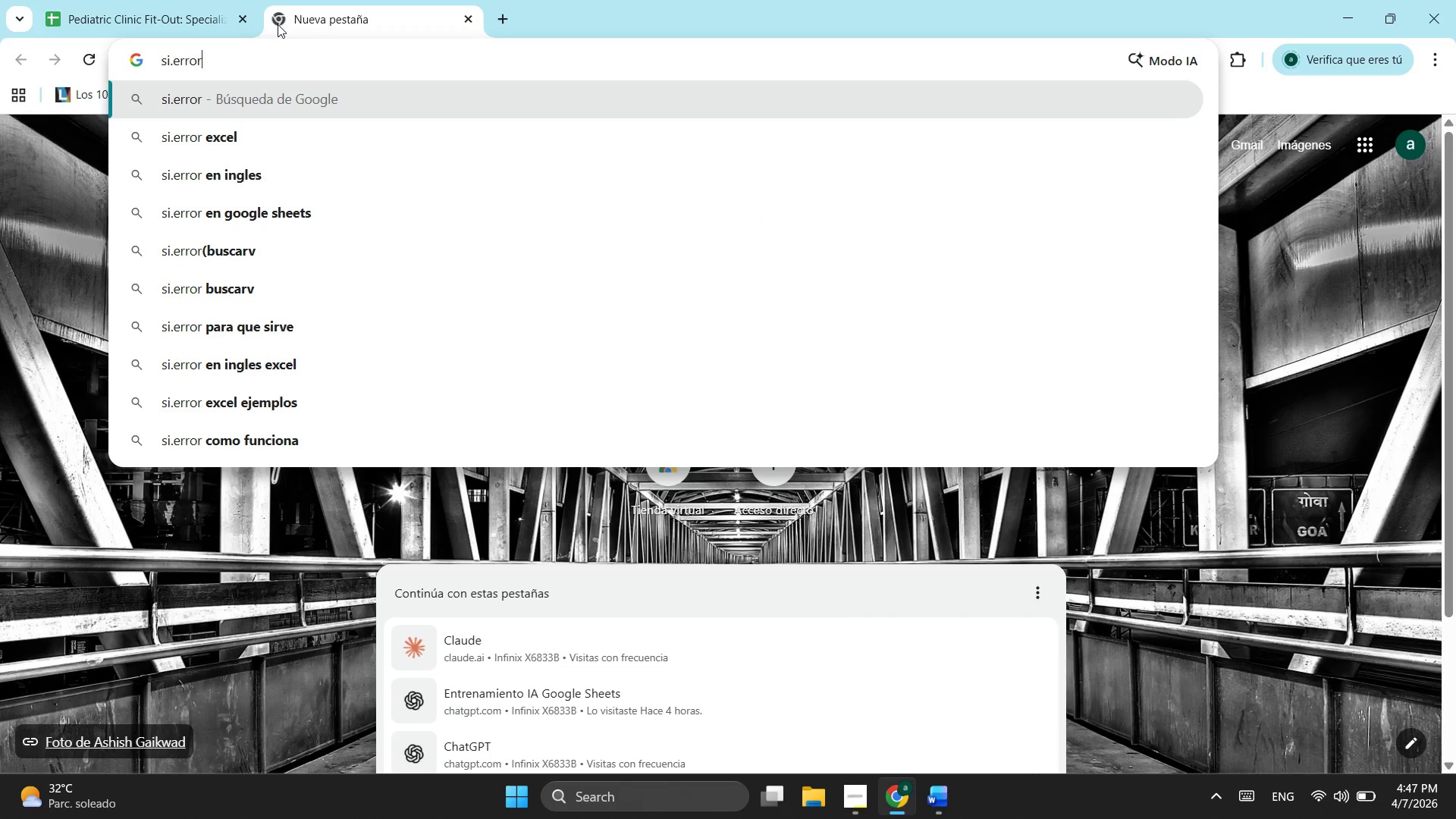 
key(ArrowDown)
 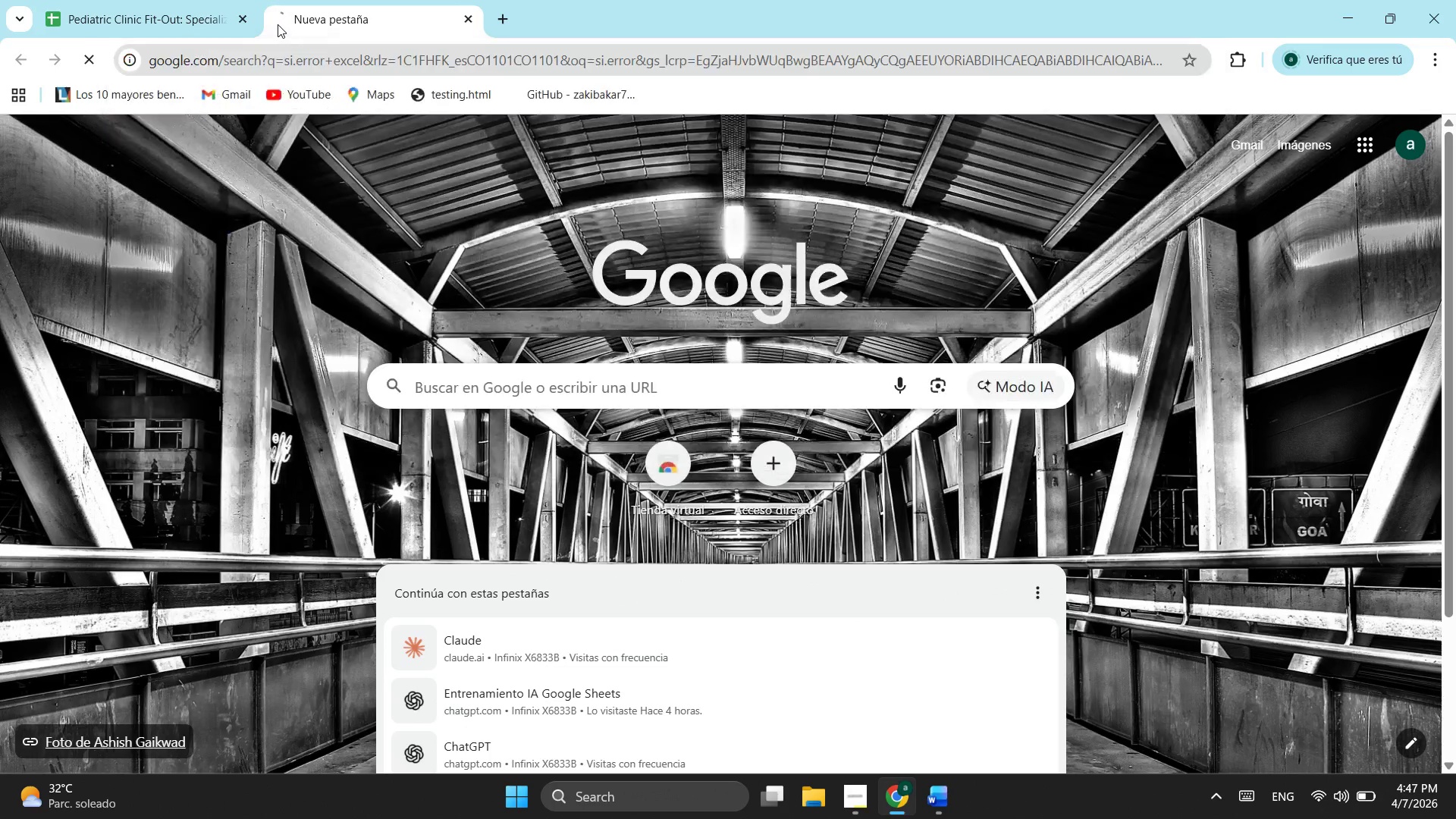 
key(Enter)
 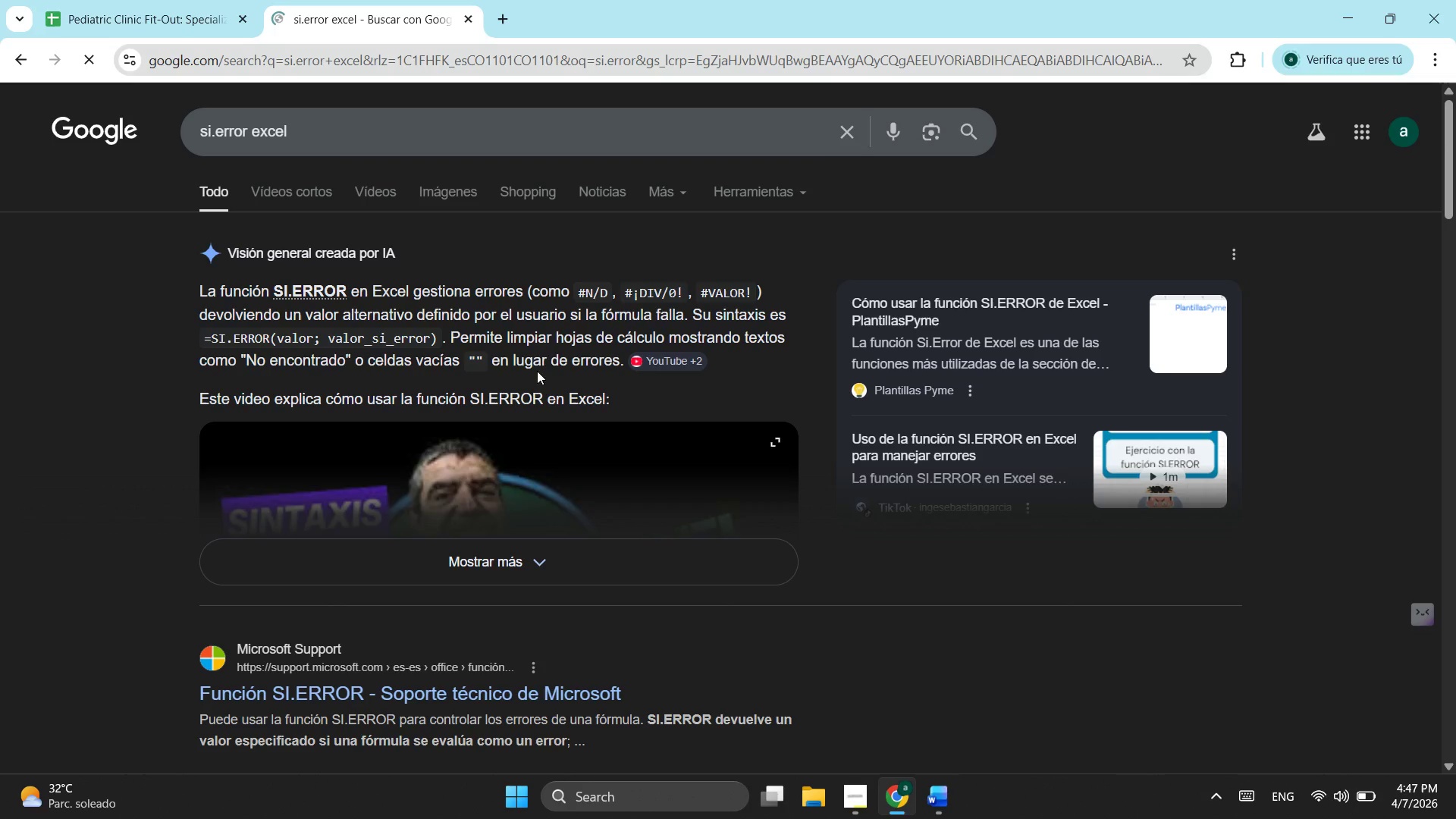 
wait(7.45)
 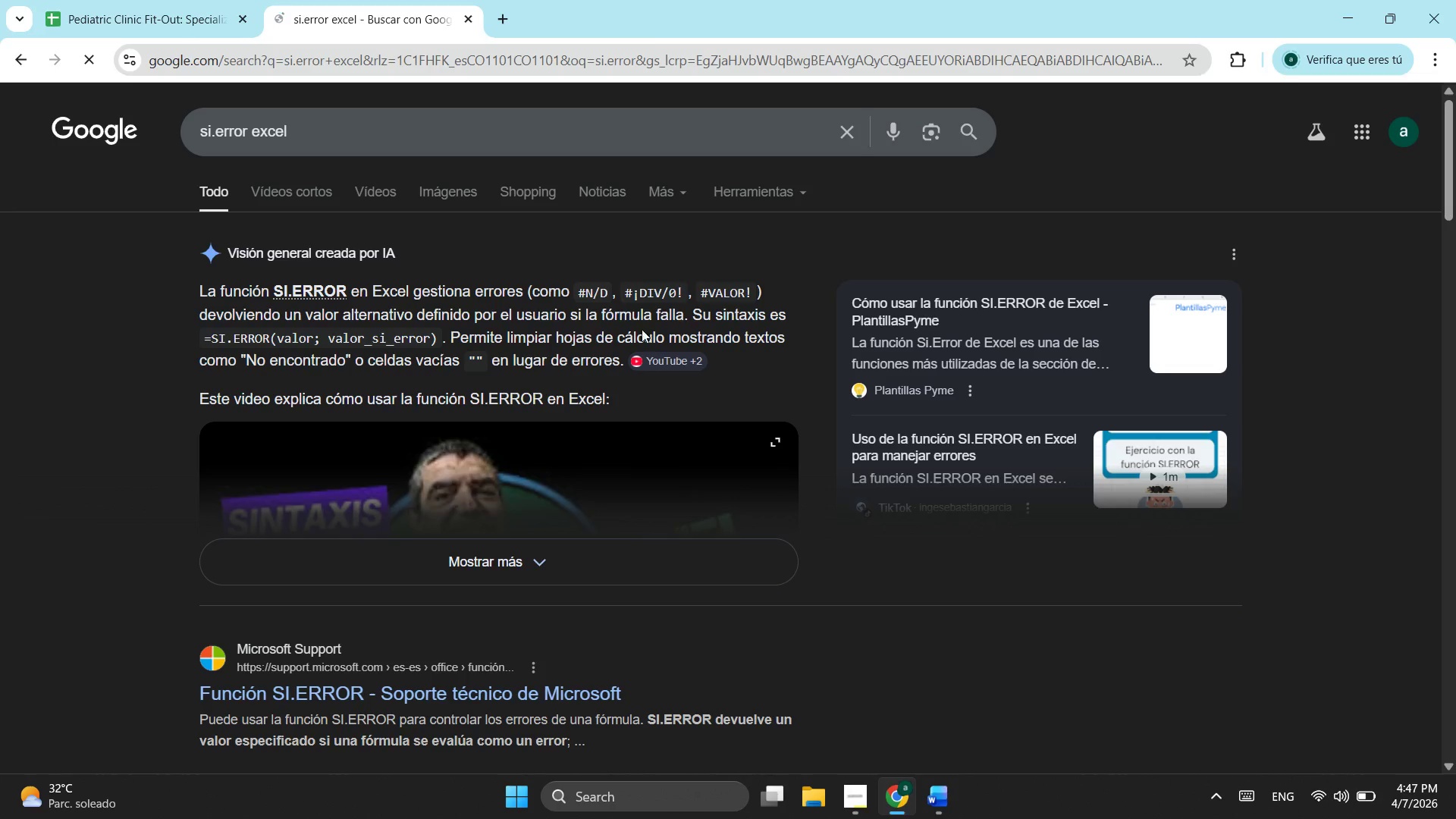 
left_click([494, 577])
 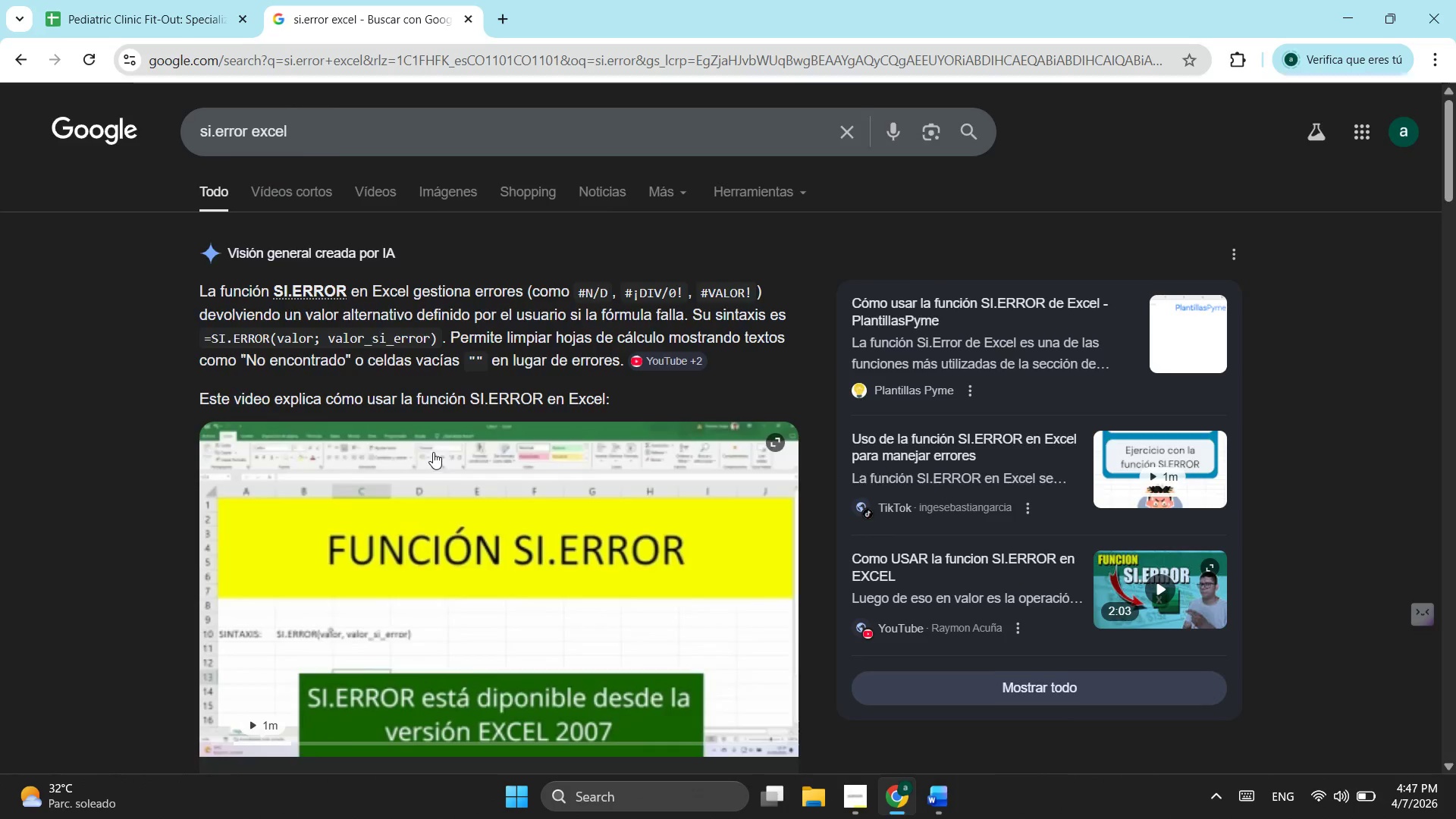 
scroll: coordinate [554, 456], scroll_direction: down, amount: 3.0
 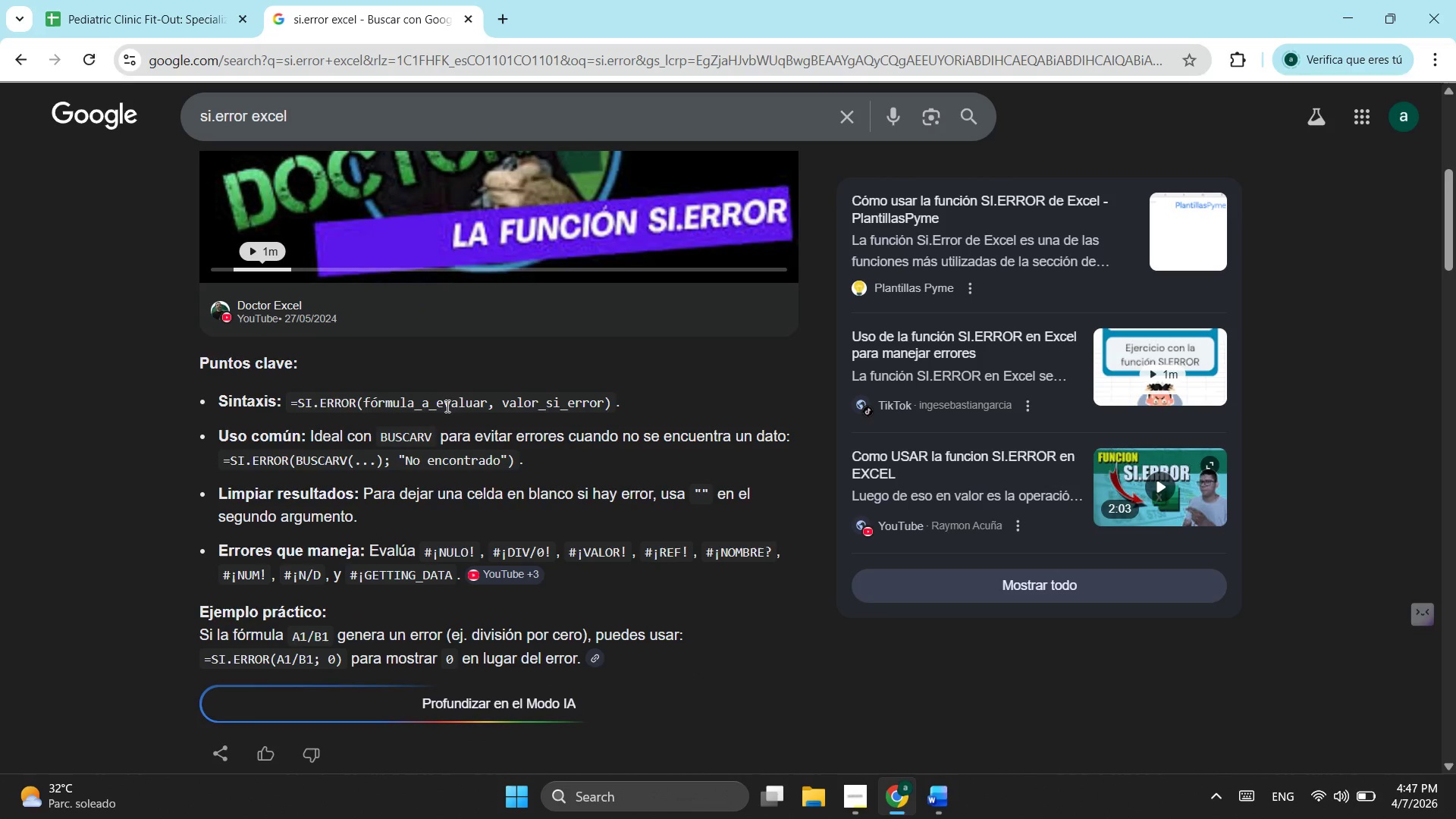 
wait(7.87)
 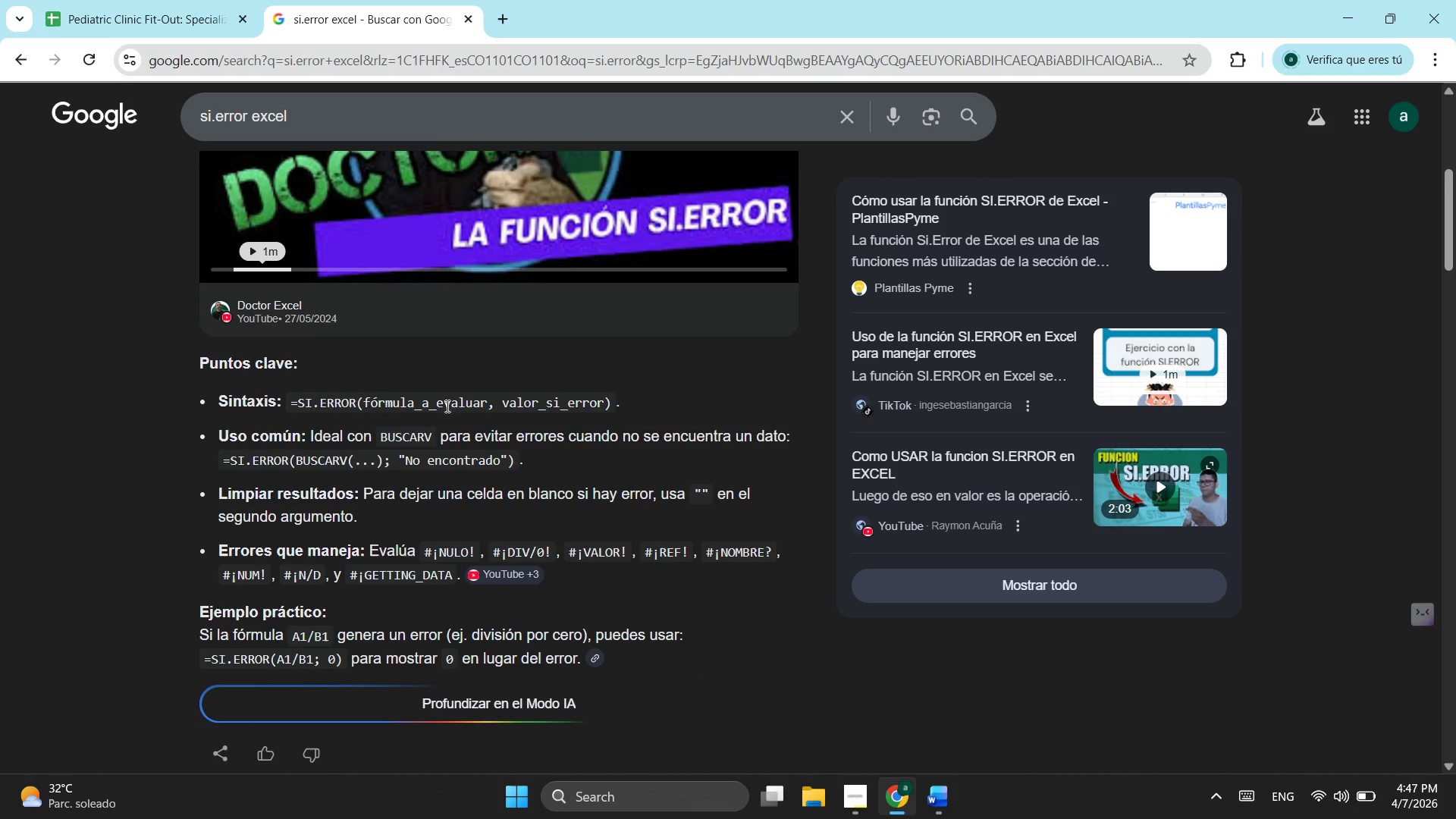 
left_click([175, 22])
 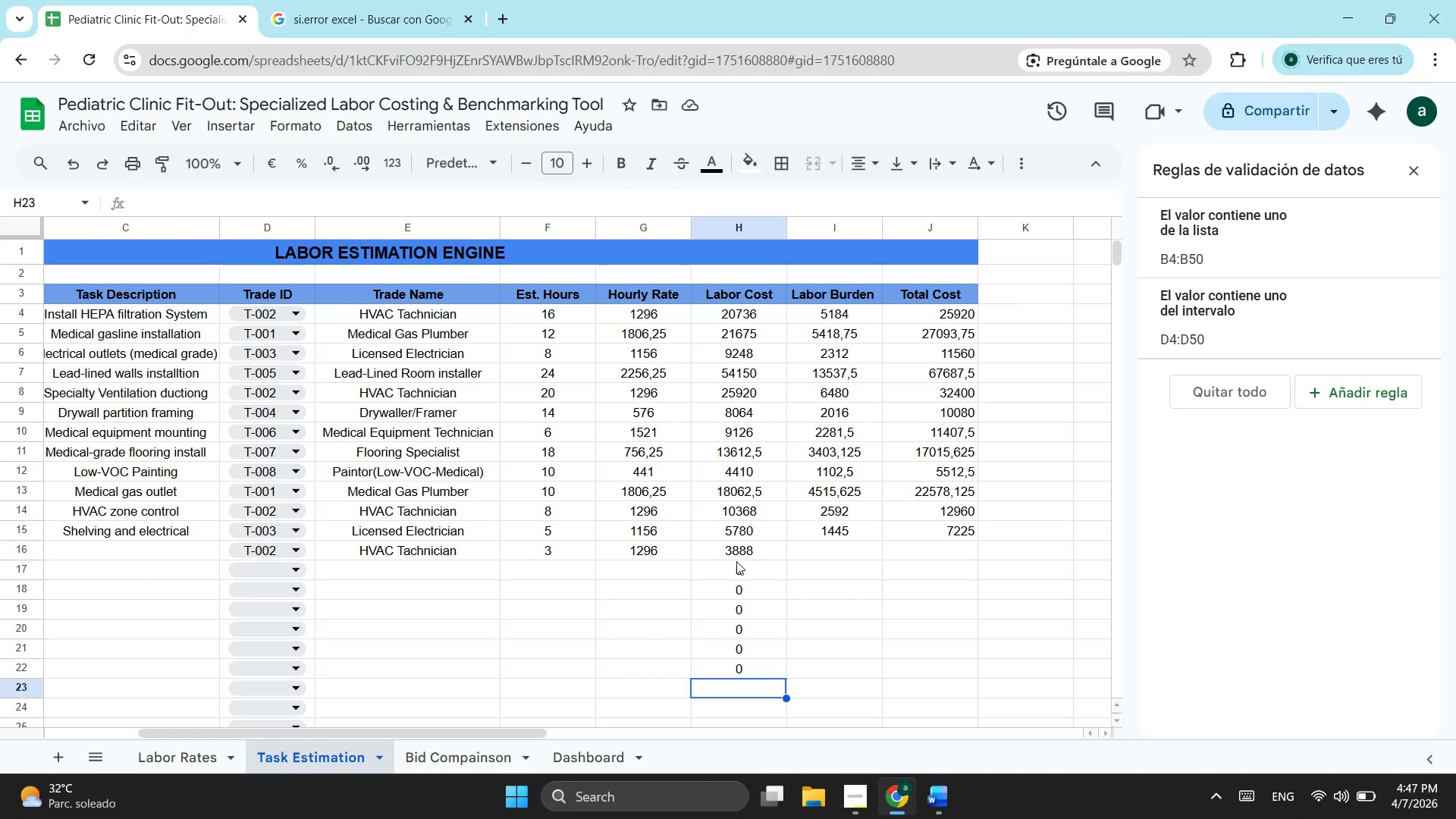 
left_click([736, 561])
 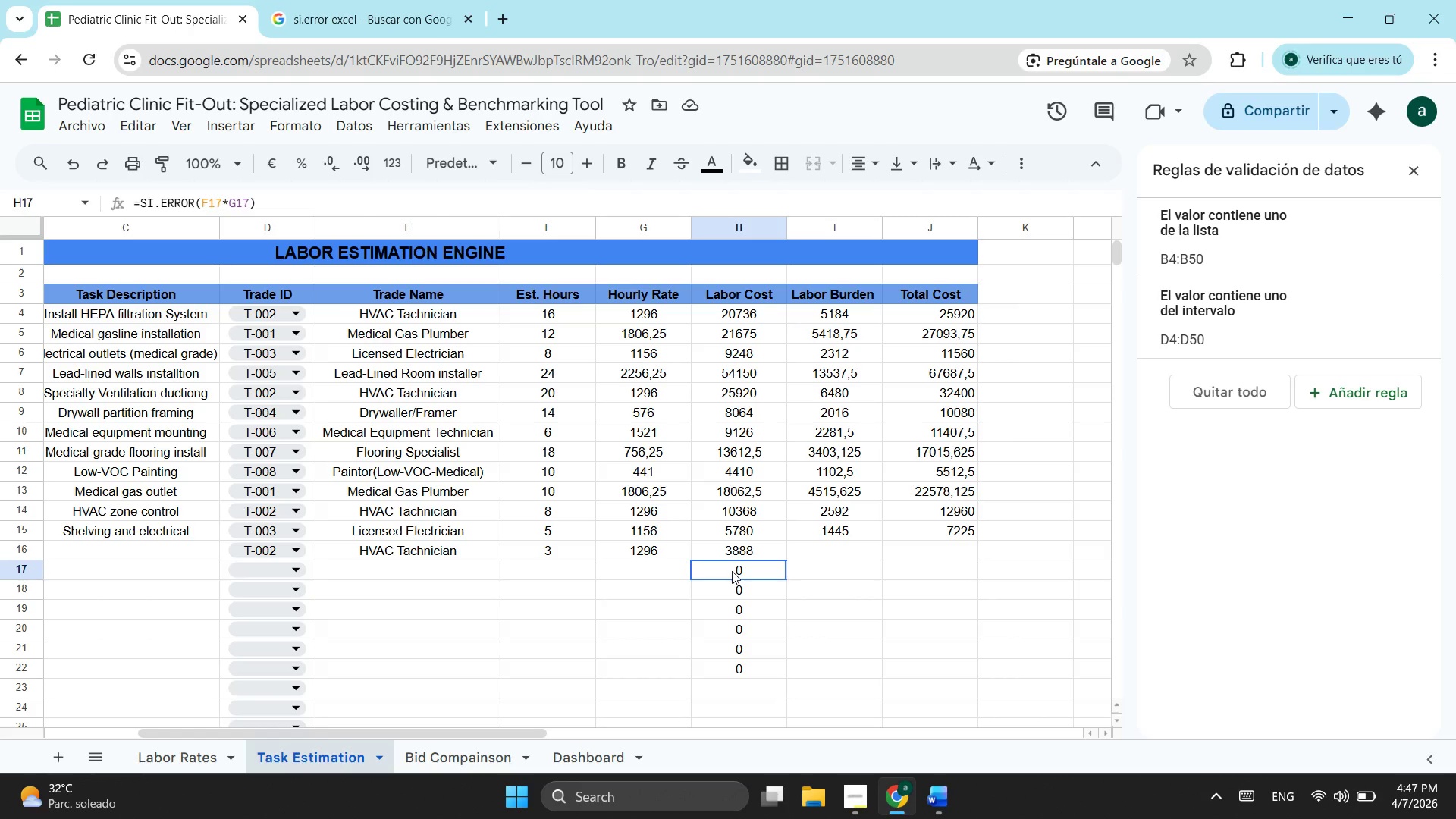 
left_click([732, 571])
 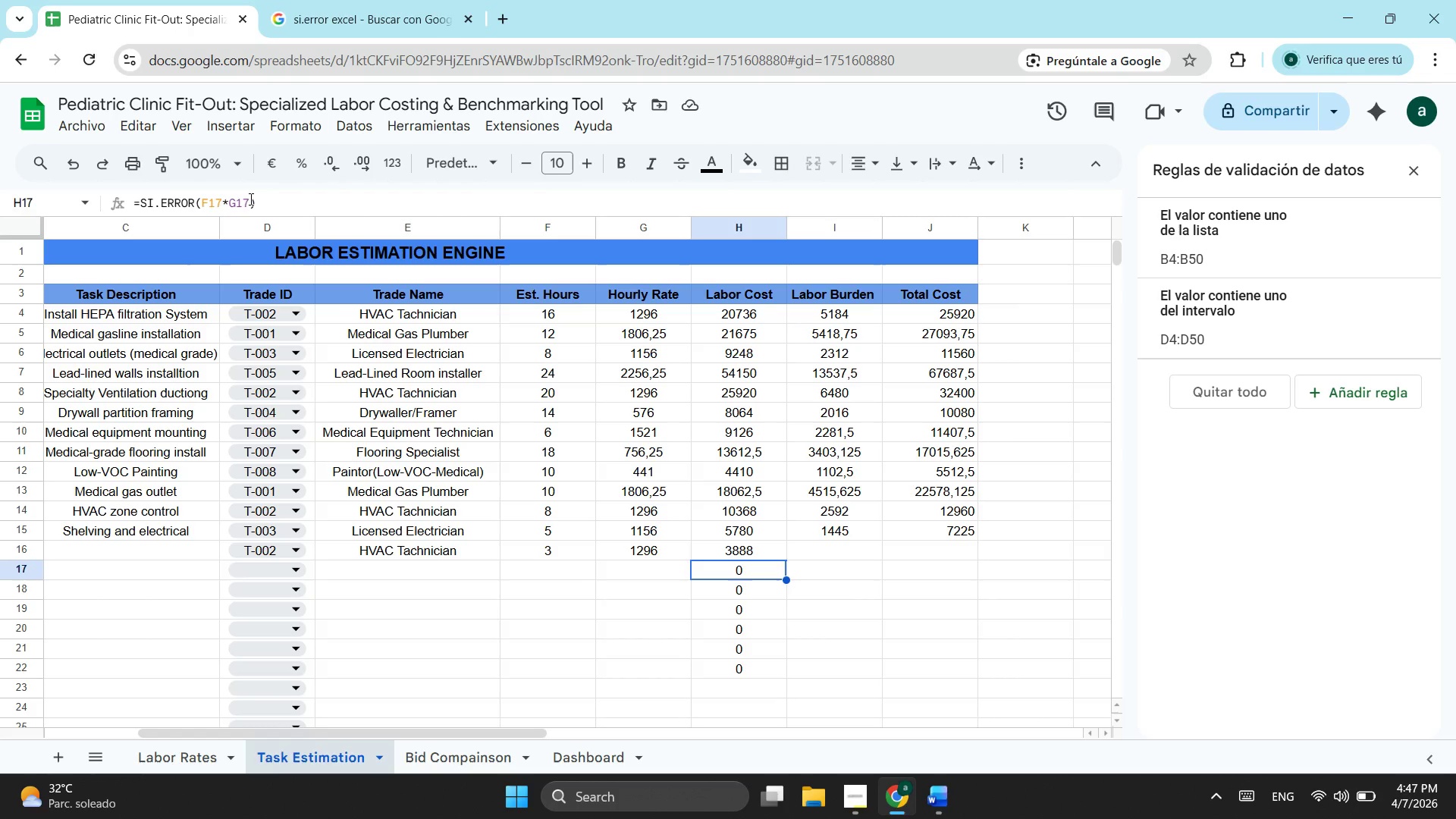 
left_click([249, 199])
 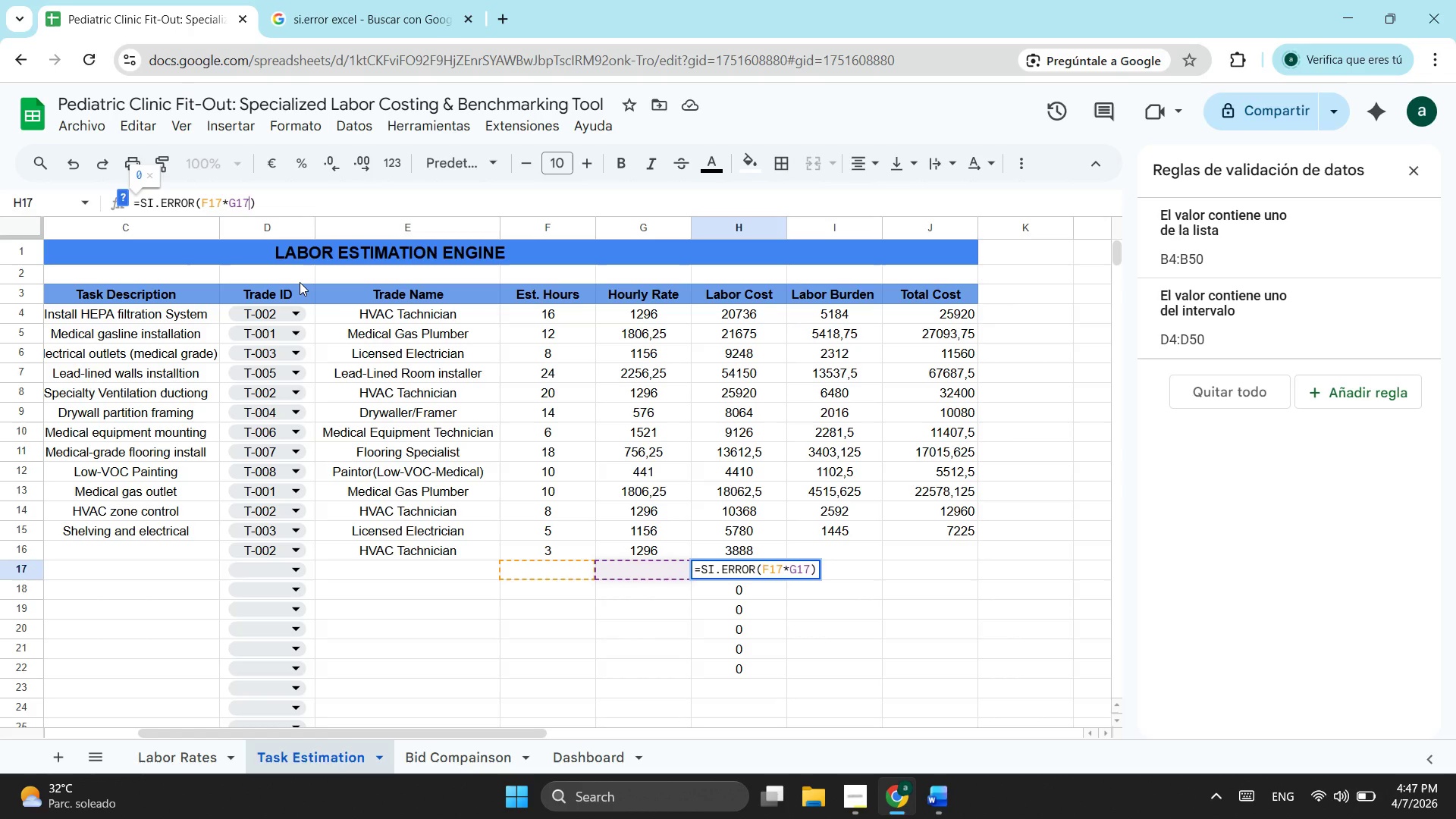 
key(Semicolon)
 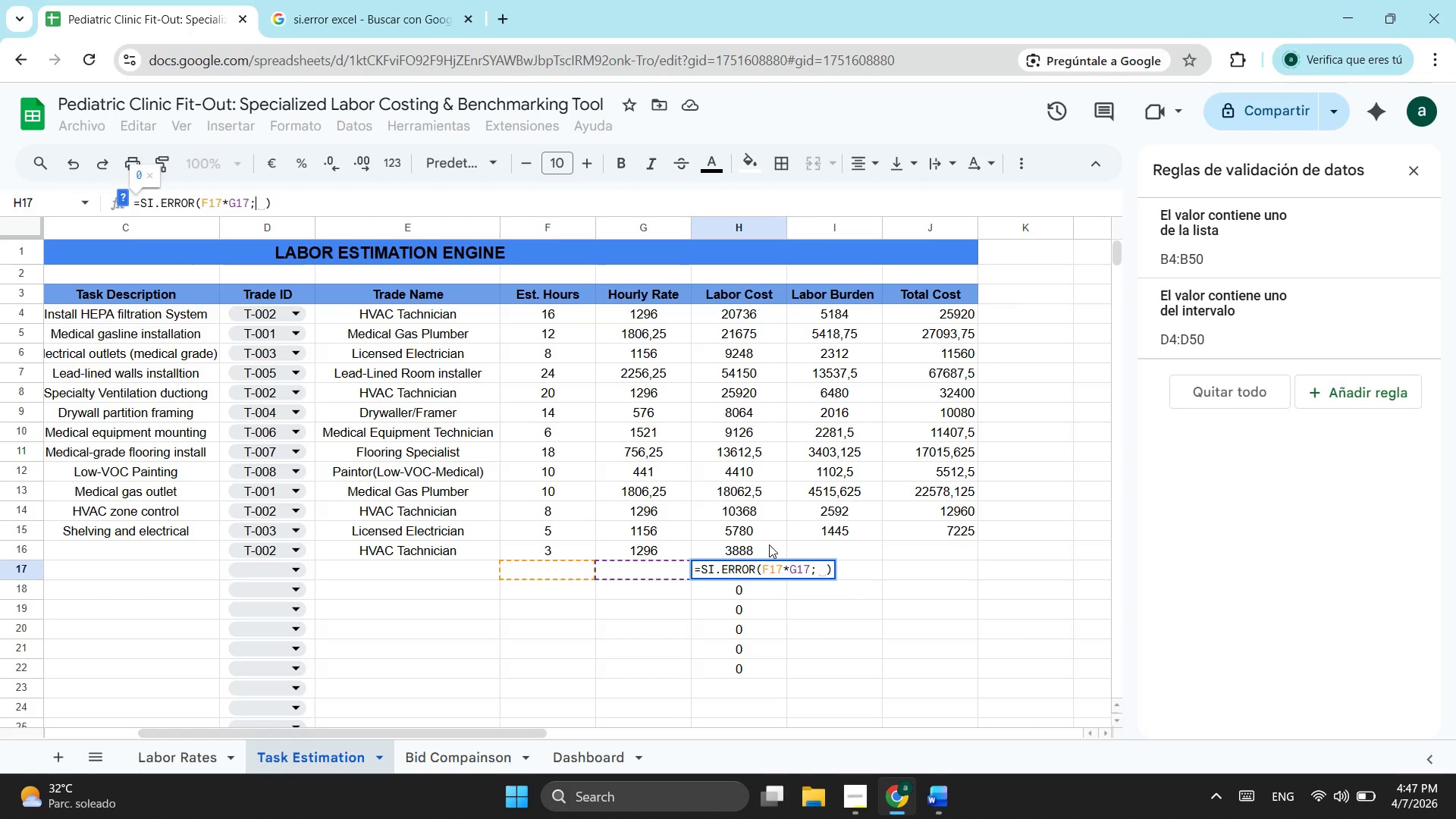 
key(Enter)
 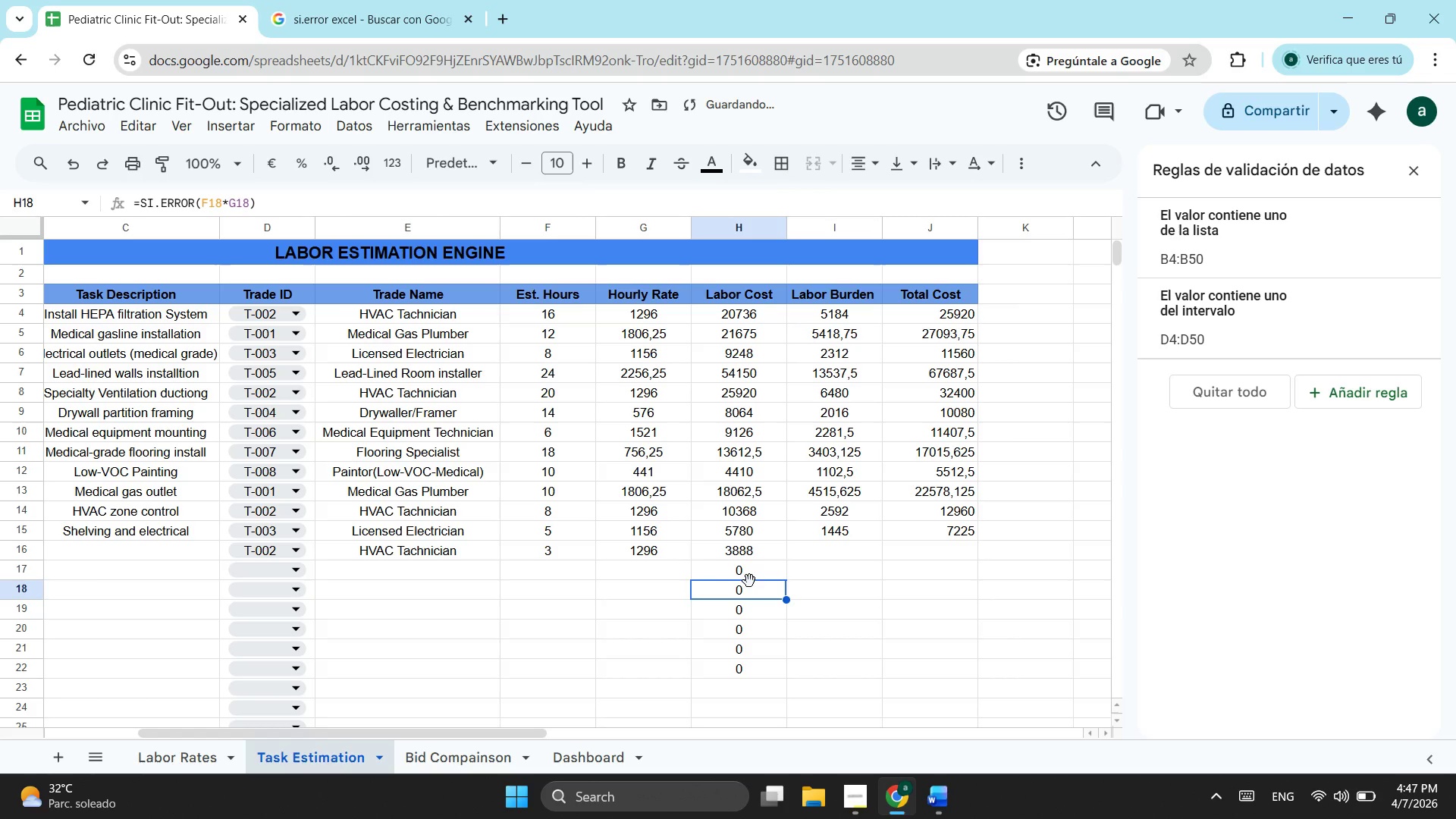 
double_click([753, 574])
 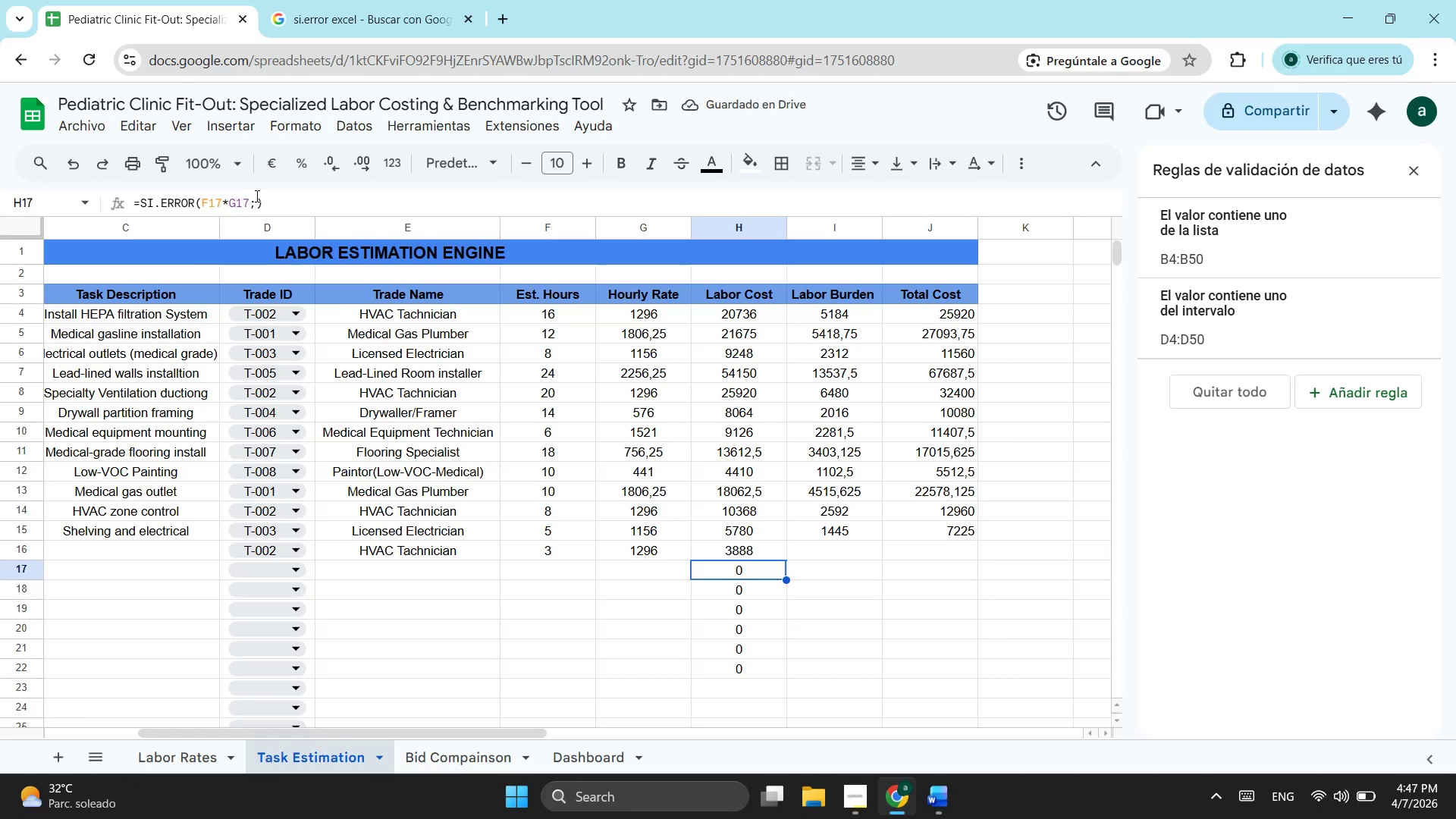 
left_click([257, 196])
 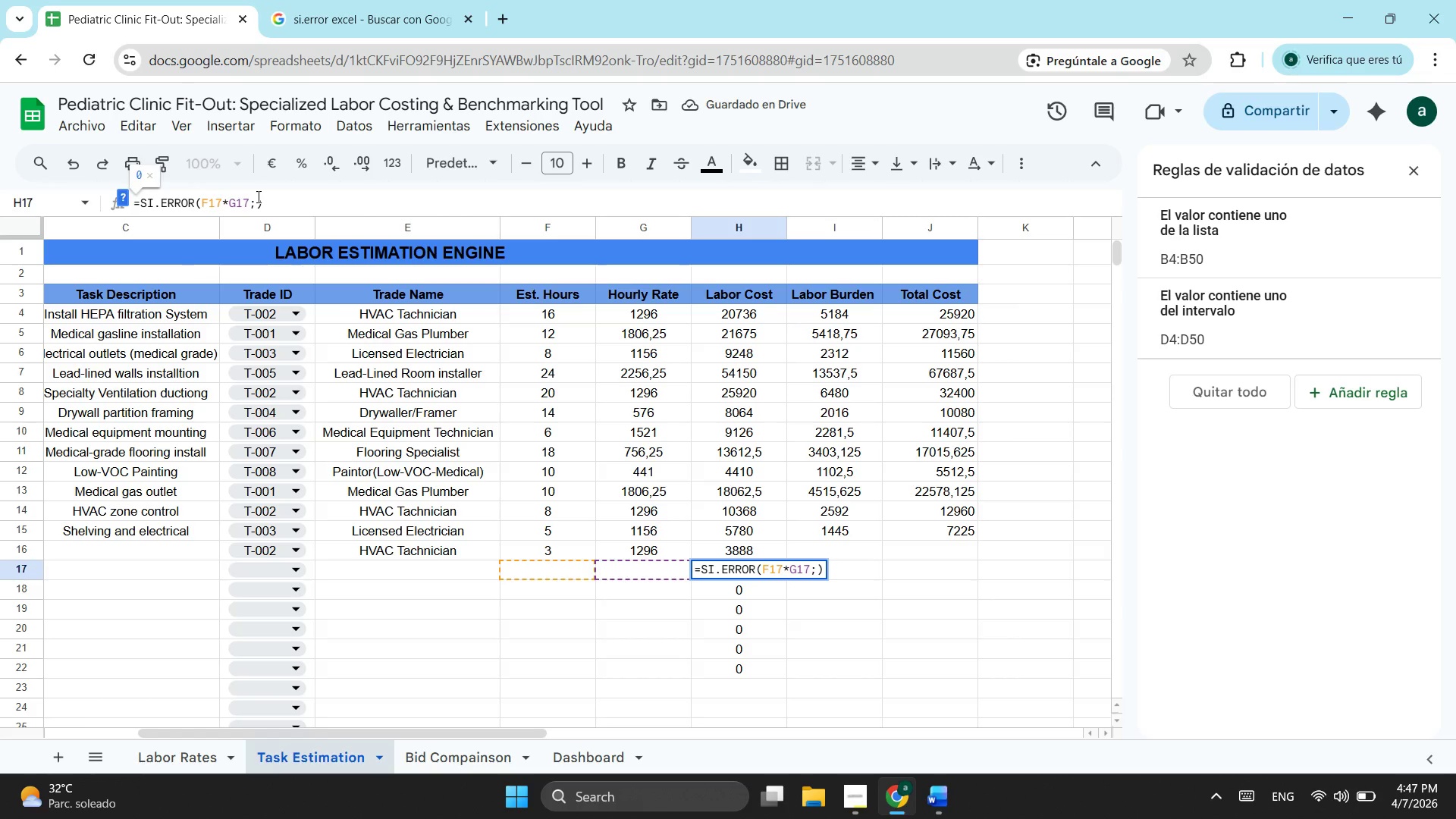 
key(Shift+Quote)
 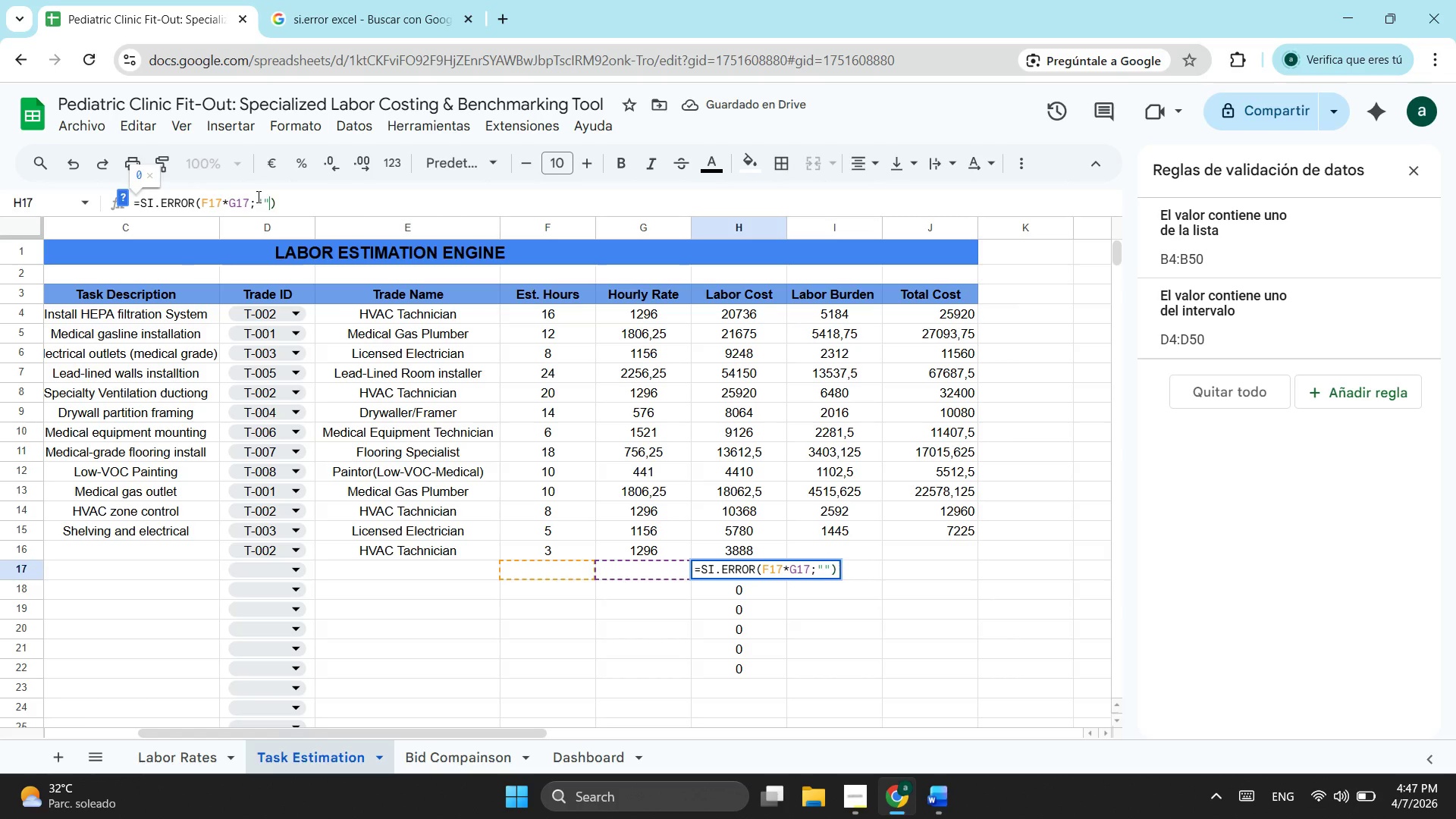 
key(Shift+Quote)
 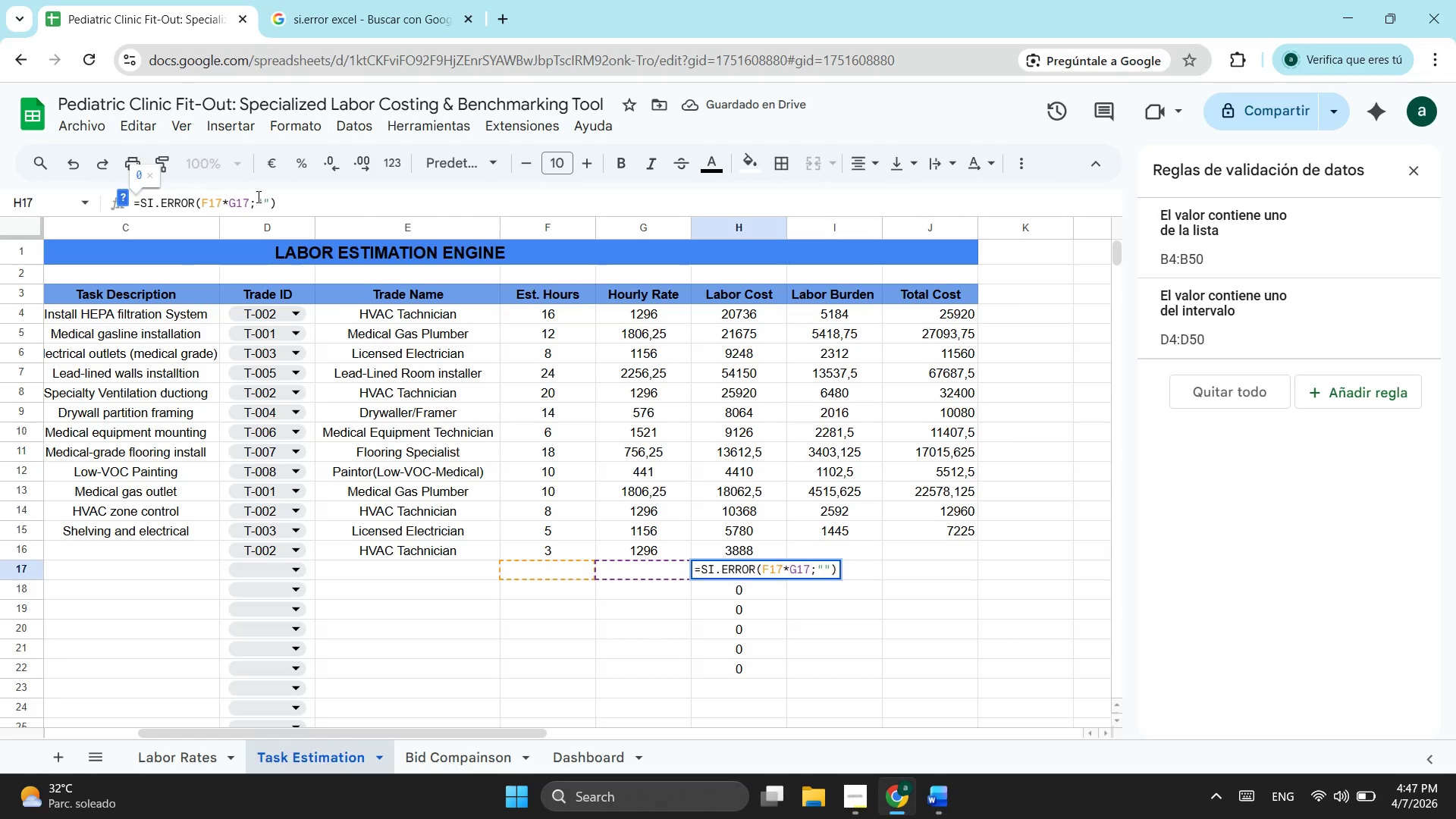 
key(Enter)
 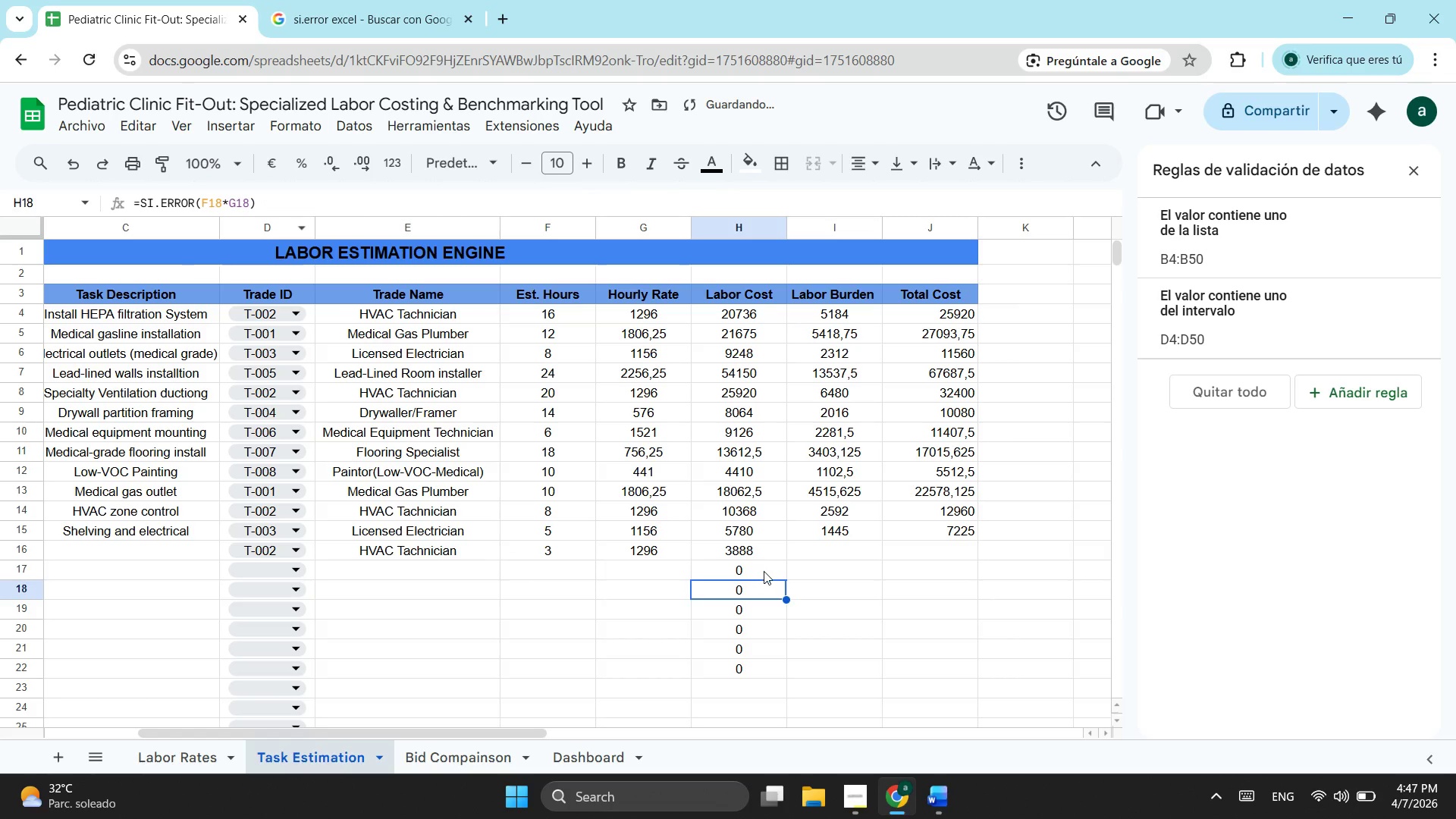 
left_click([761, 572])
 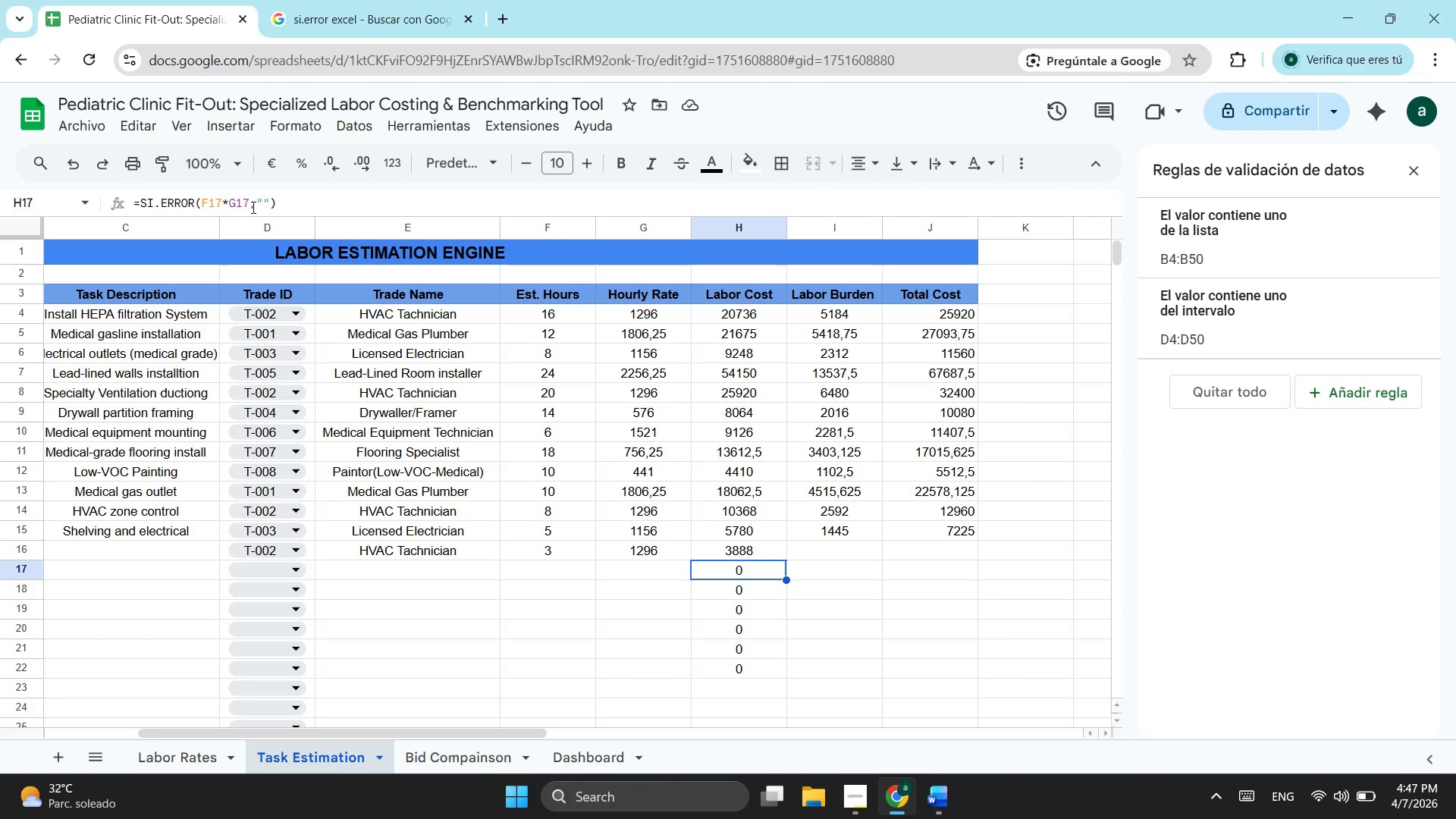 
wait(7.09)
 